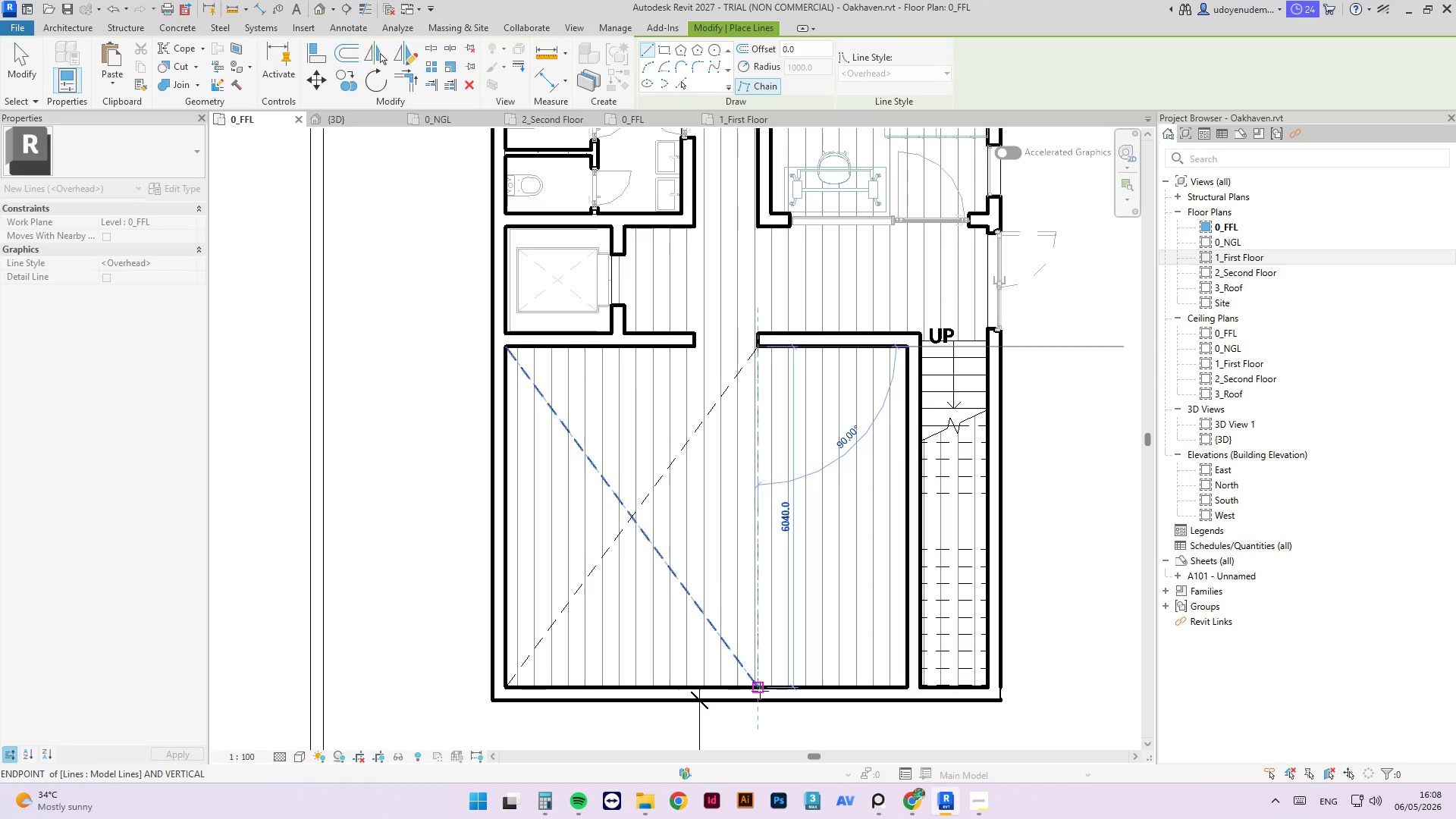 
left_click([760, 691])
 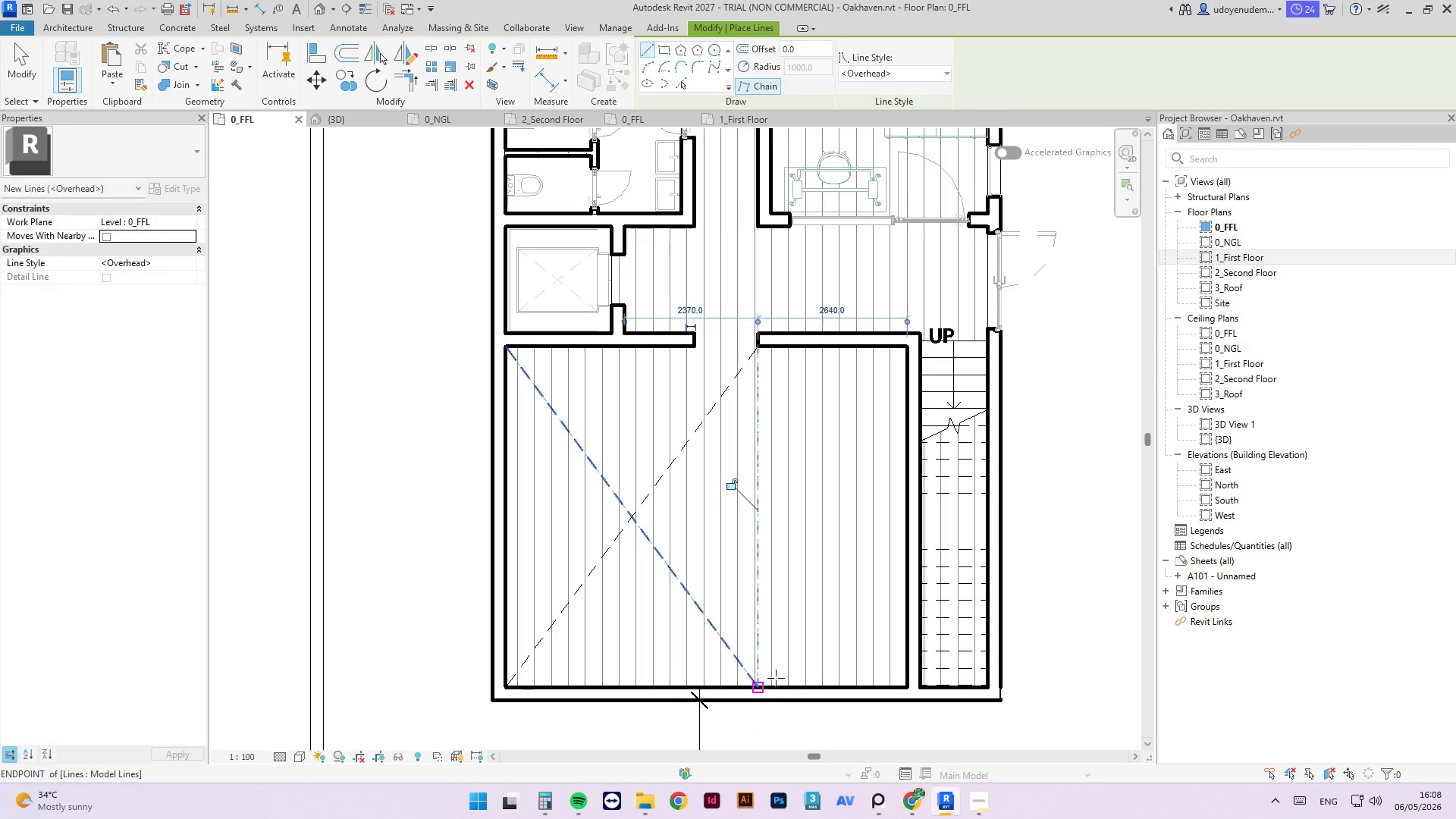 
key(Escape)
 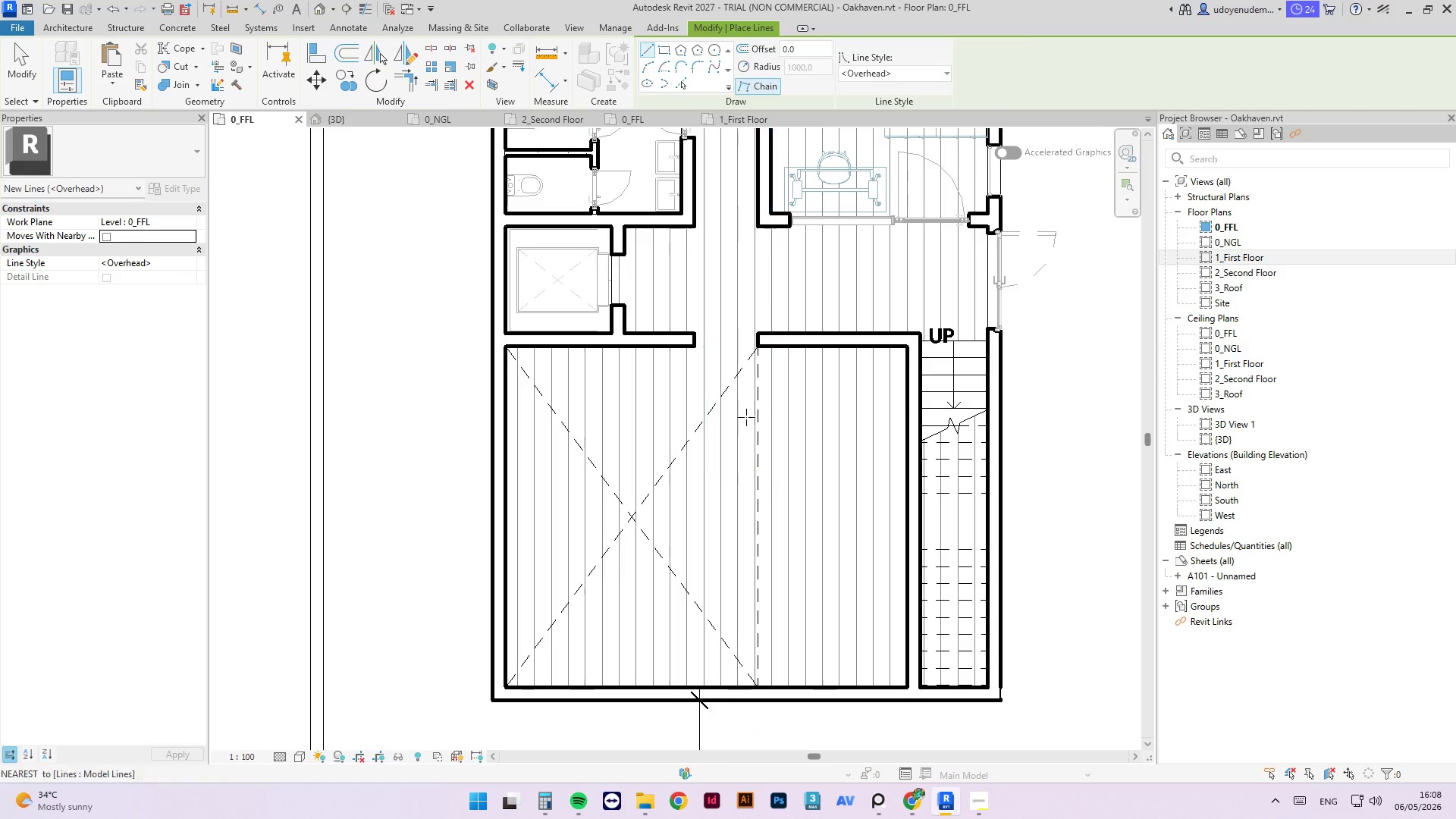 
key(Escape)
 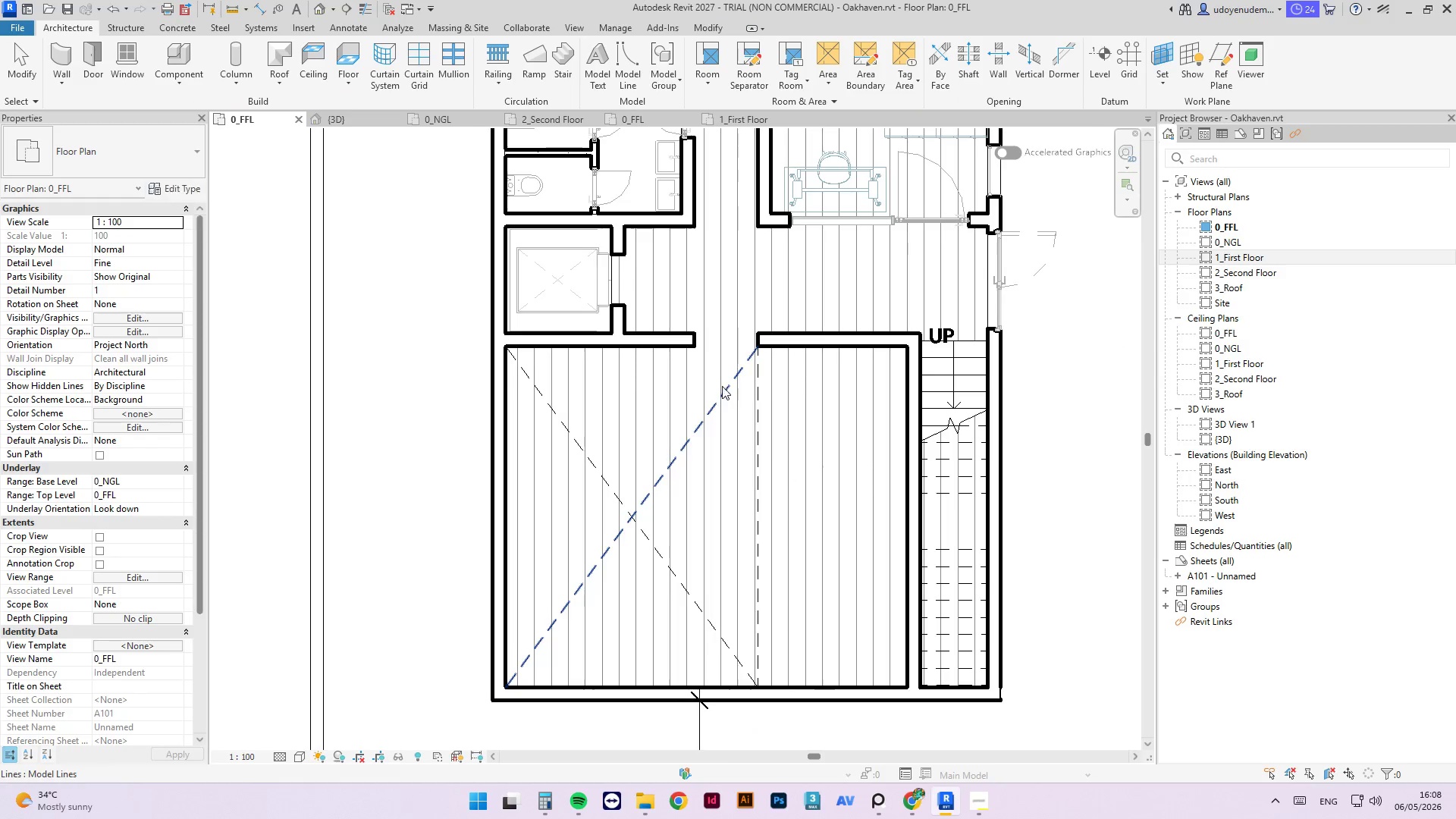 
scroll: coordinate [718, 388], scroll_direction: up, amount: 3.0
 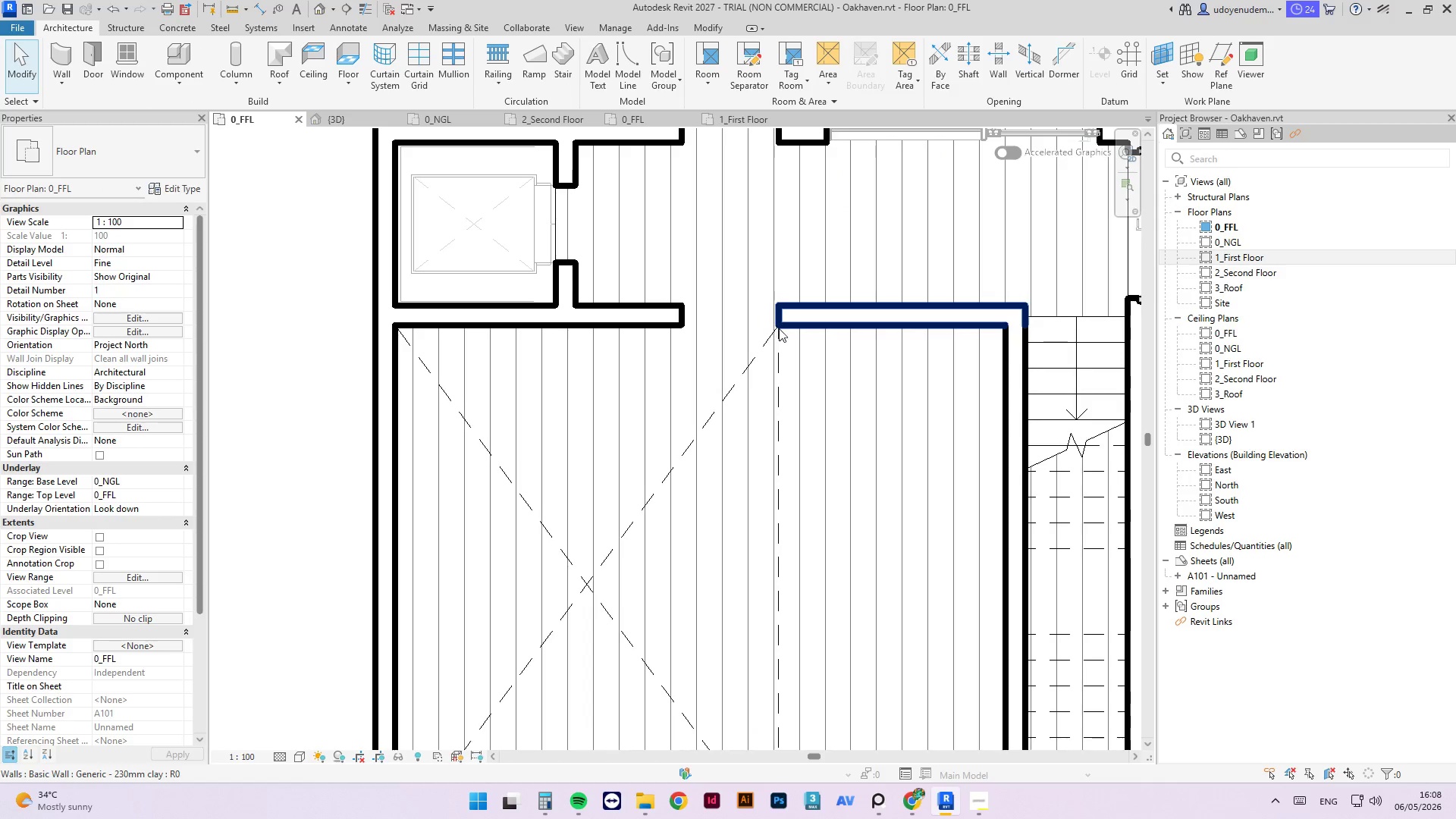 
left_click([774, 343])
 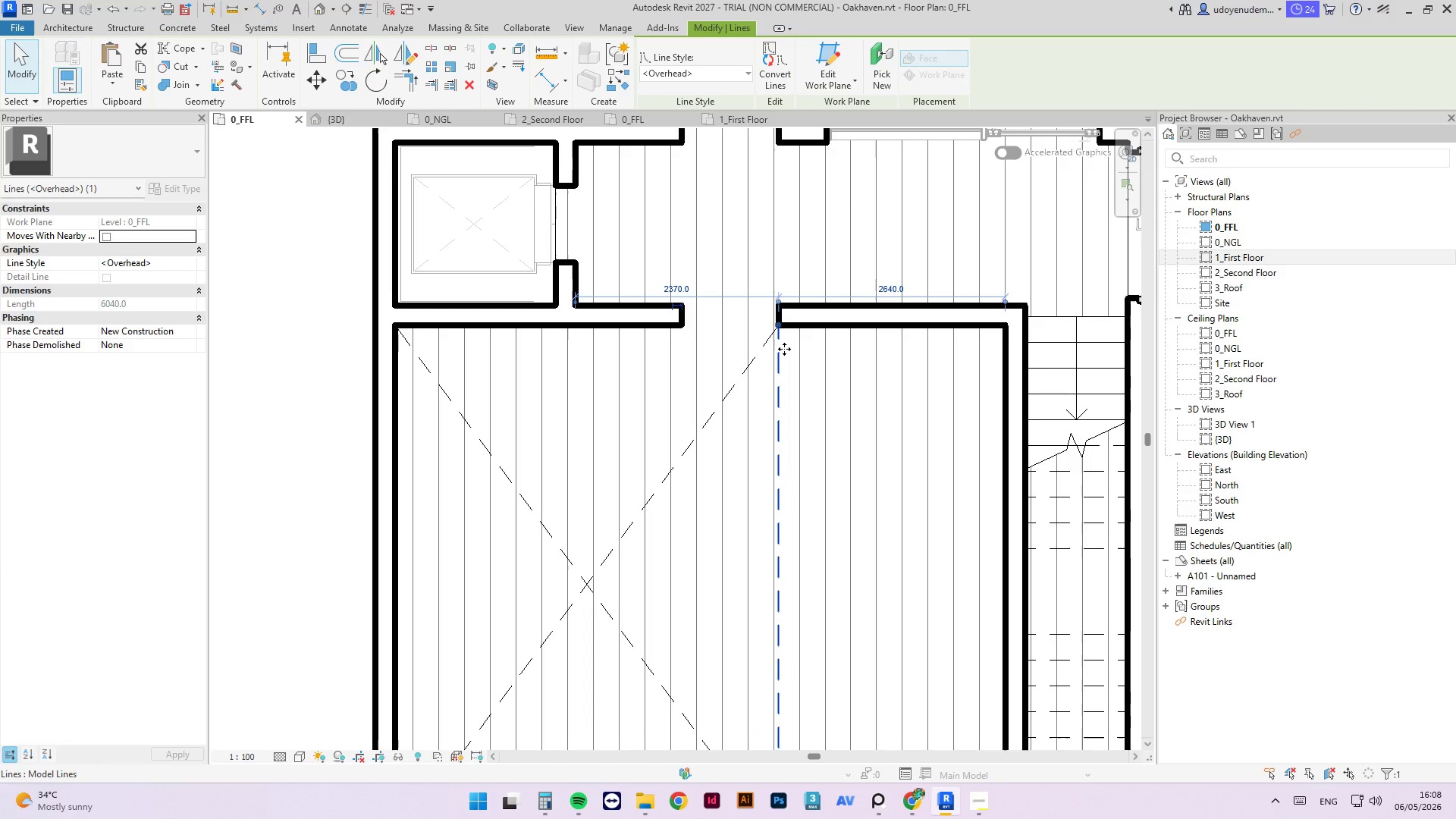 
type(cs)
 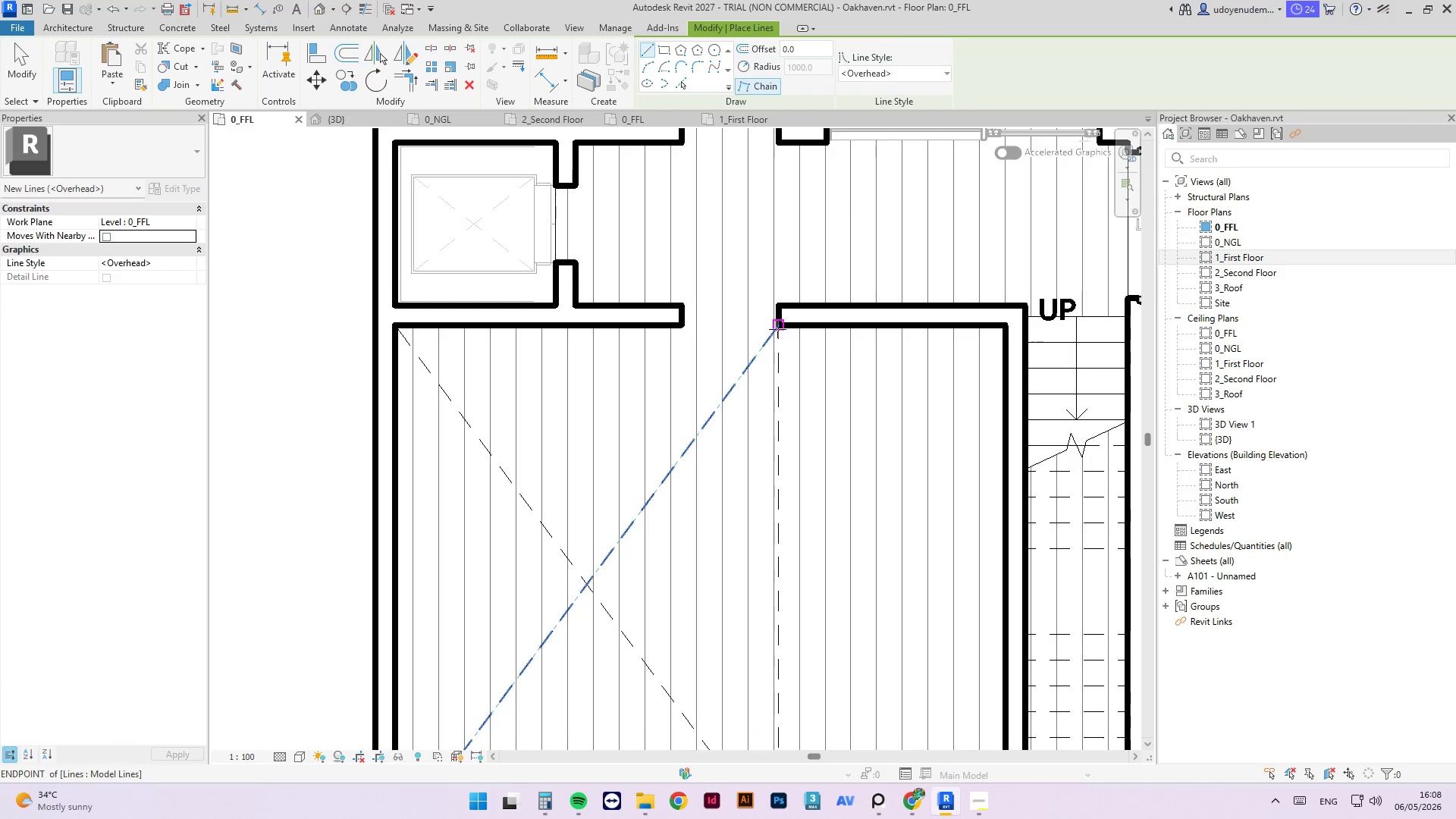 
left_click([777, 328])
 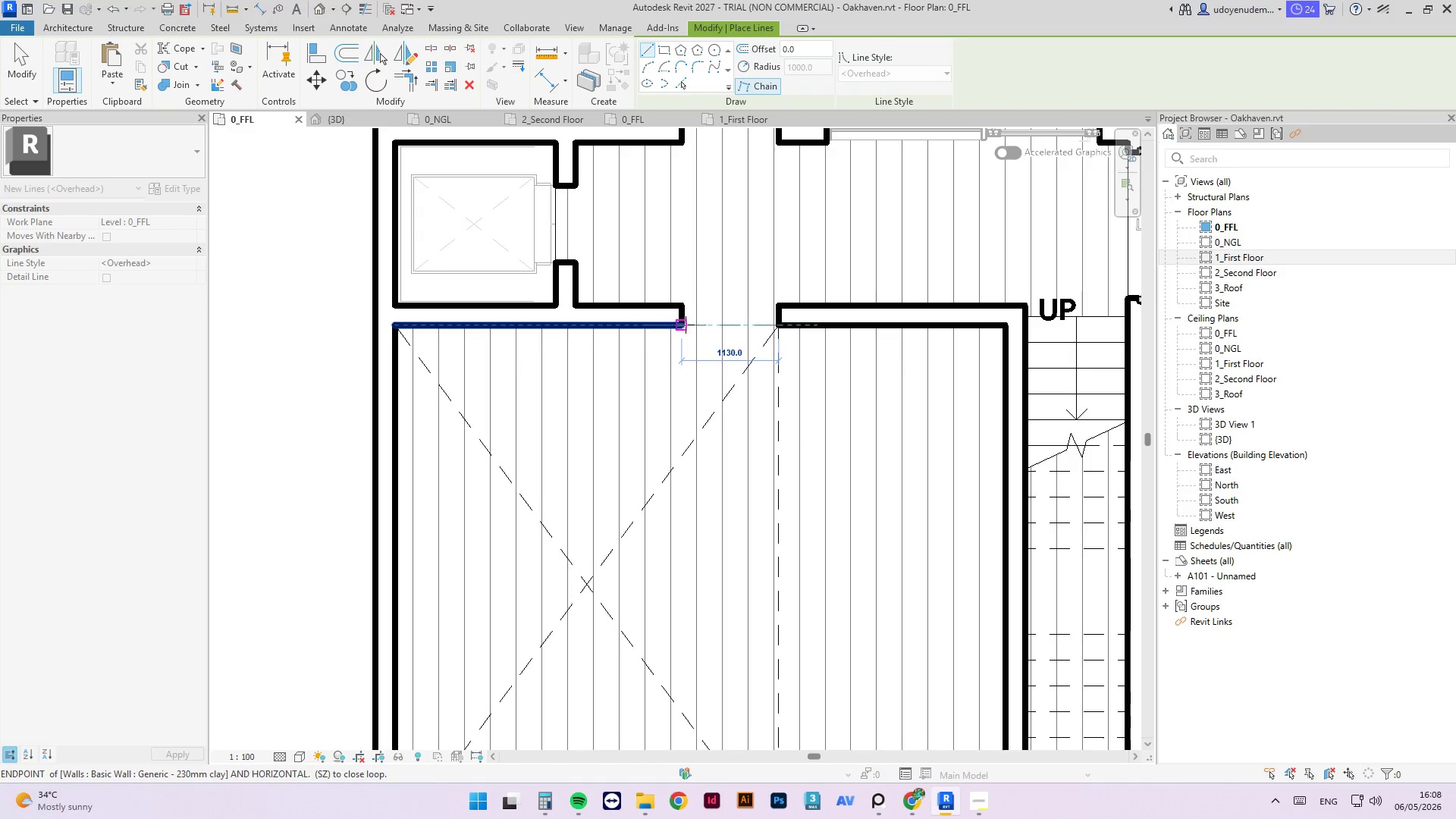 
left_click([686, 325])
 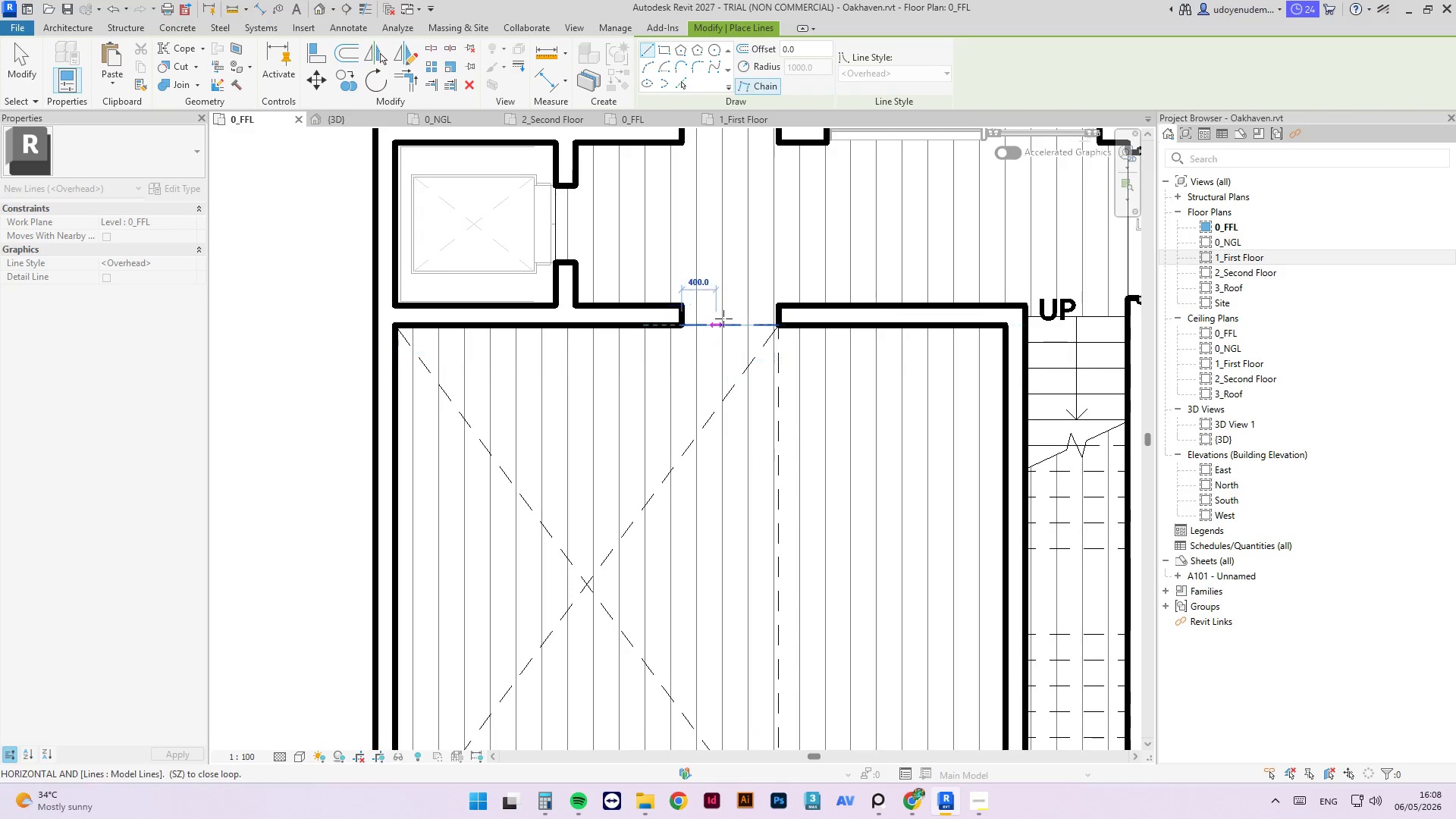 
key(Escape)
 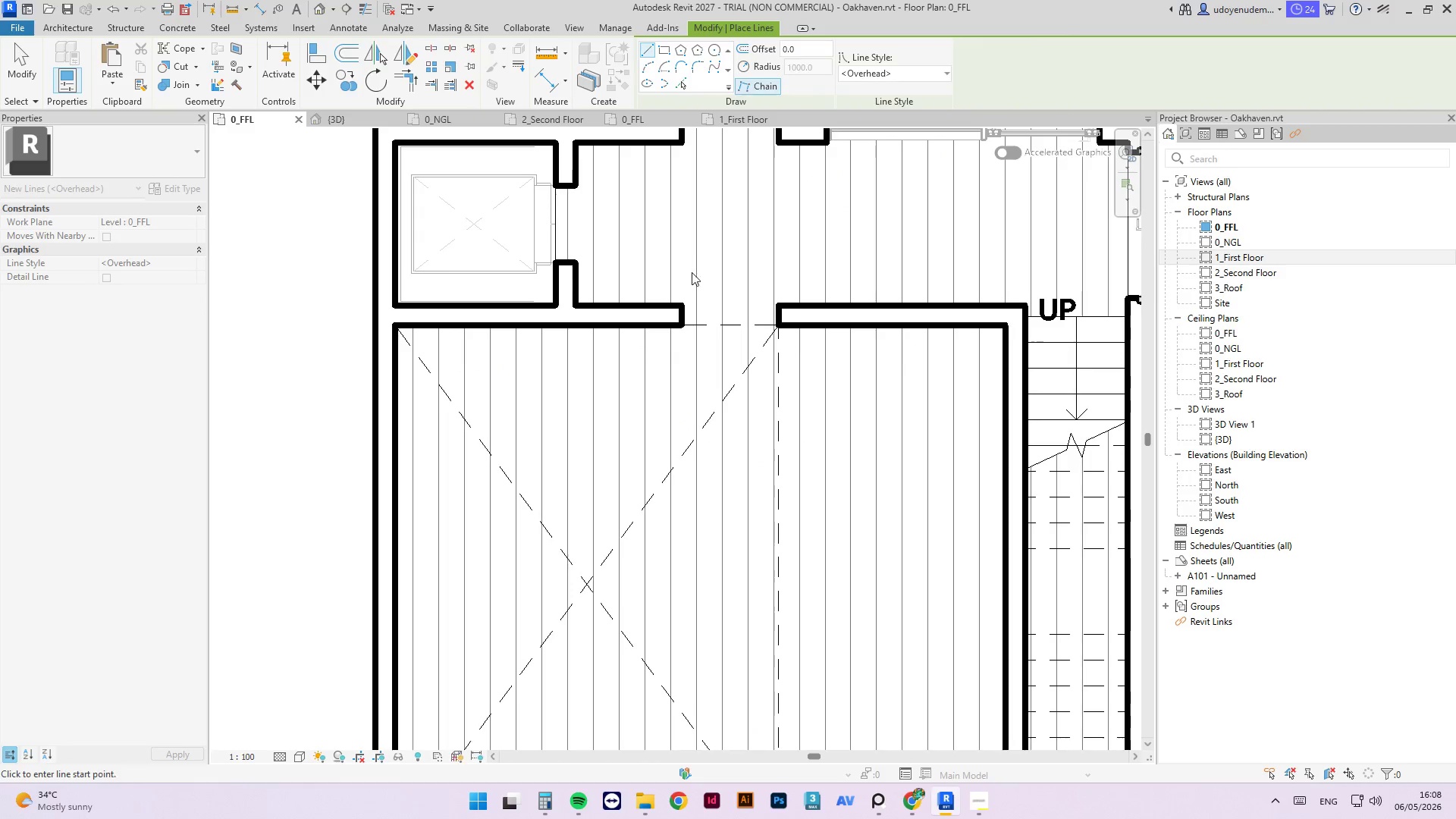 
key(Escape)
 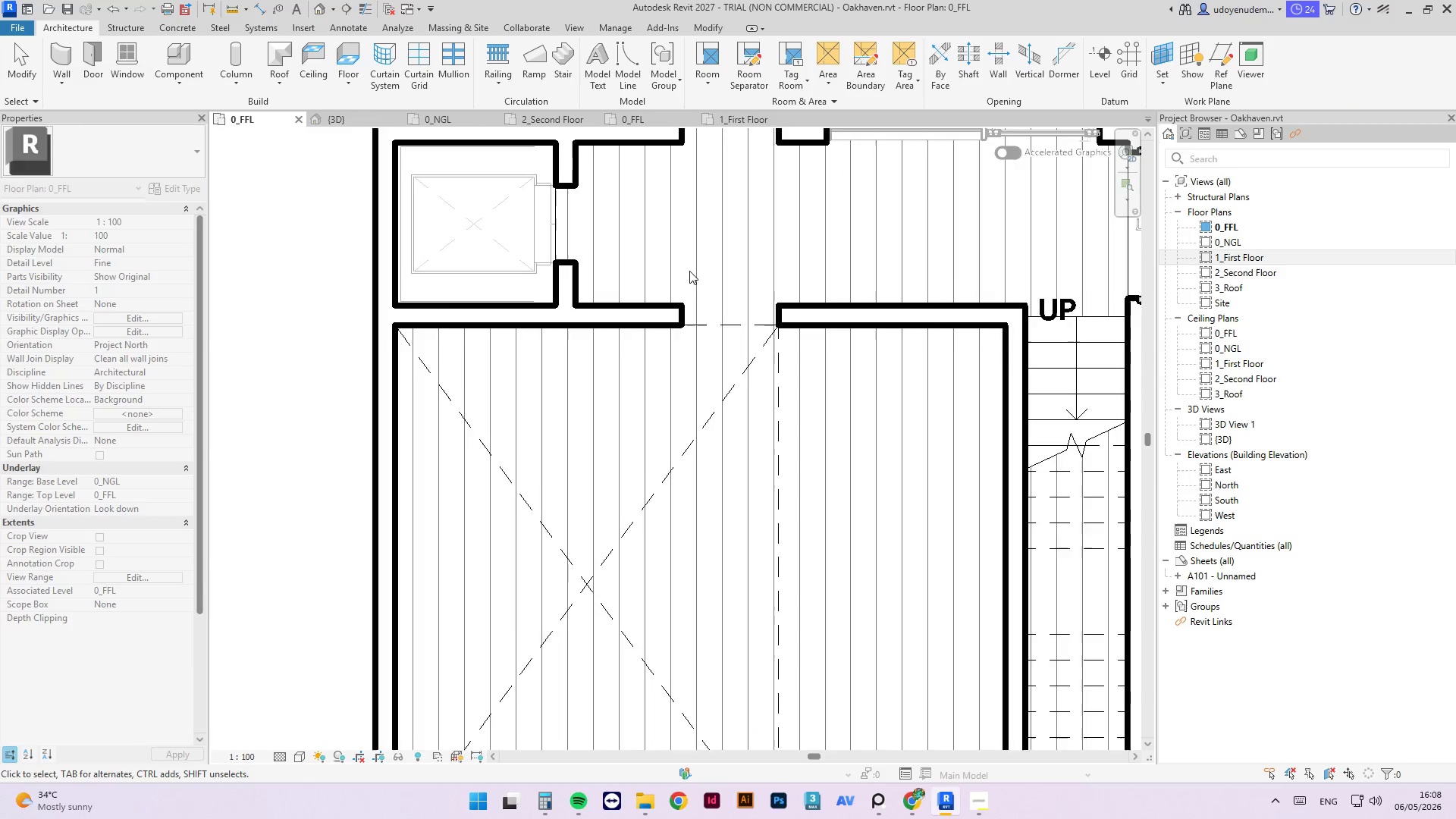 
scroll: coordinate [573, 566], scroll_direction: down, amount: 7.0
 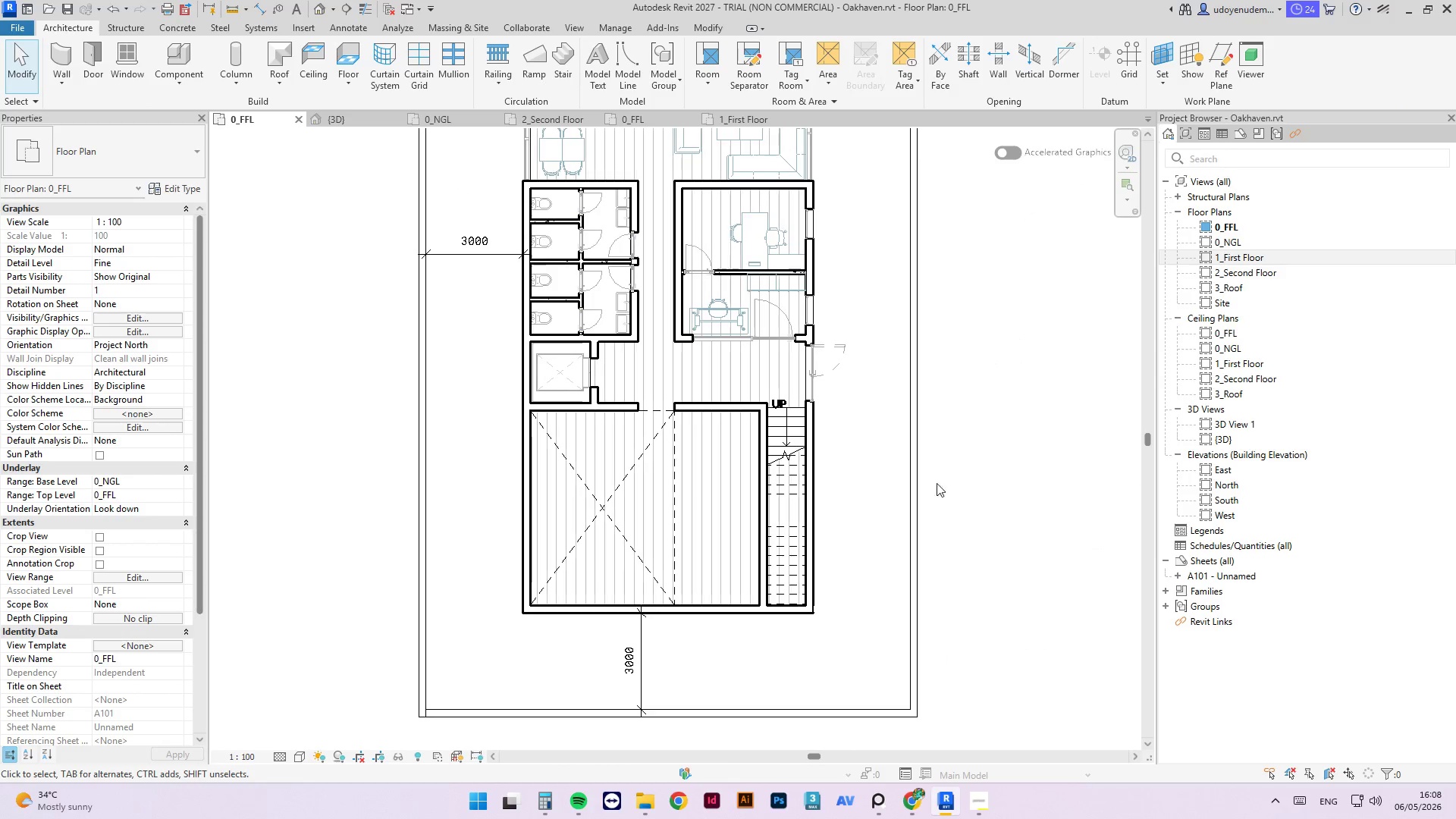 
left_click([1000, 467])
 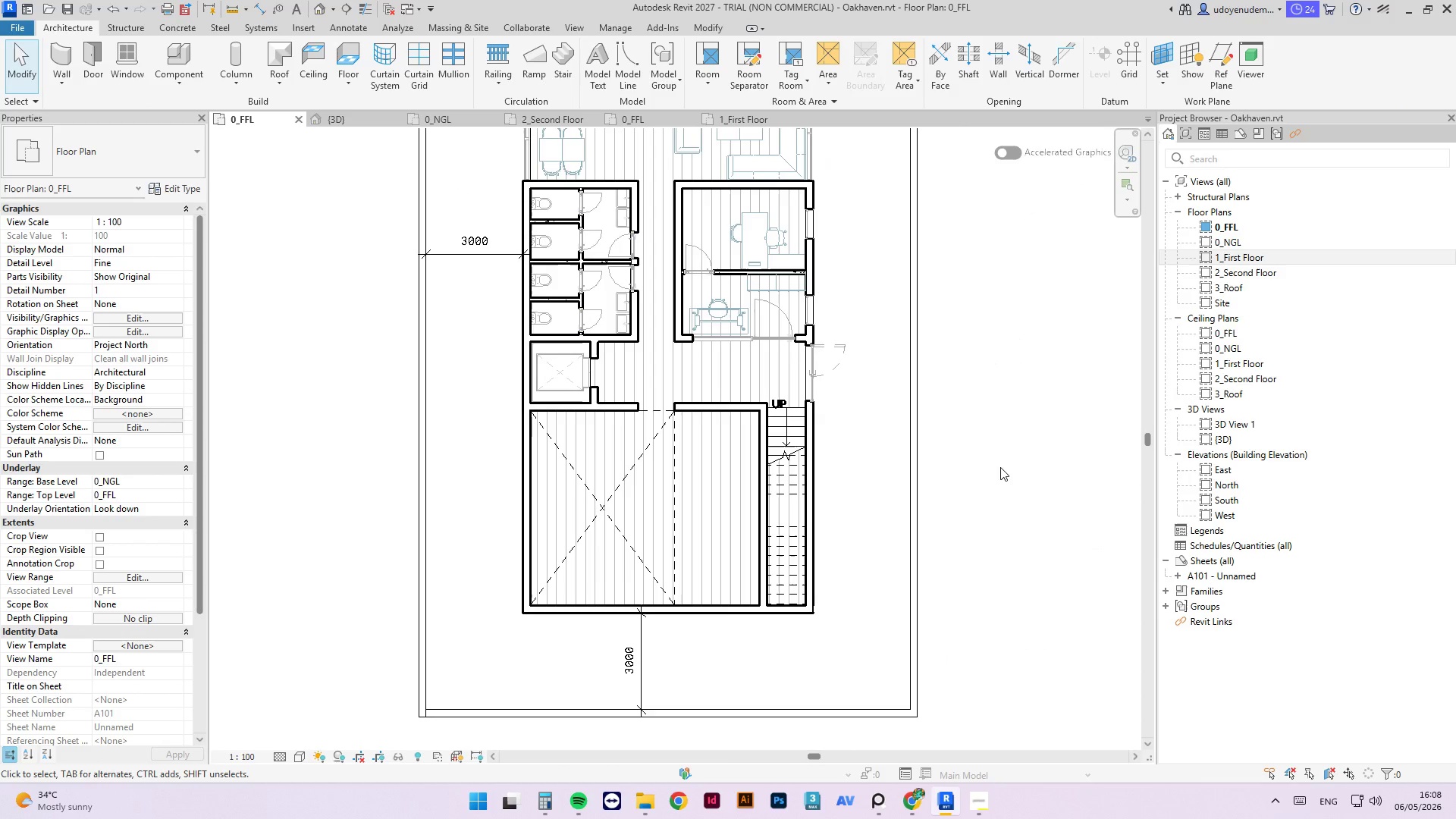 
key(Control+S)
 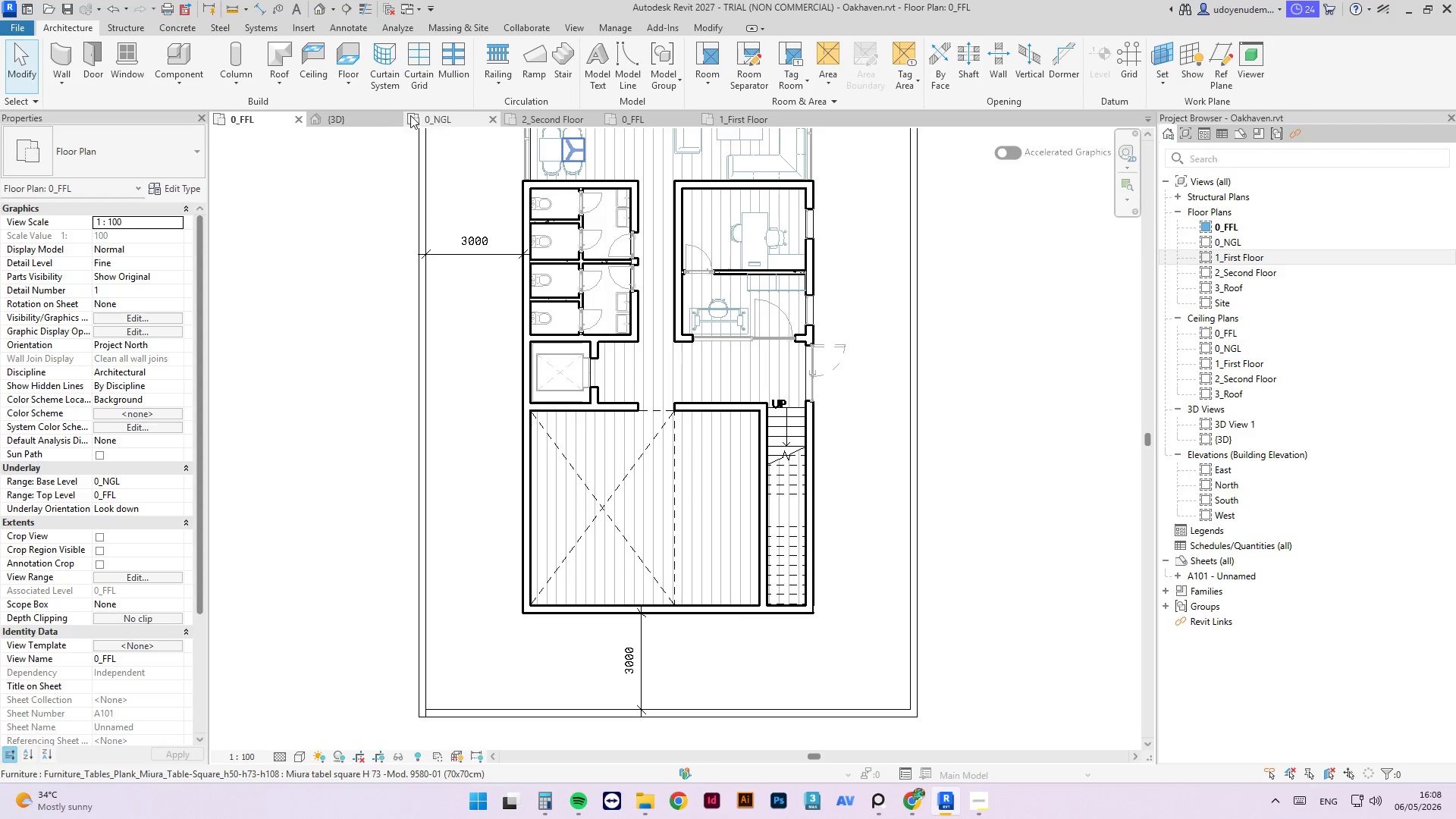 
left_click([435, 115])
 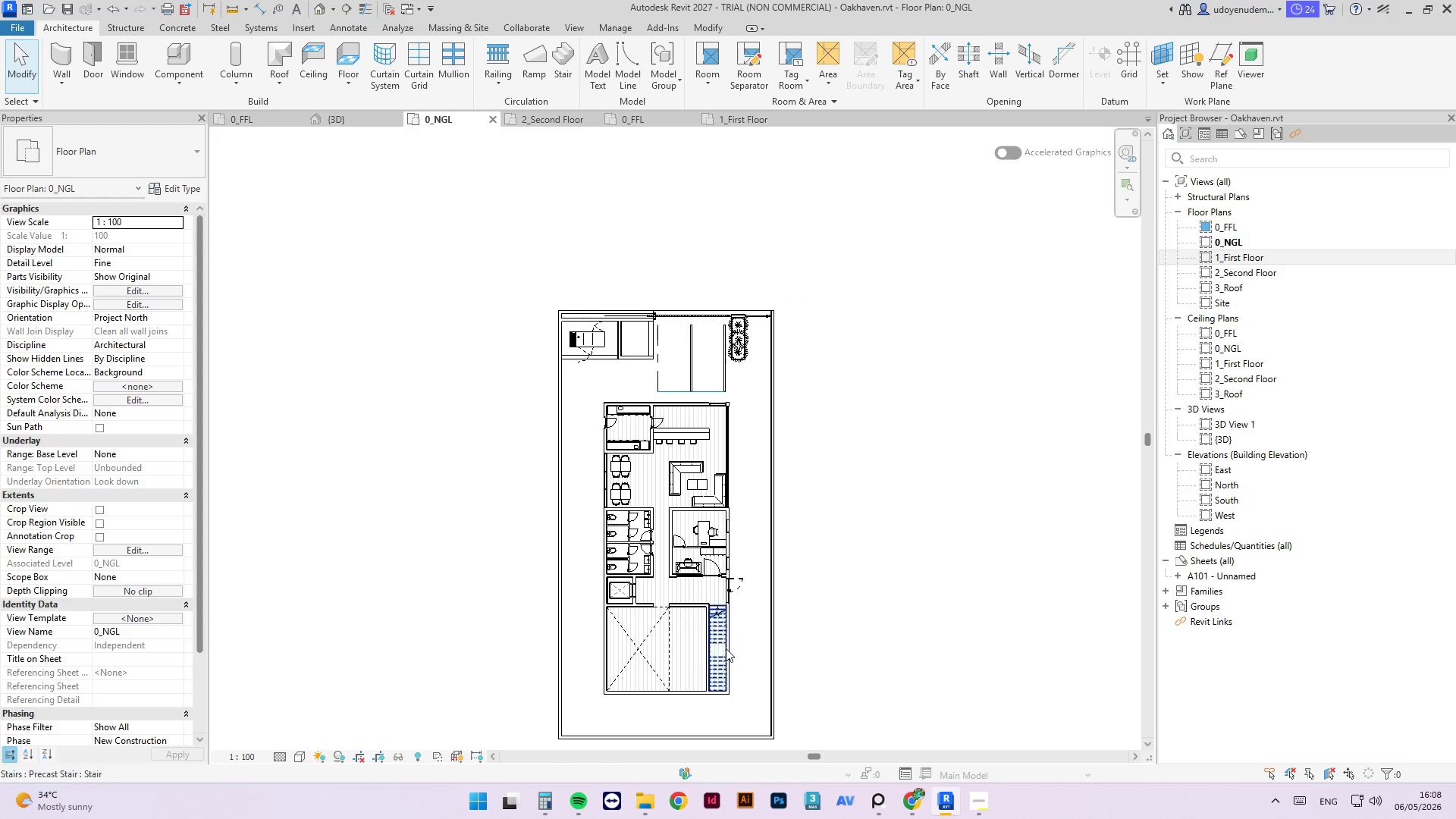 
scroll: coordinate [722, 634], scroll_direction: up, amount: 5.0
 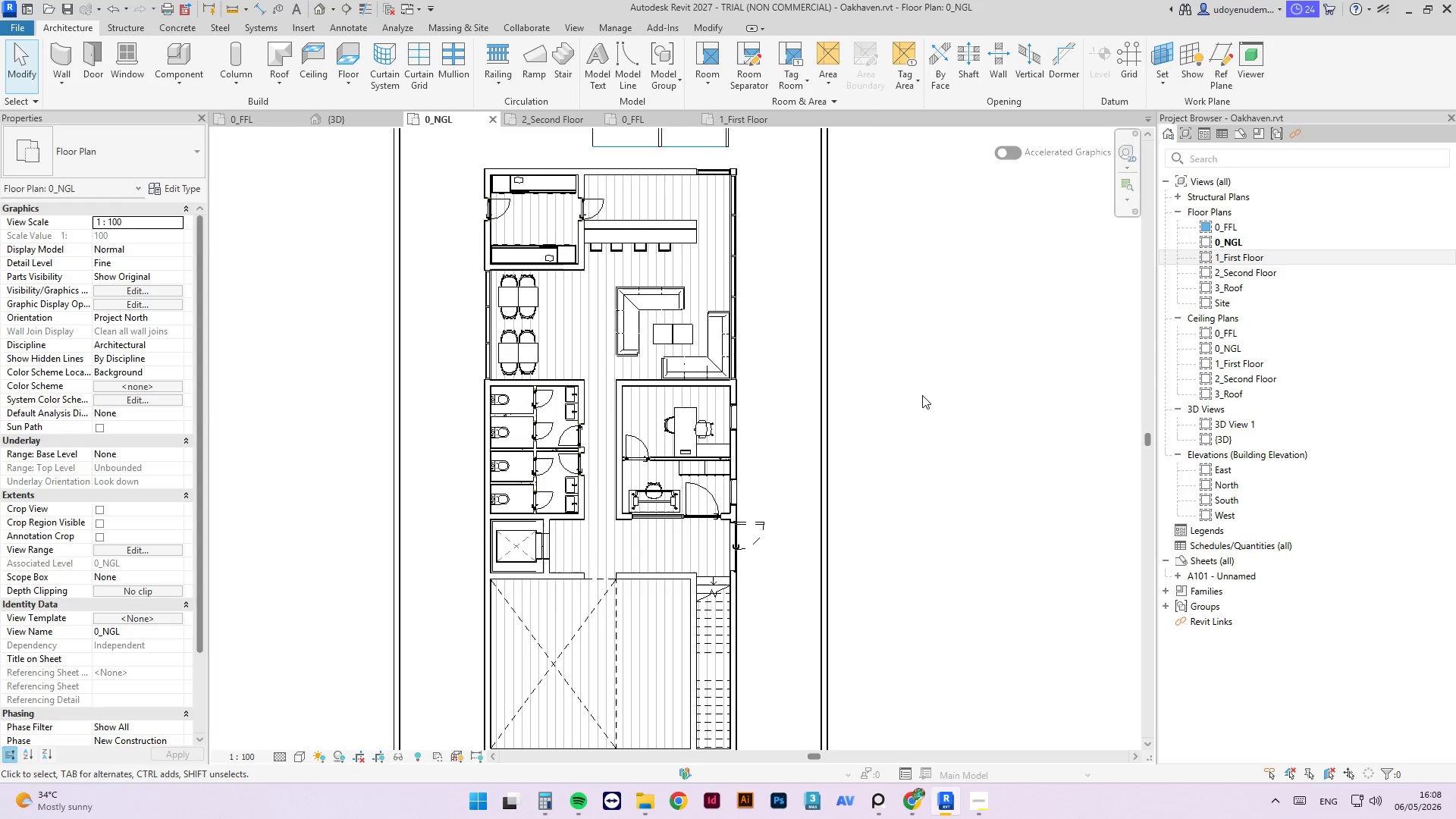 
scroll: coordinate [903, 309], scroll_direction: down, amount: 1.0
 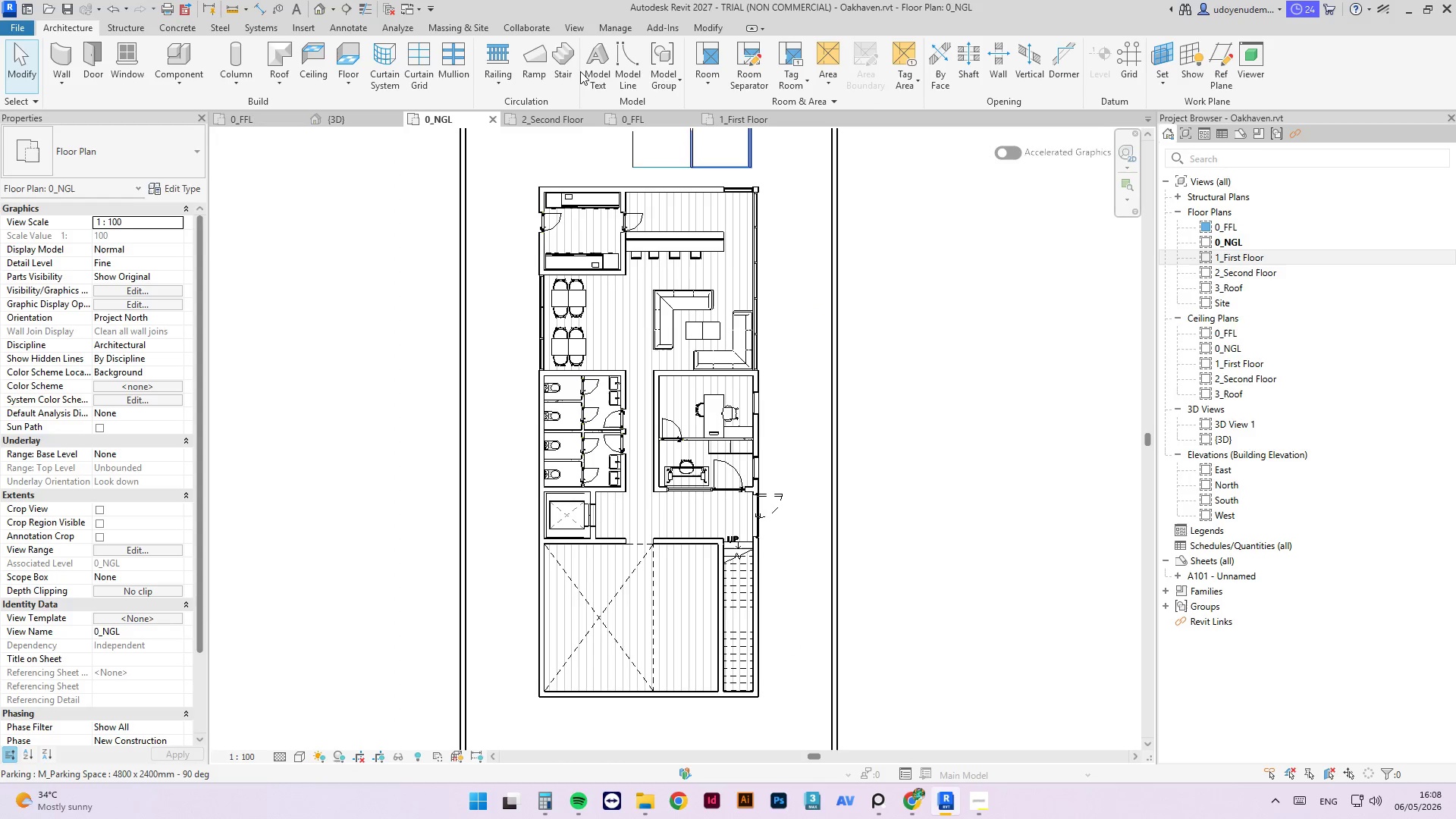 
left_click([549, 118])
 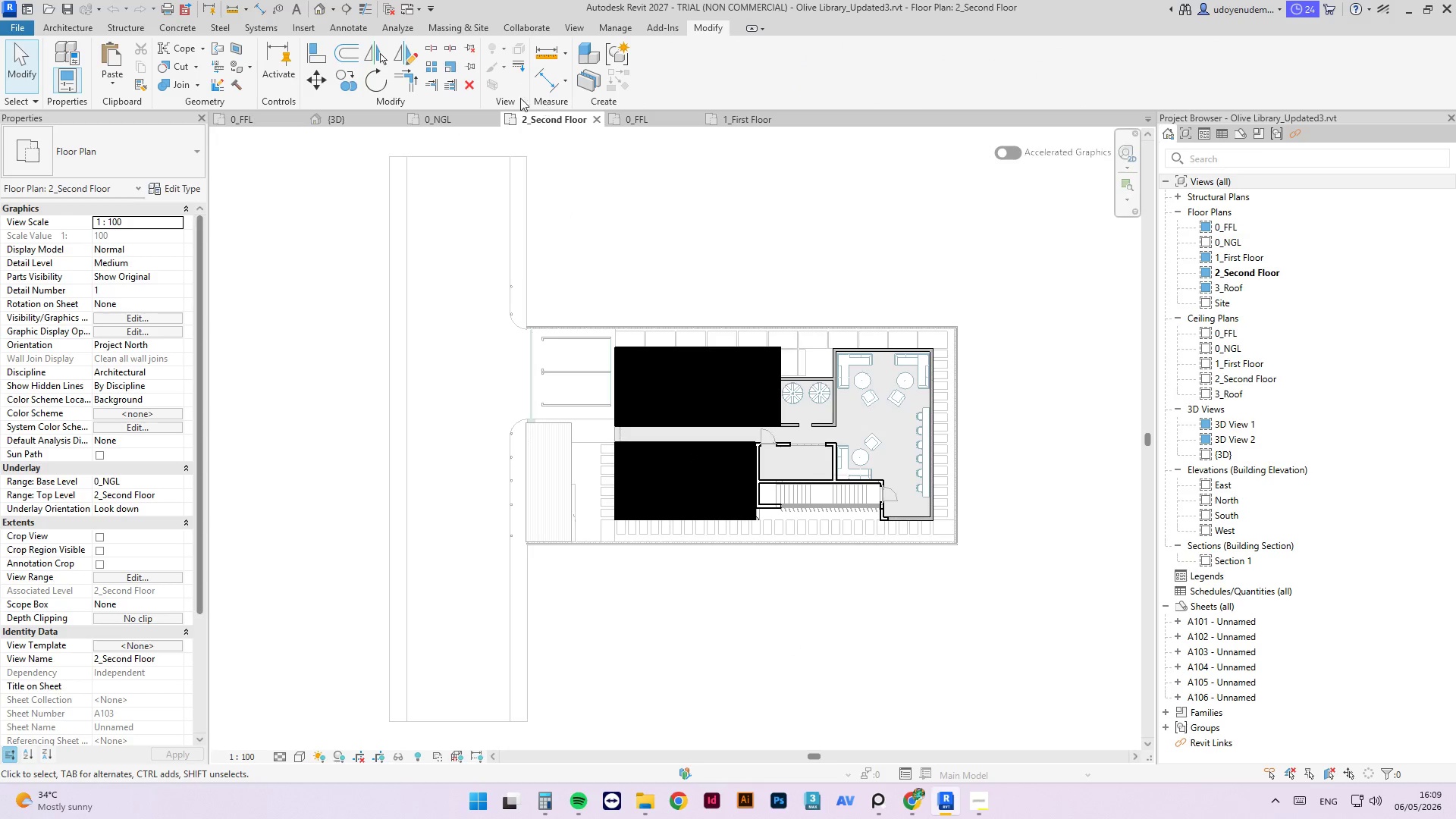 
mouse_move([471, 117])
 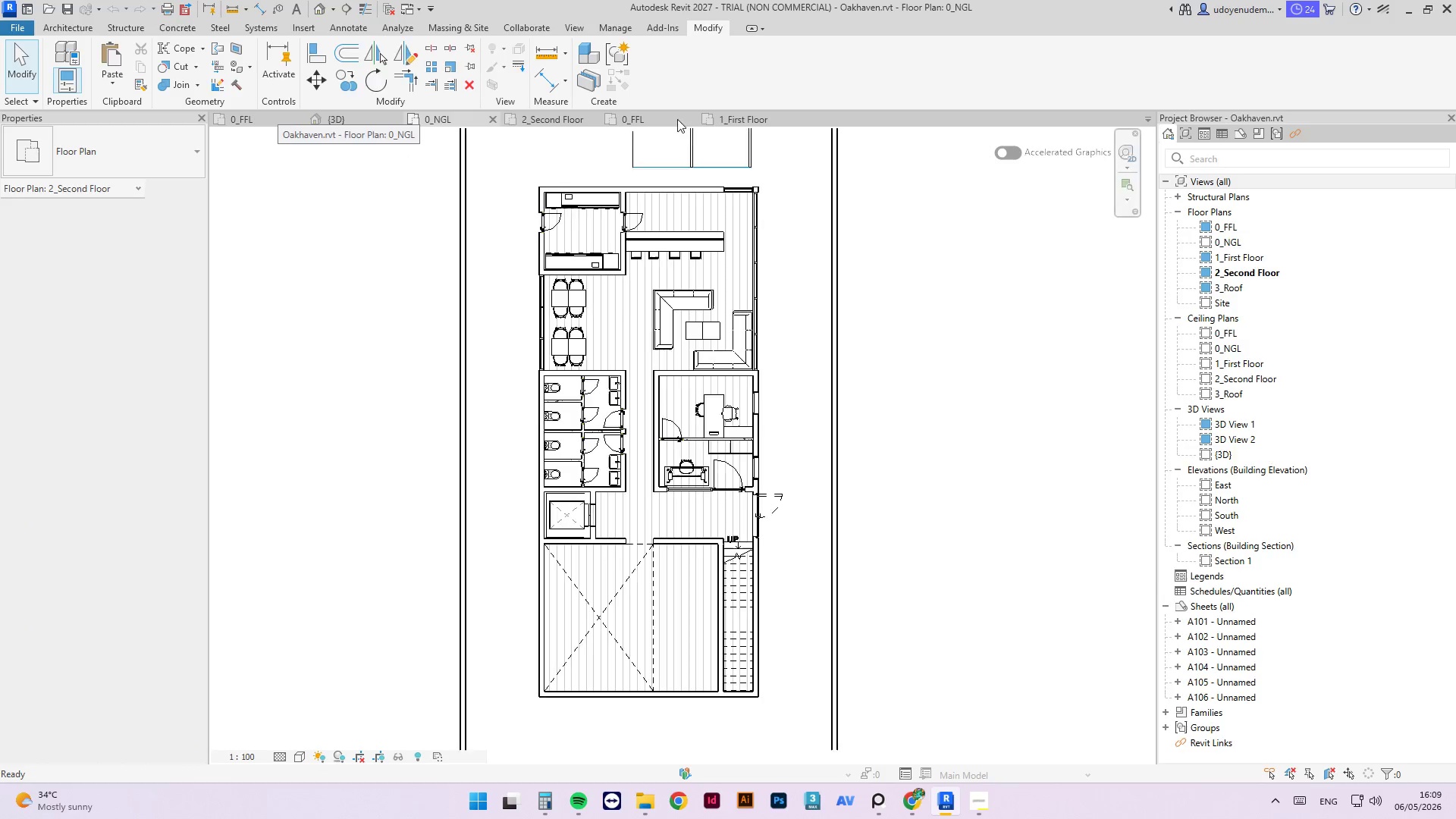 
left_click([730, 121])
 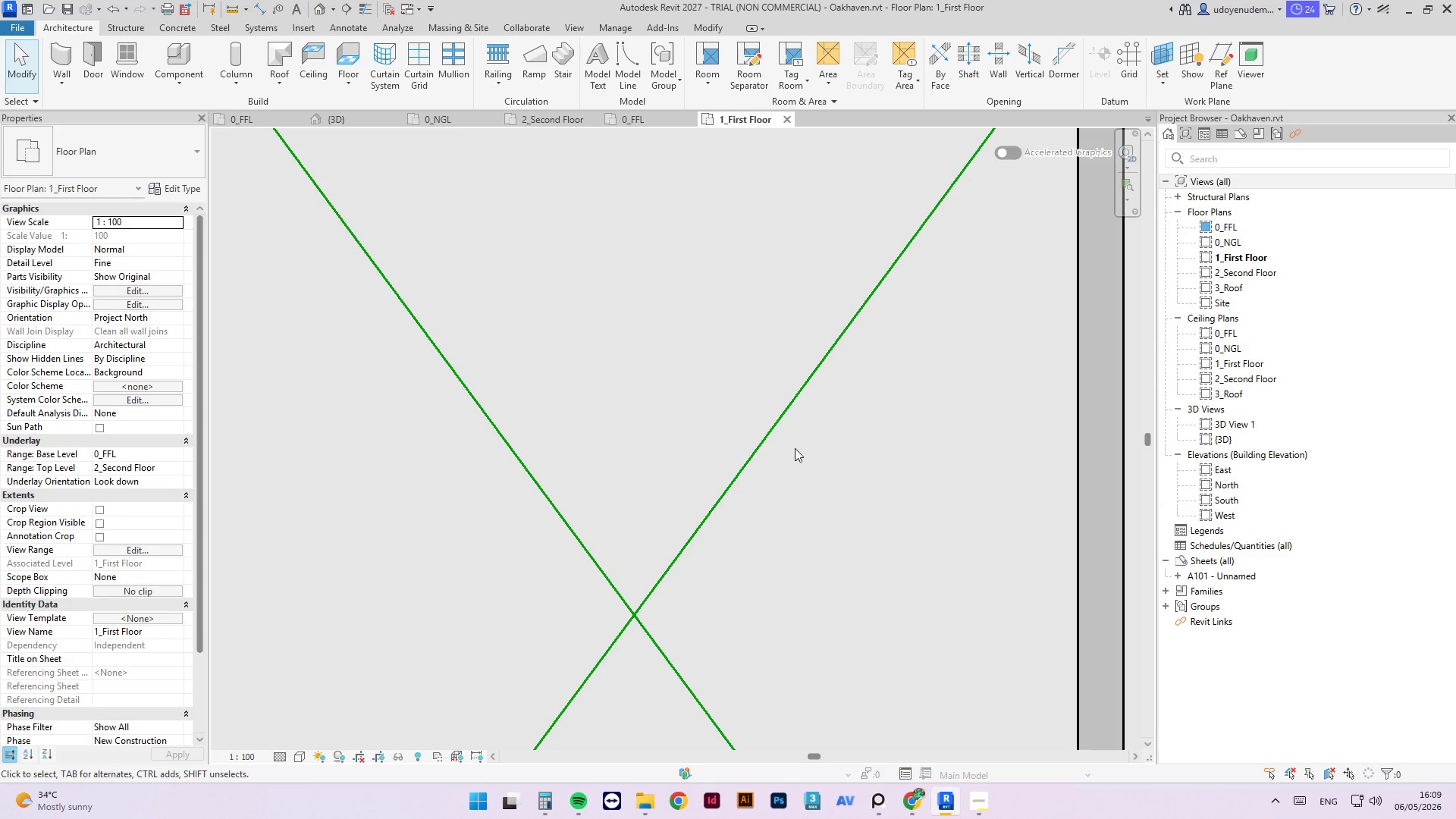 
scroll: coordinate [751, 447], scroll_direction: down, amount: 12.0
 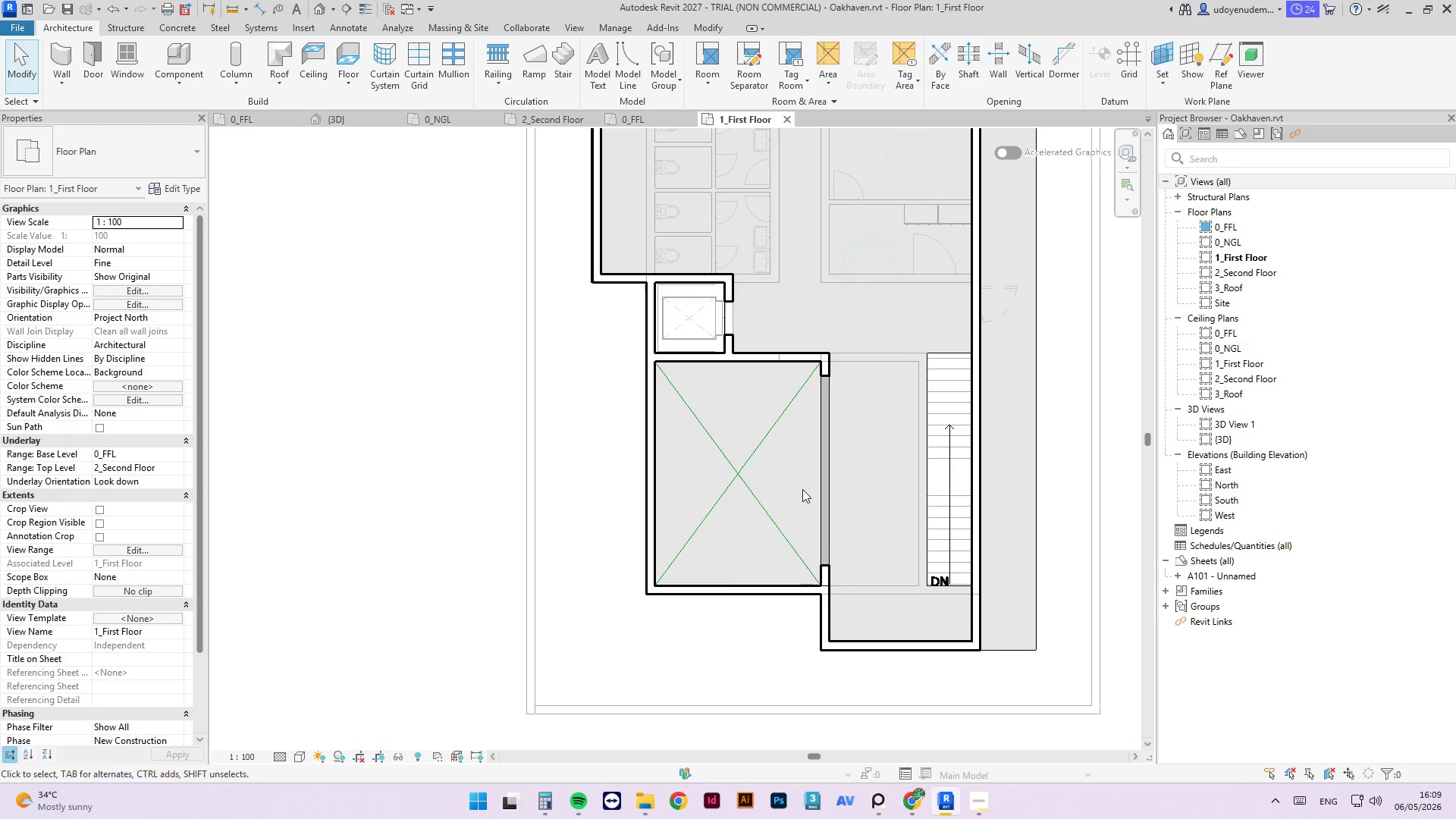 
scroll: coordinate [861, 314], scroll_direction: up, amount: 2.0
 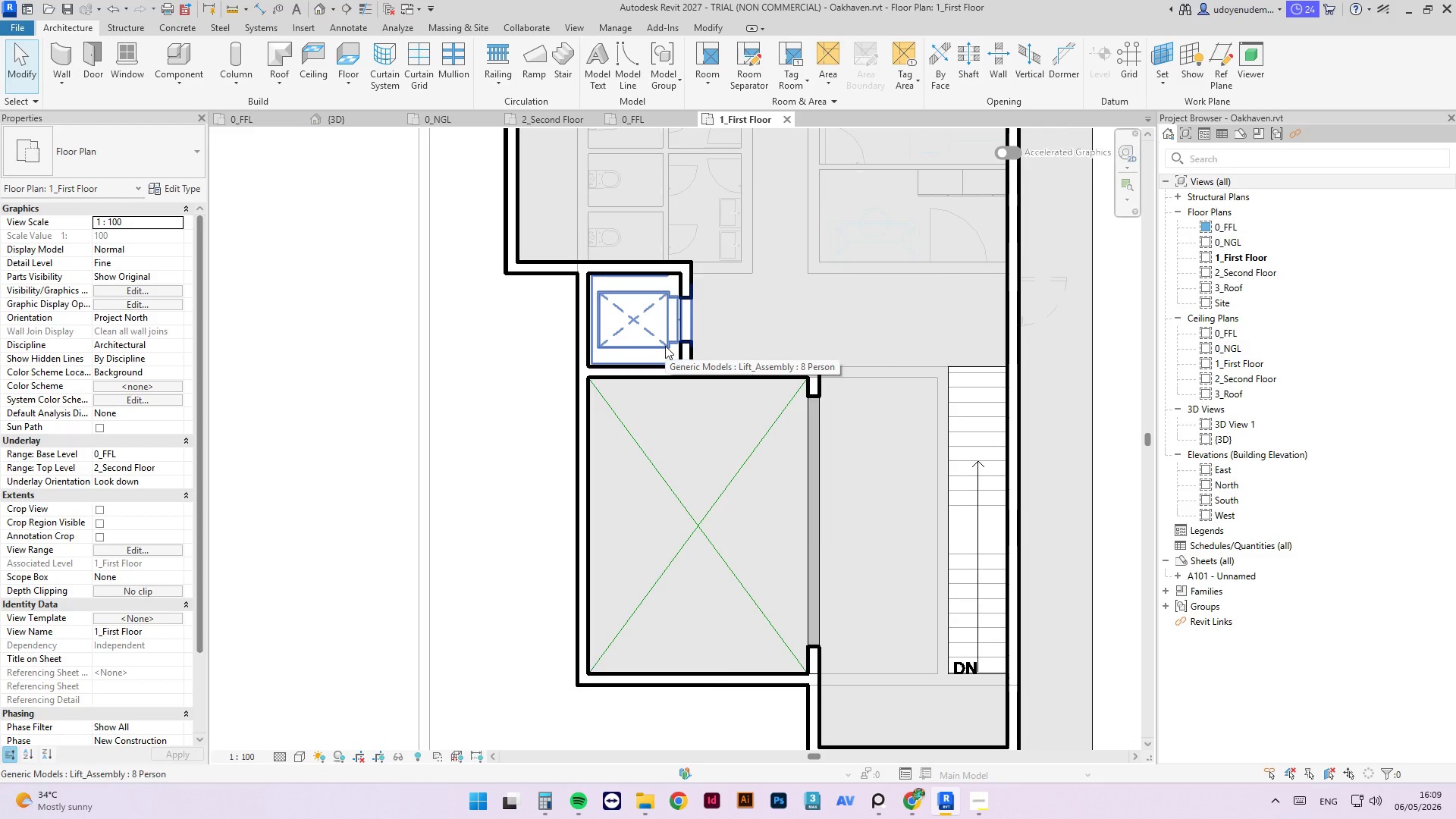 
scroll: coordinate [549, 532], scroll_direction: down, amount: 2.0
 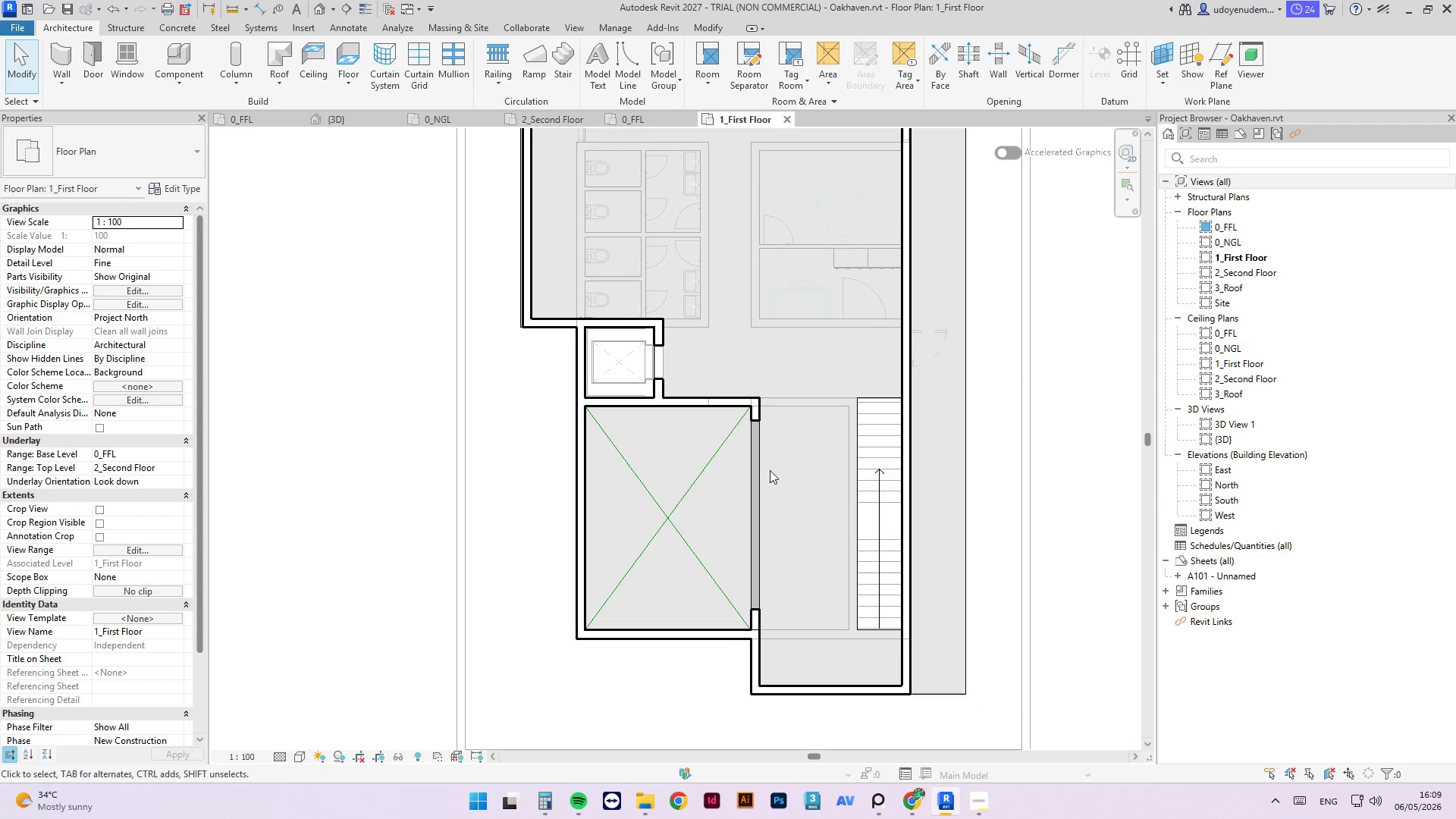 
left_click([761, 469])
 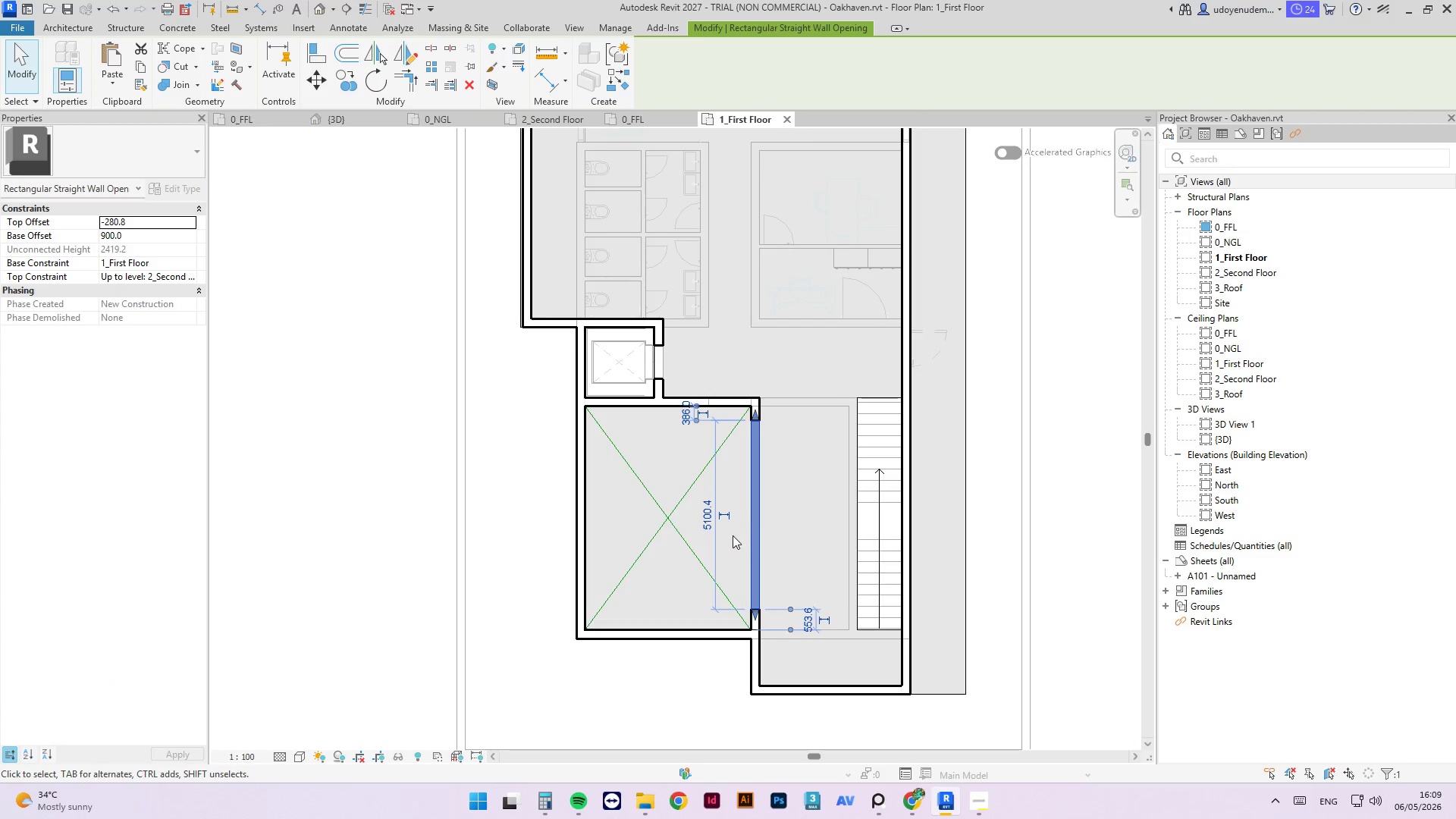 
left_click([707, 522])
 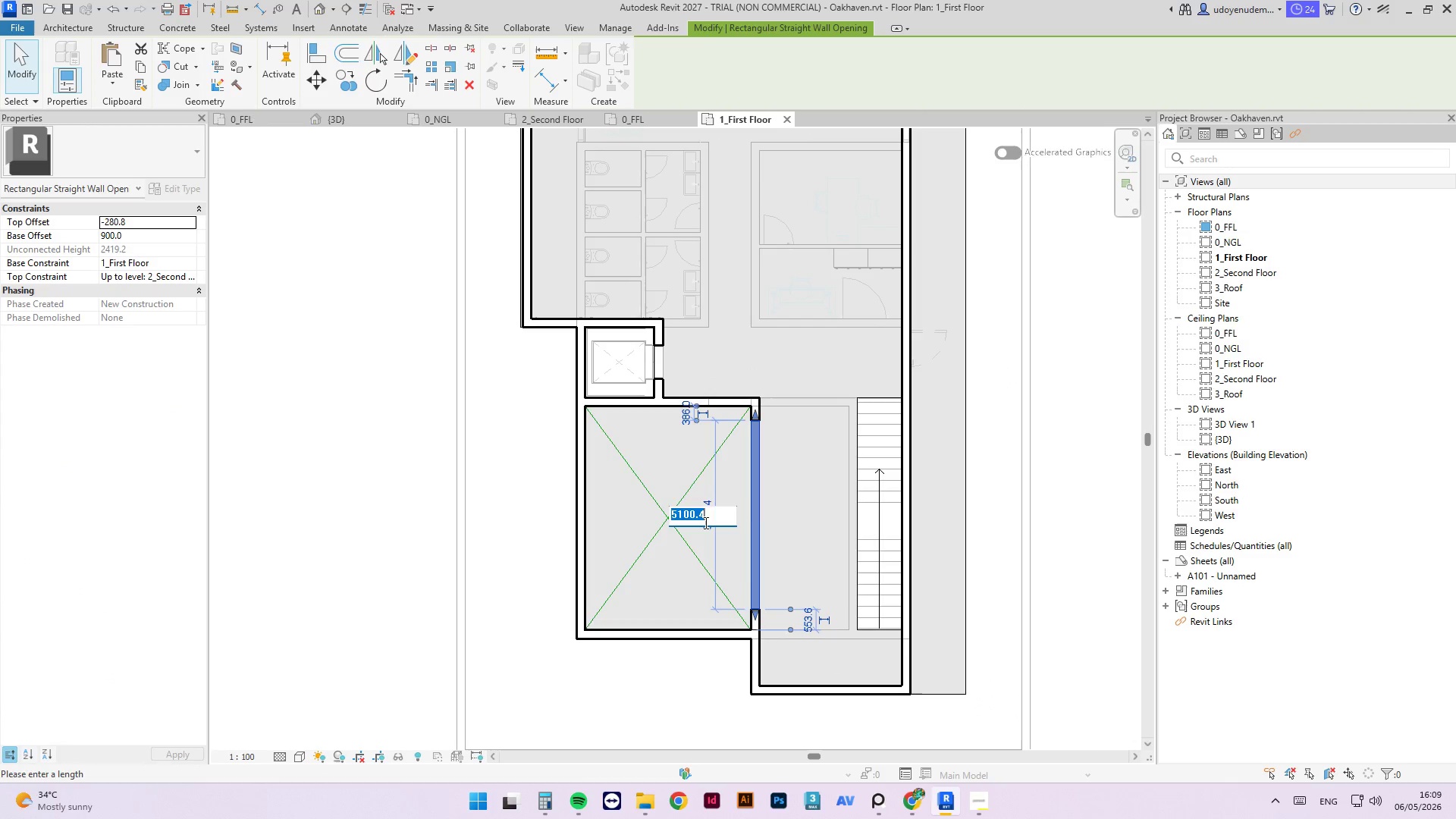 
key(Numpad5)
 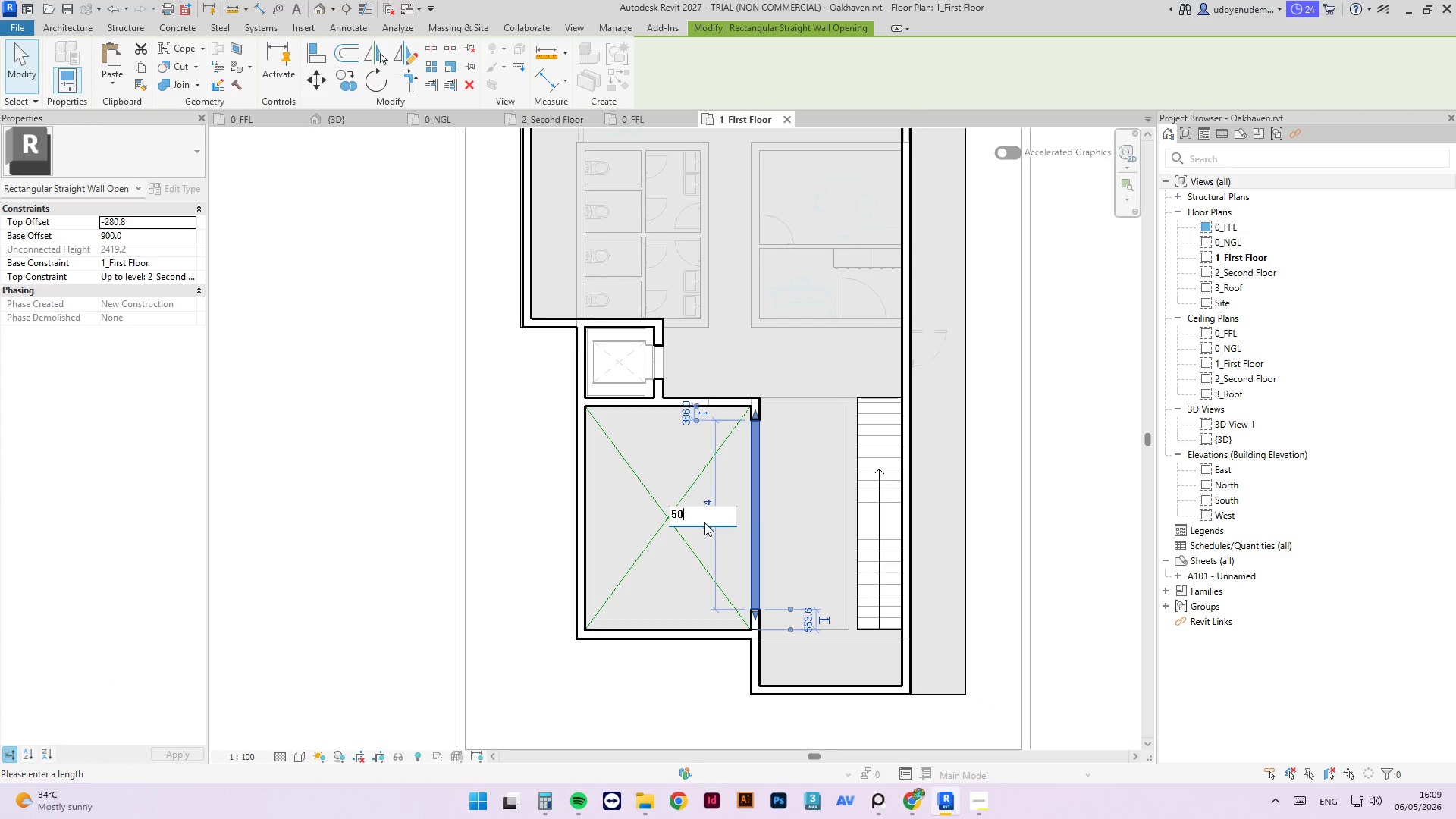 
key(Numpad0)
 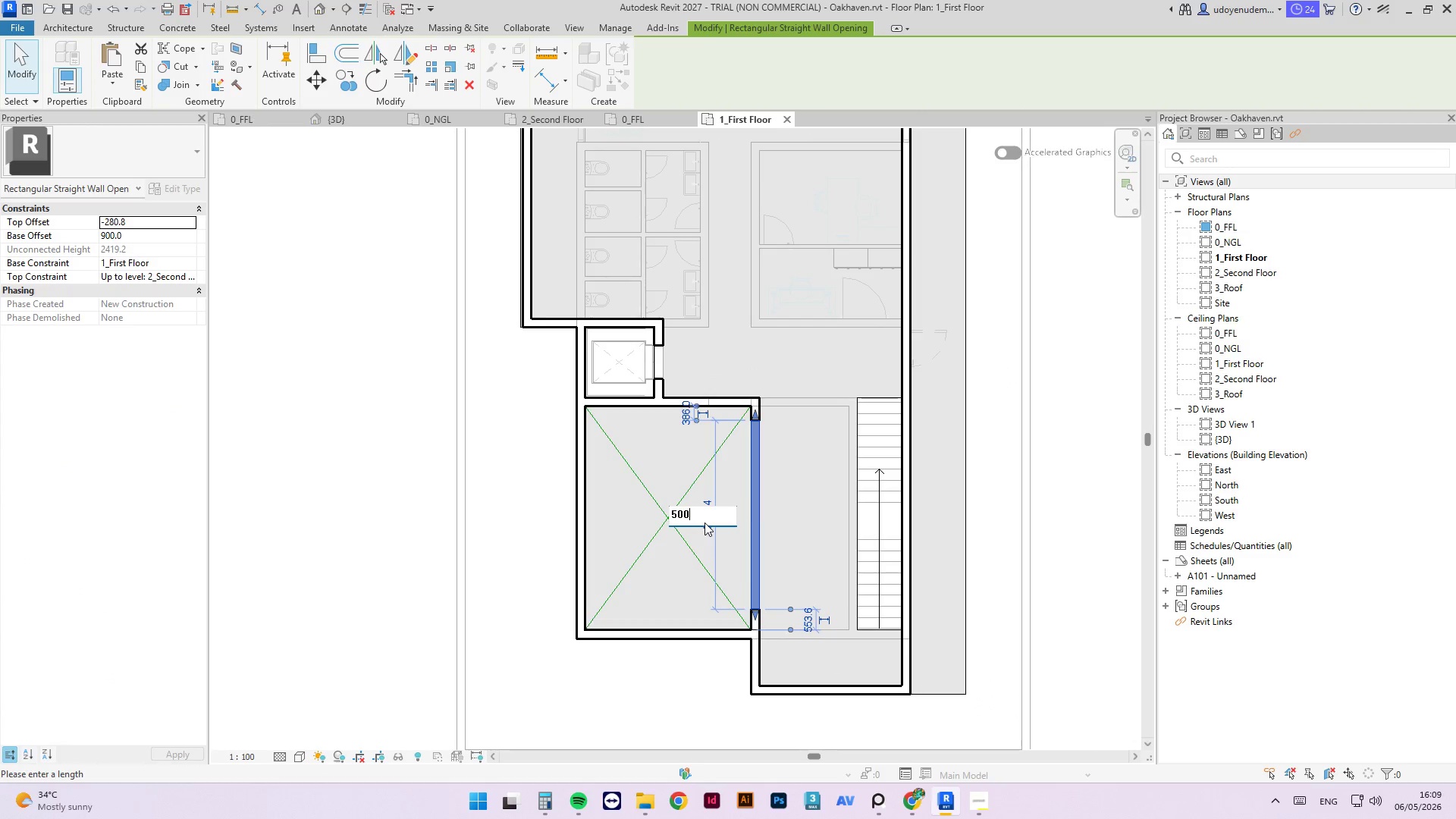 
key(Numpad0)
 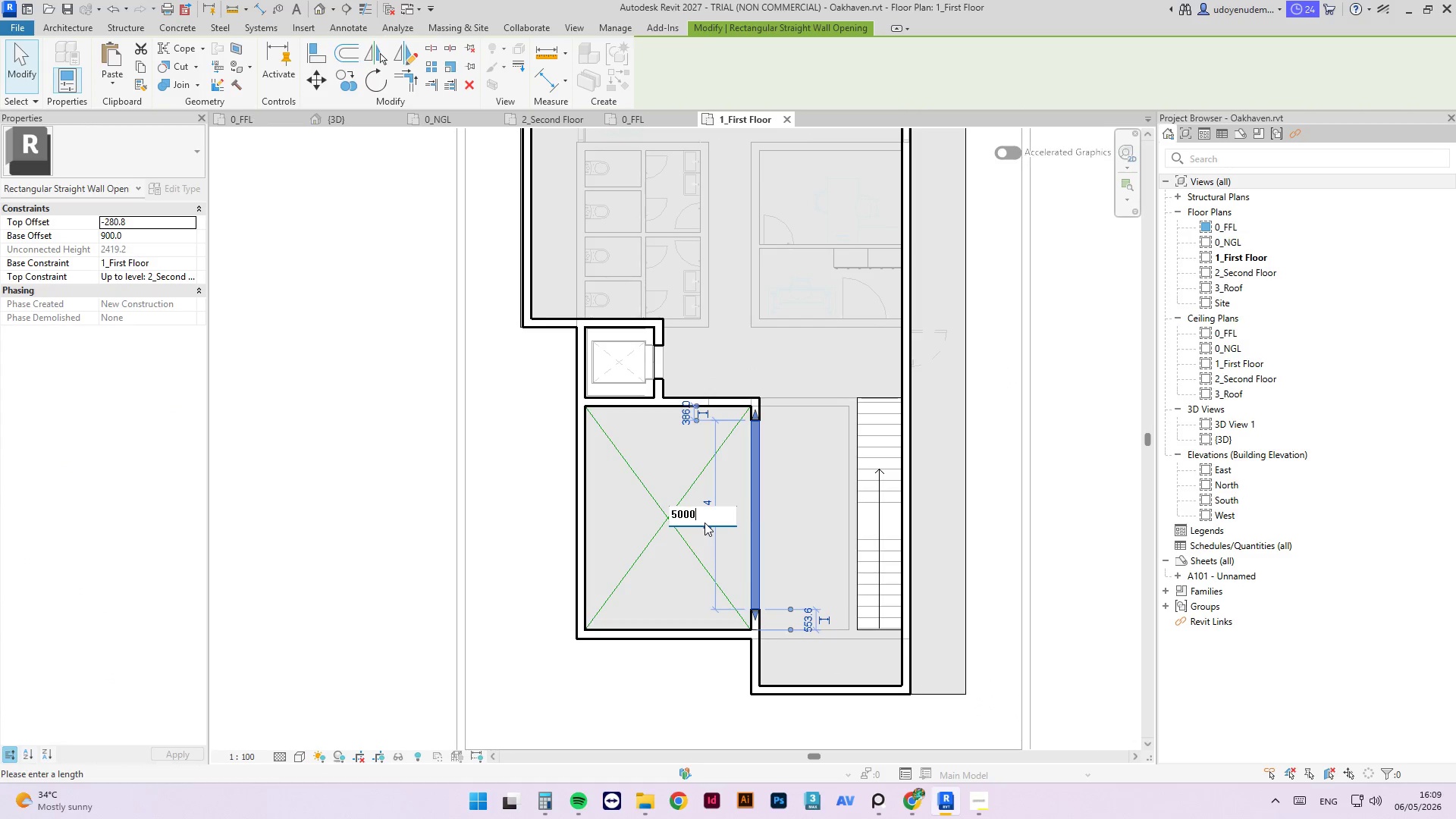 
key(Numpad0)
 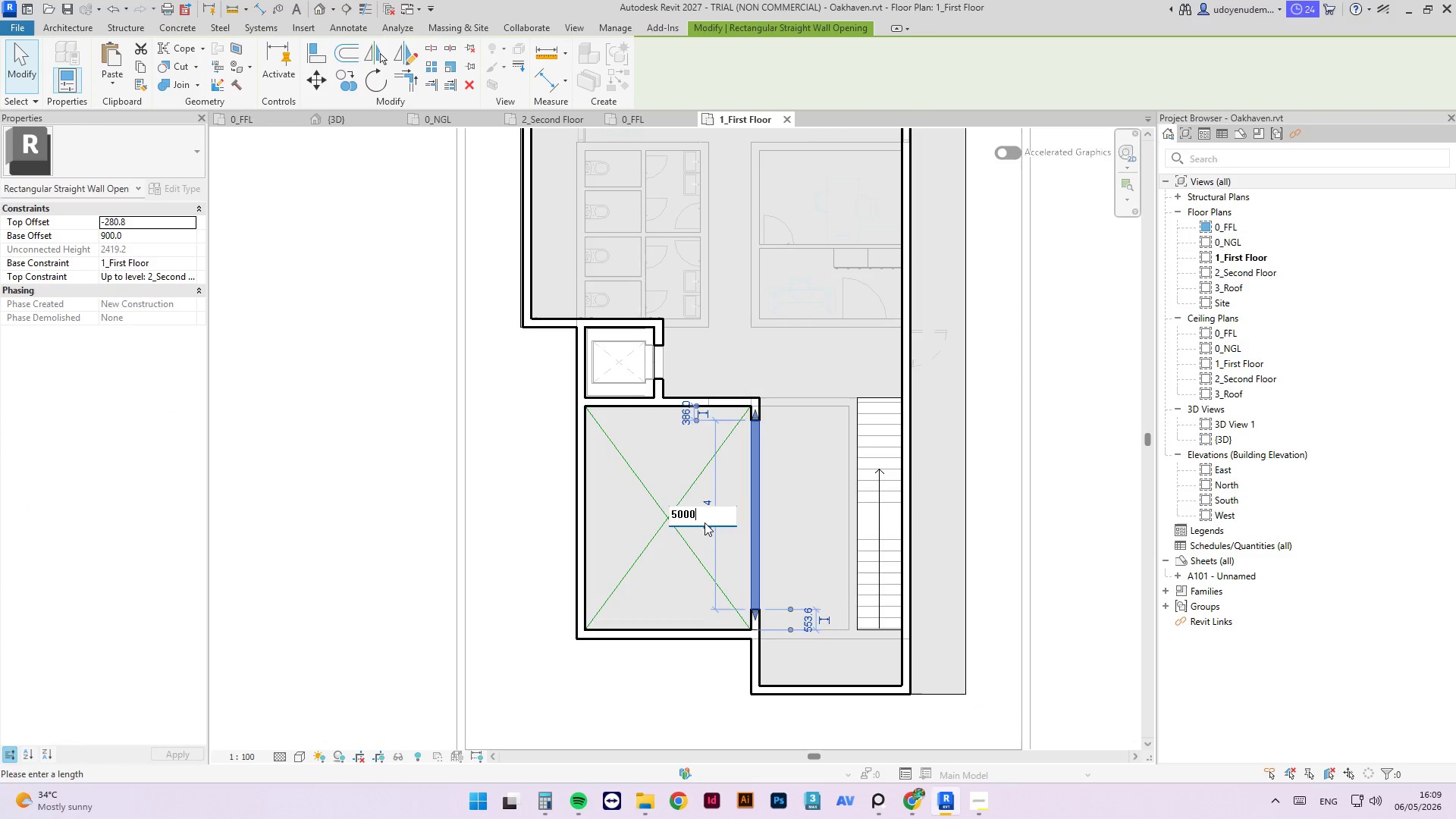 
key(NumpadEnter)
 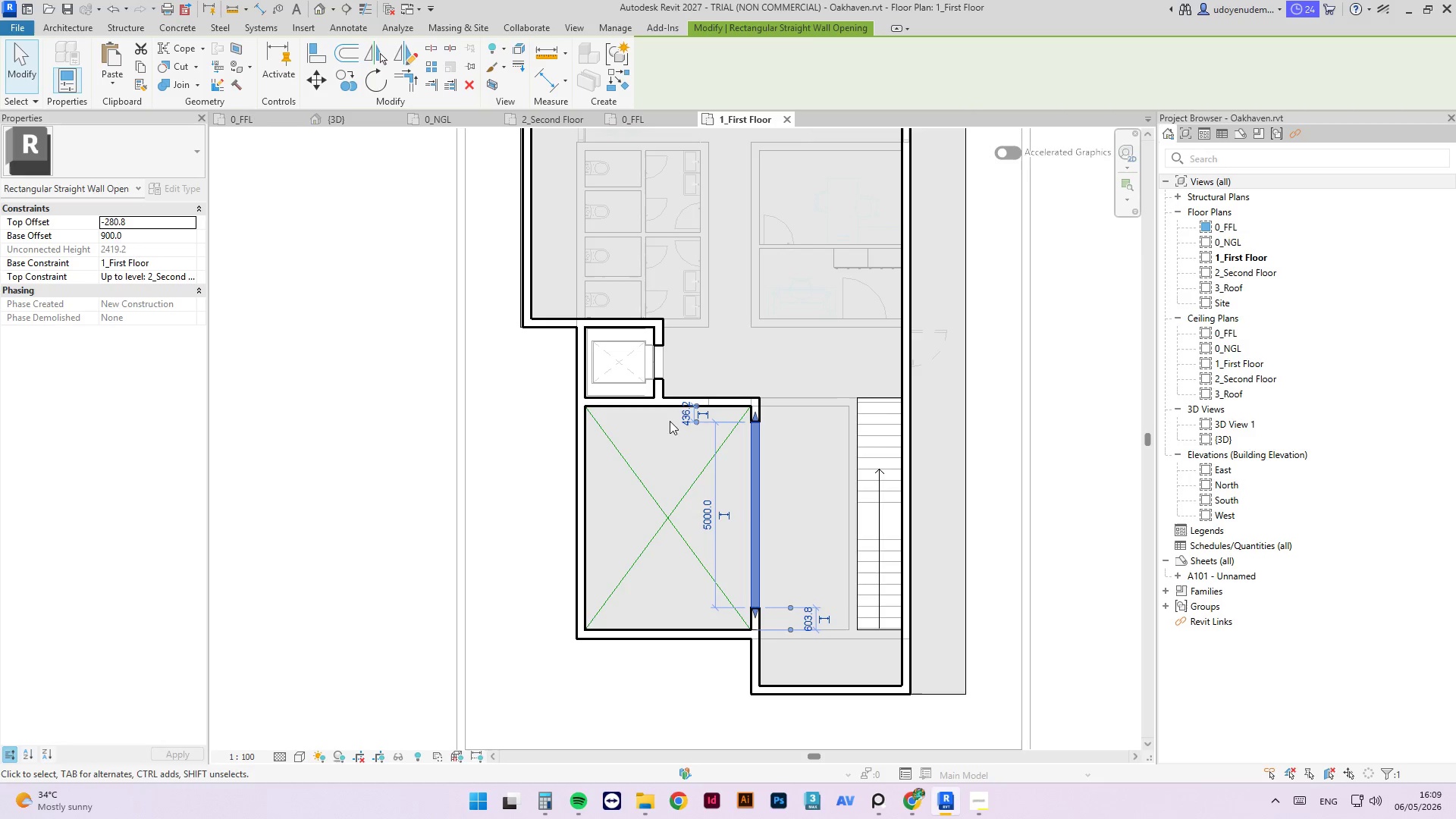 
left_click([685, 417])
 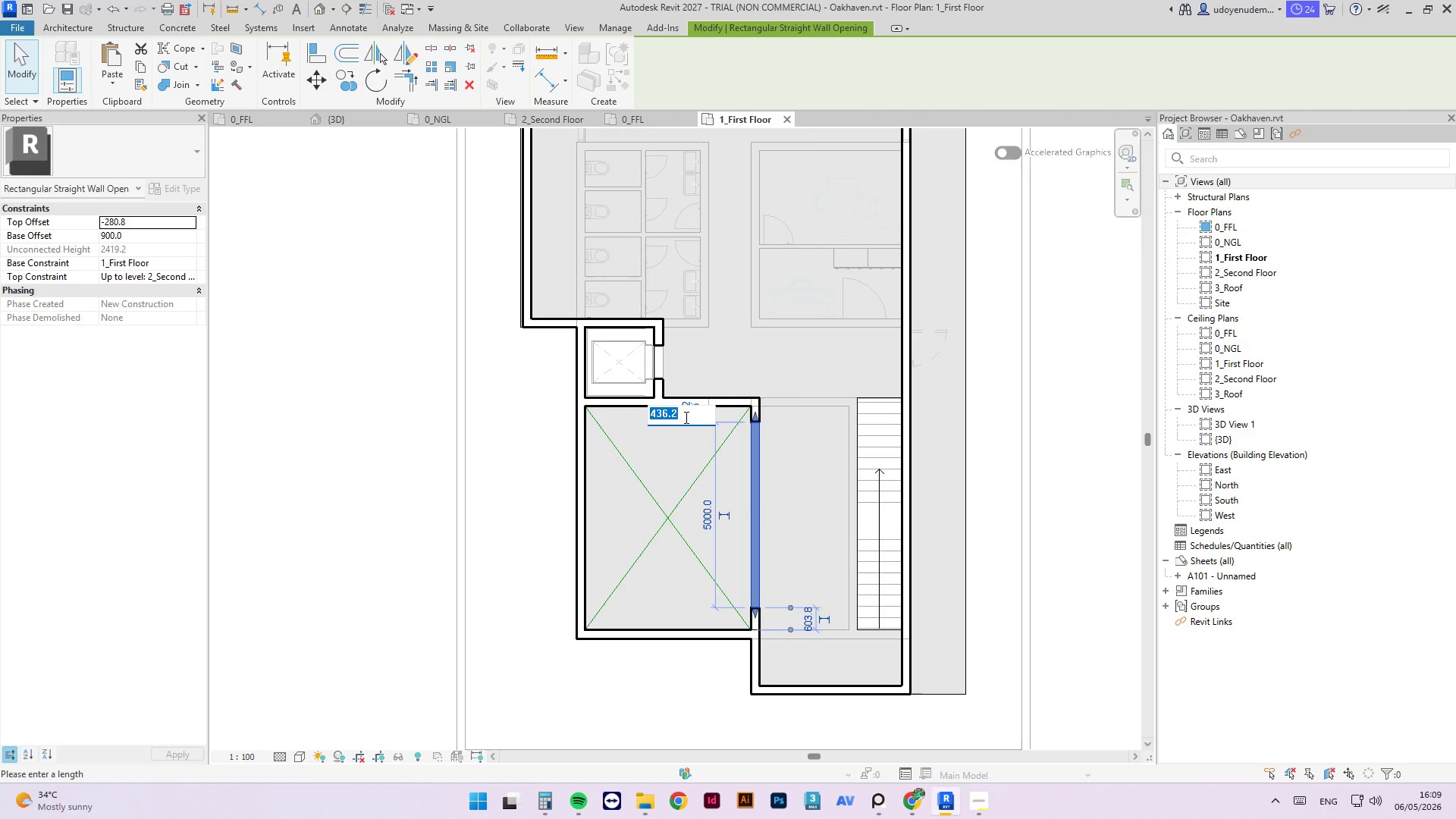 
key(Numpad5)
 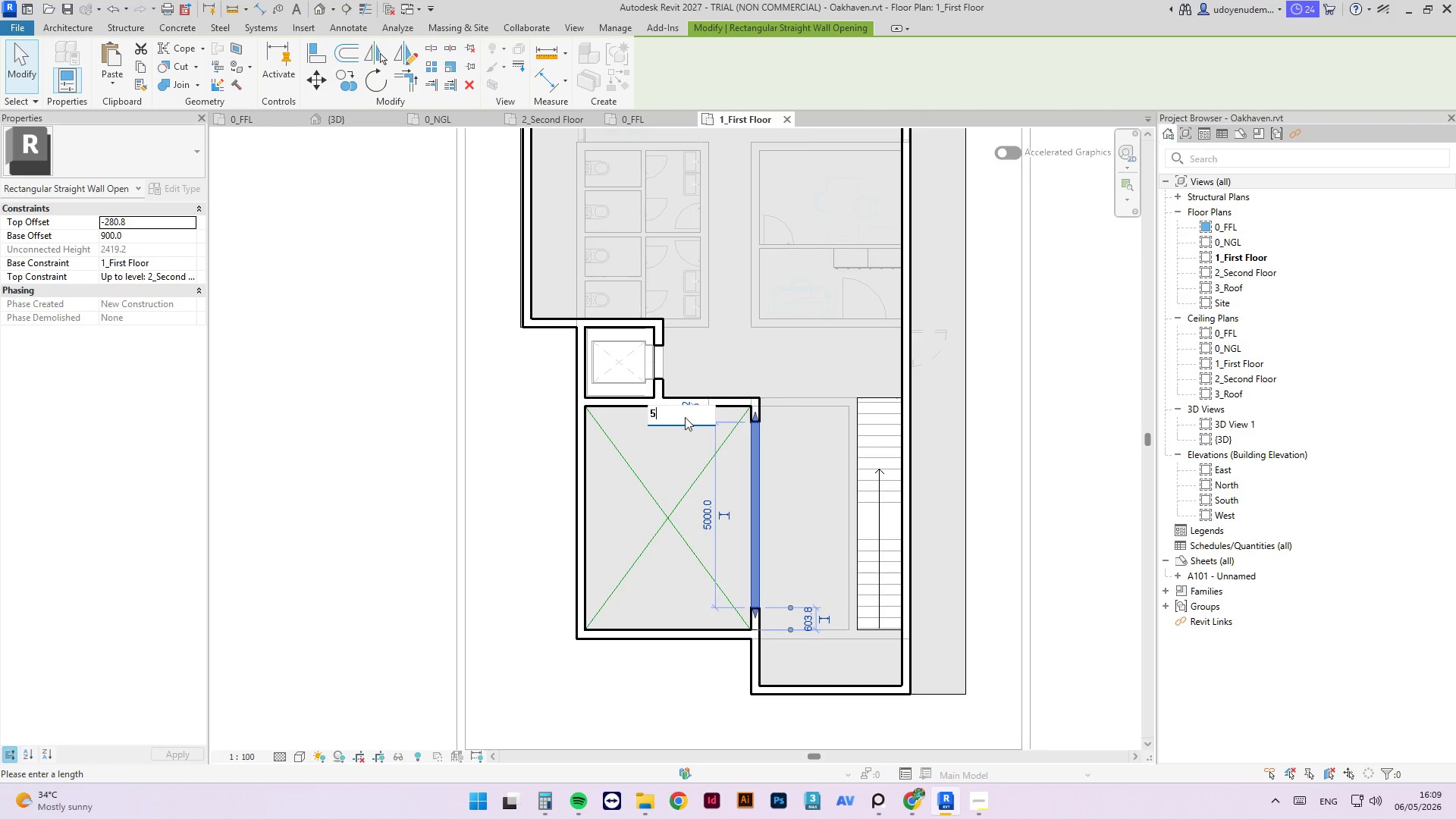 
key(Numpad0)
 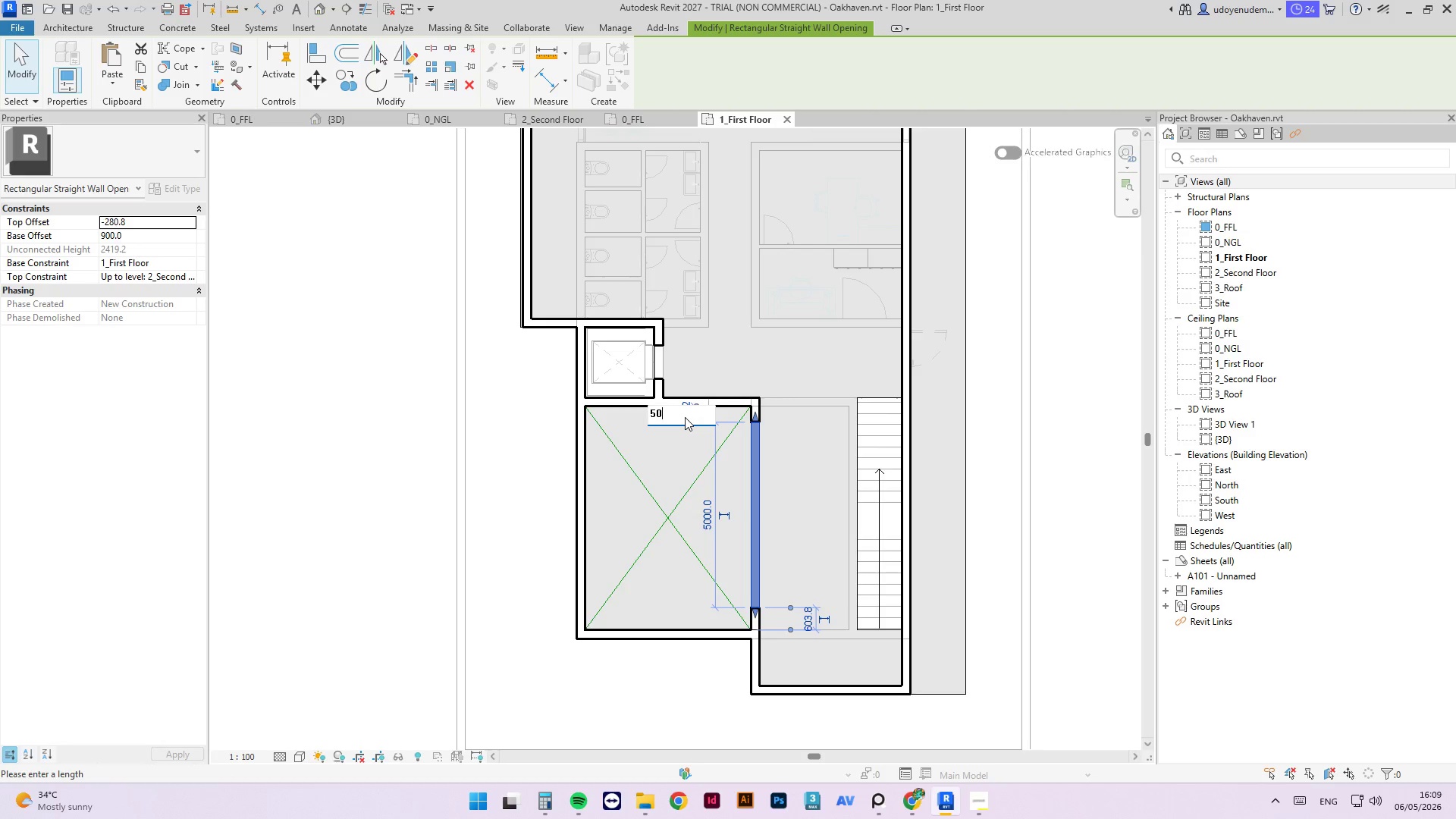 
key(Numpad0)
 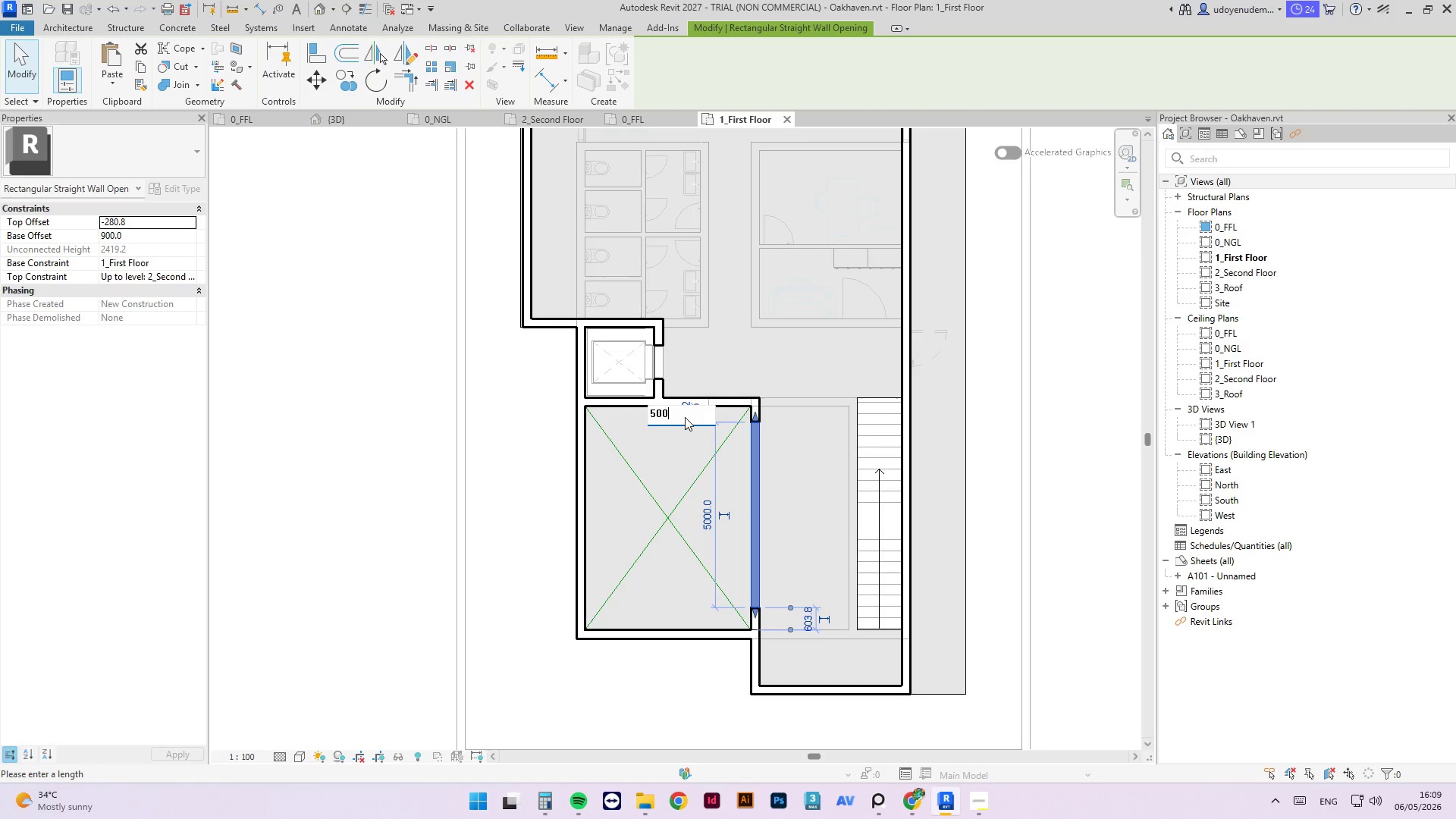 
key(Numpad0)
 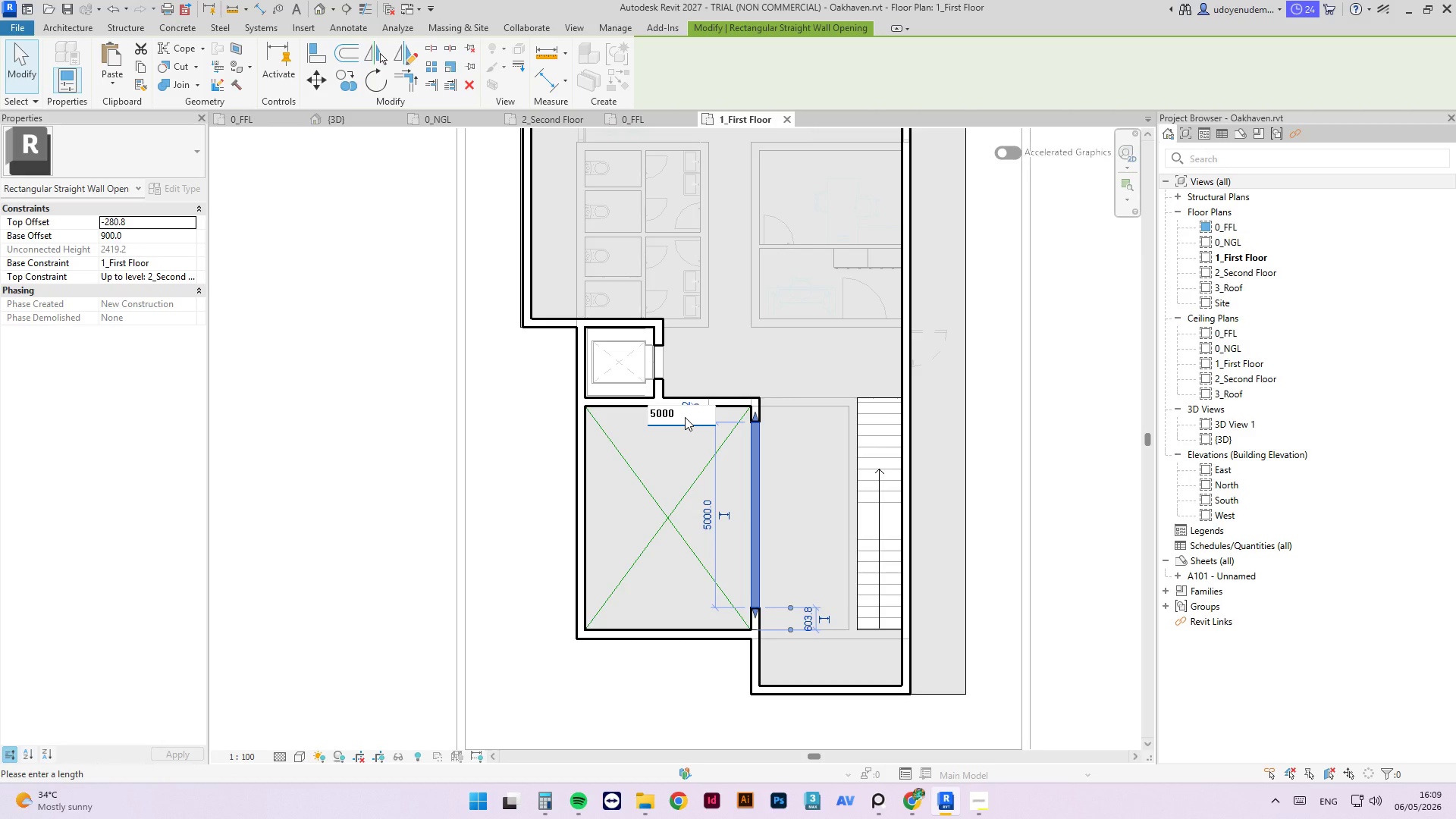 
key(Backspace)
 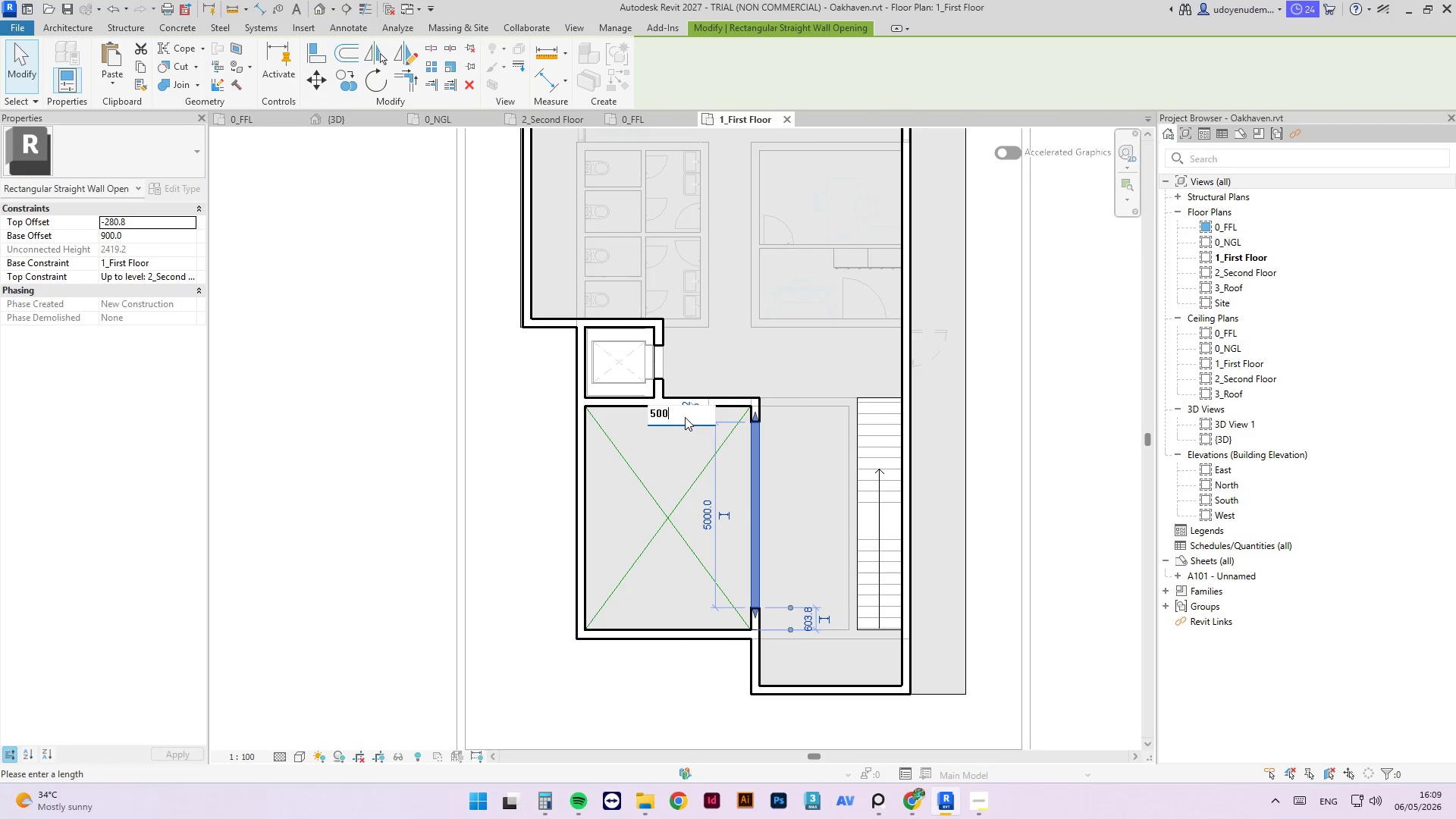 
key(Enter)
 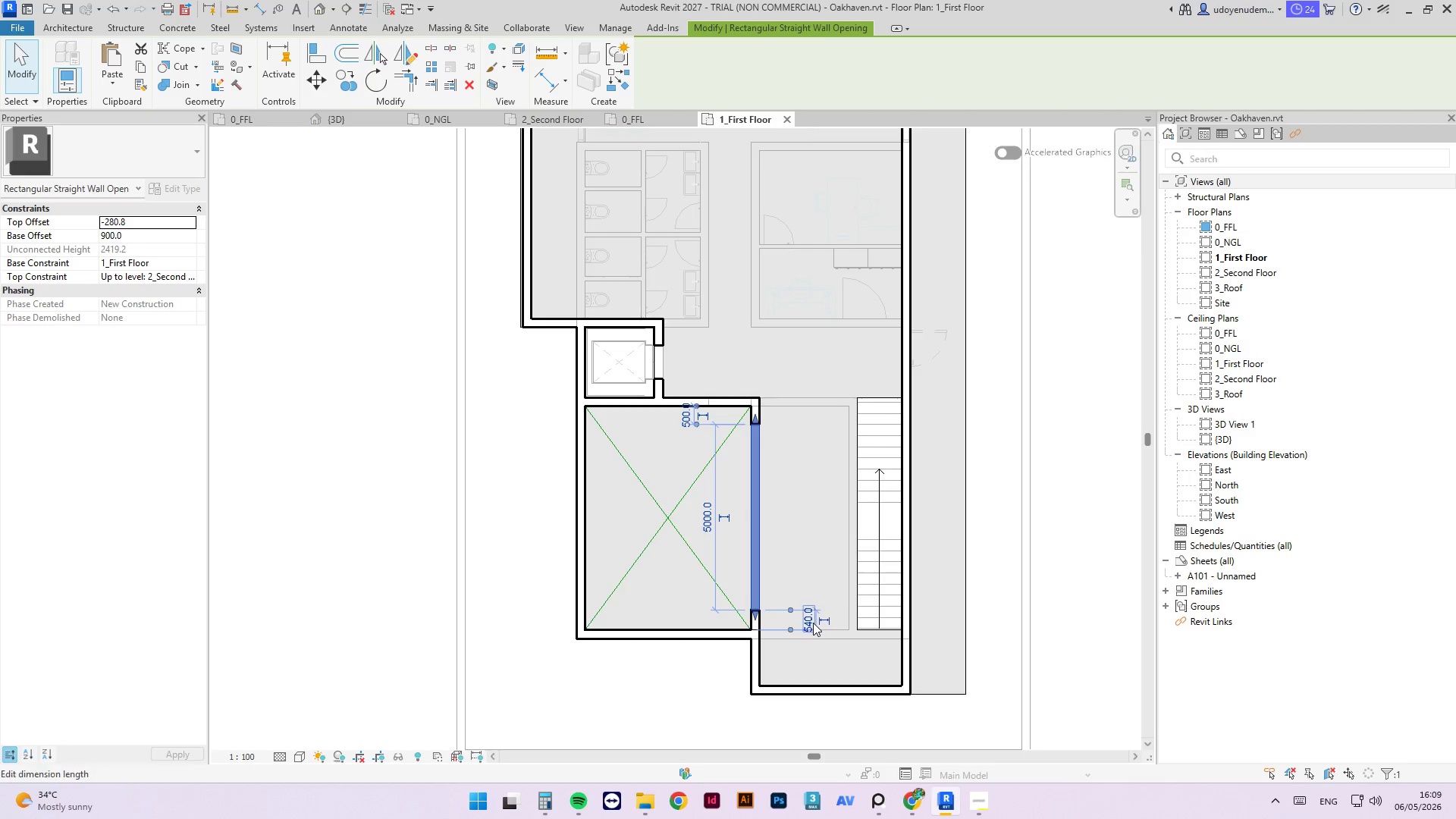 
left_click([808, 623])
 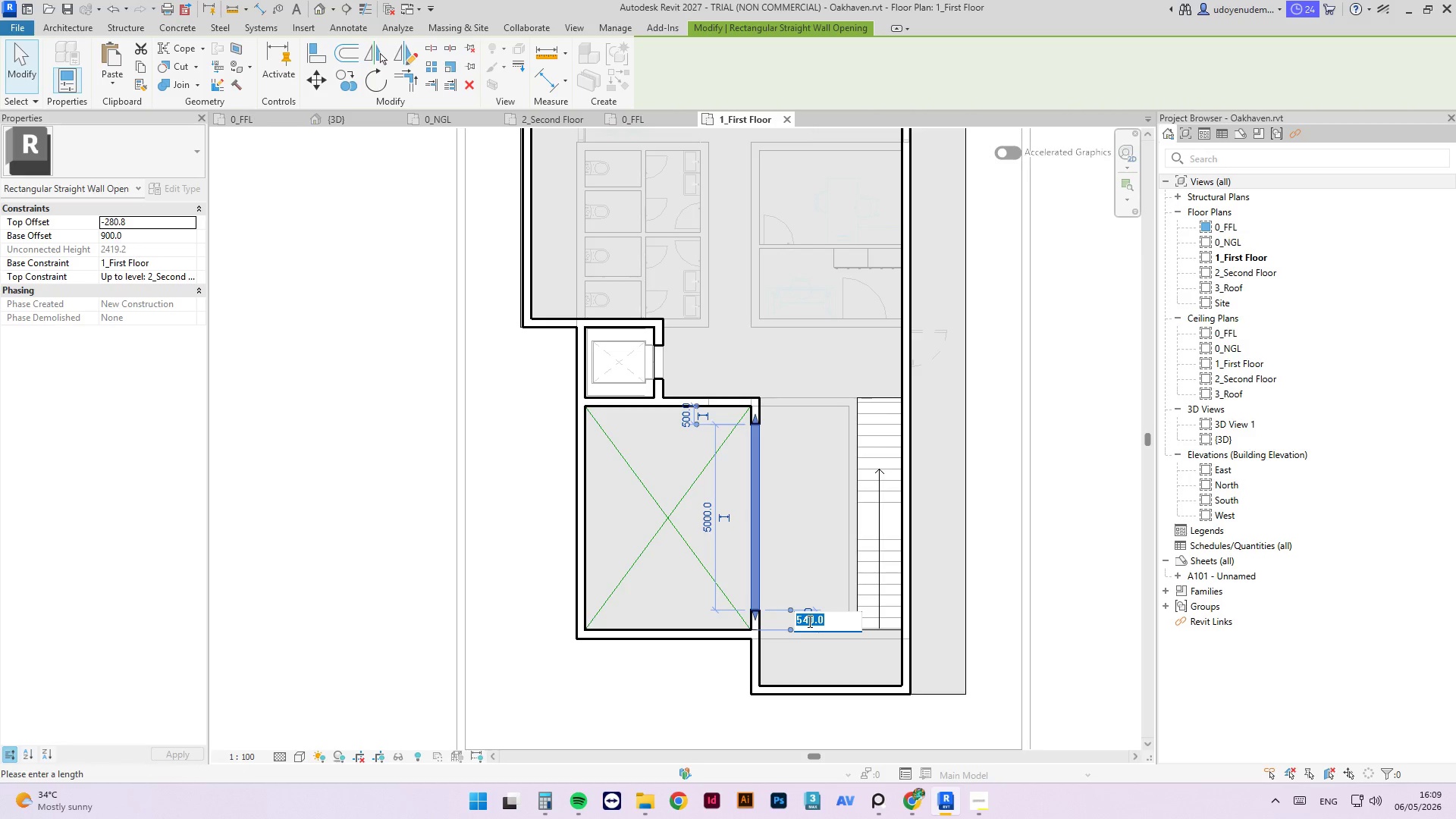 
key(Numpad5)
 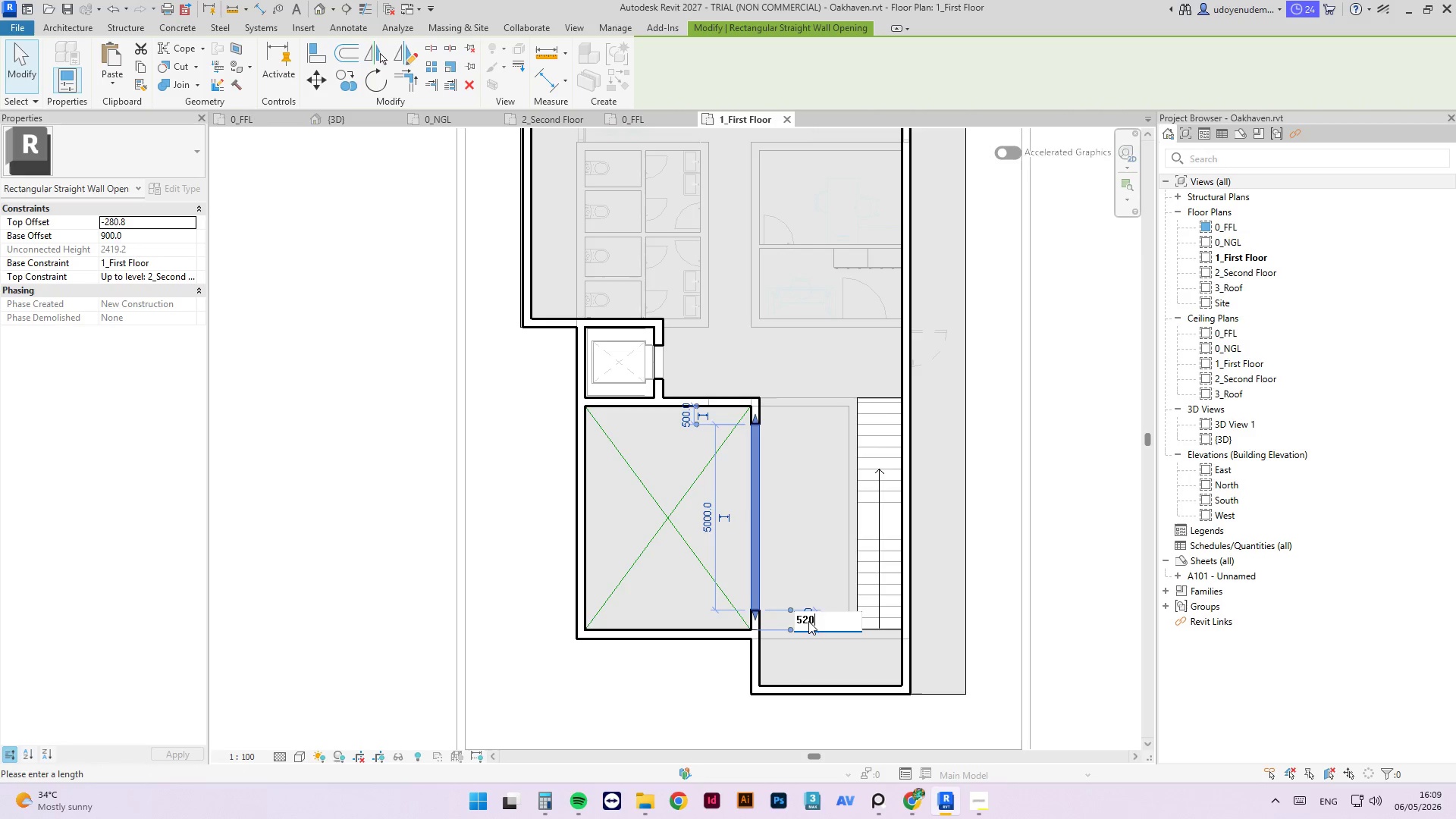 
key(Numpad2)
 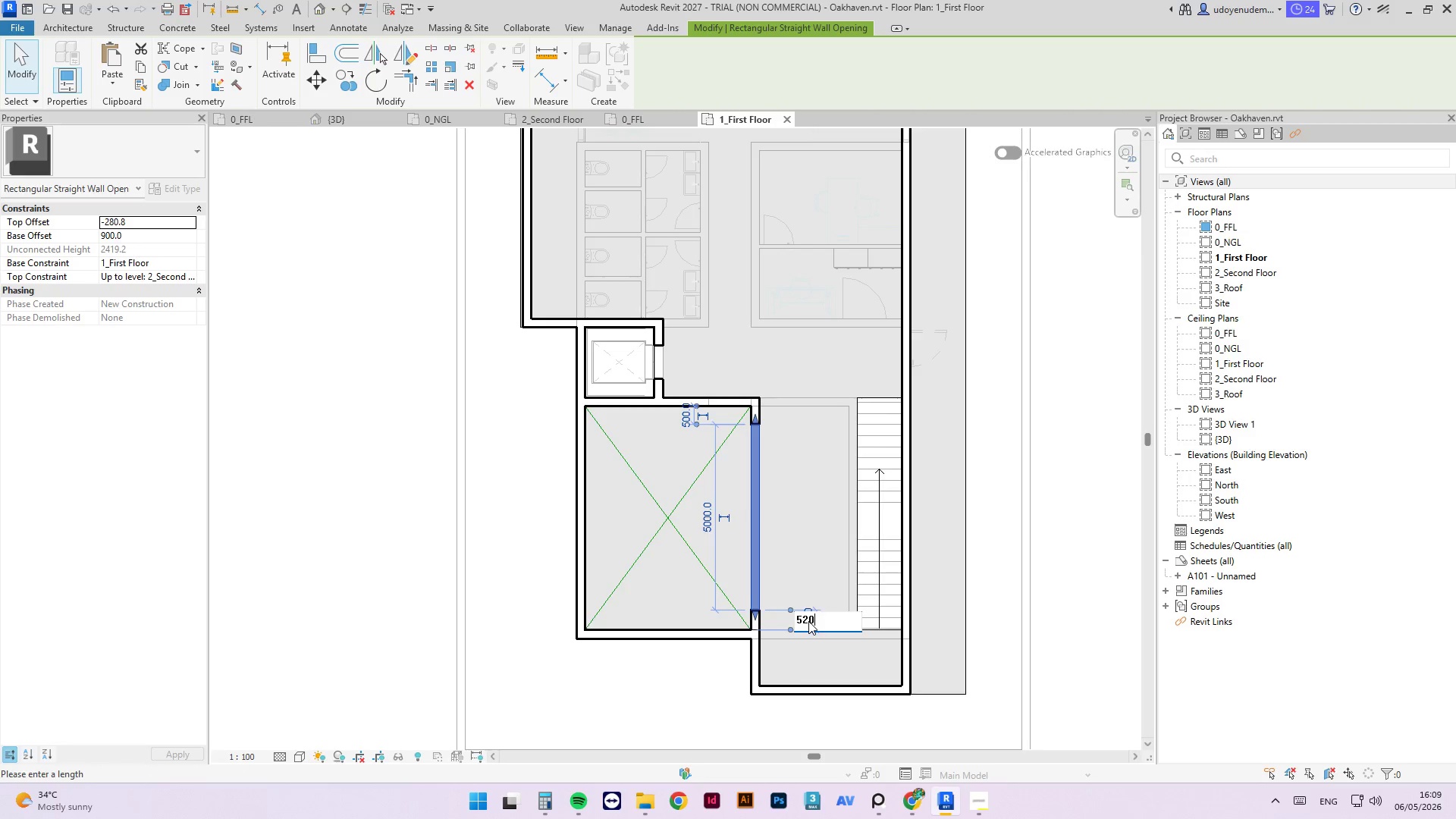 
key(Numpad0)
 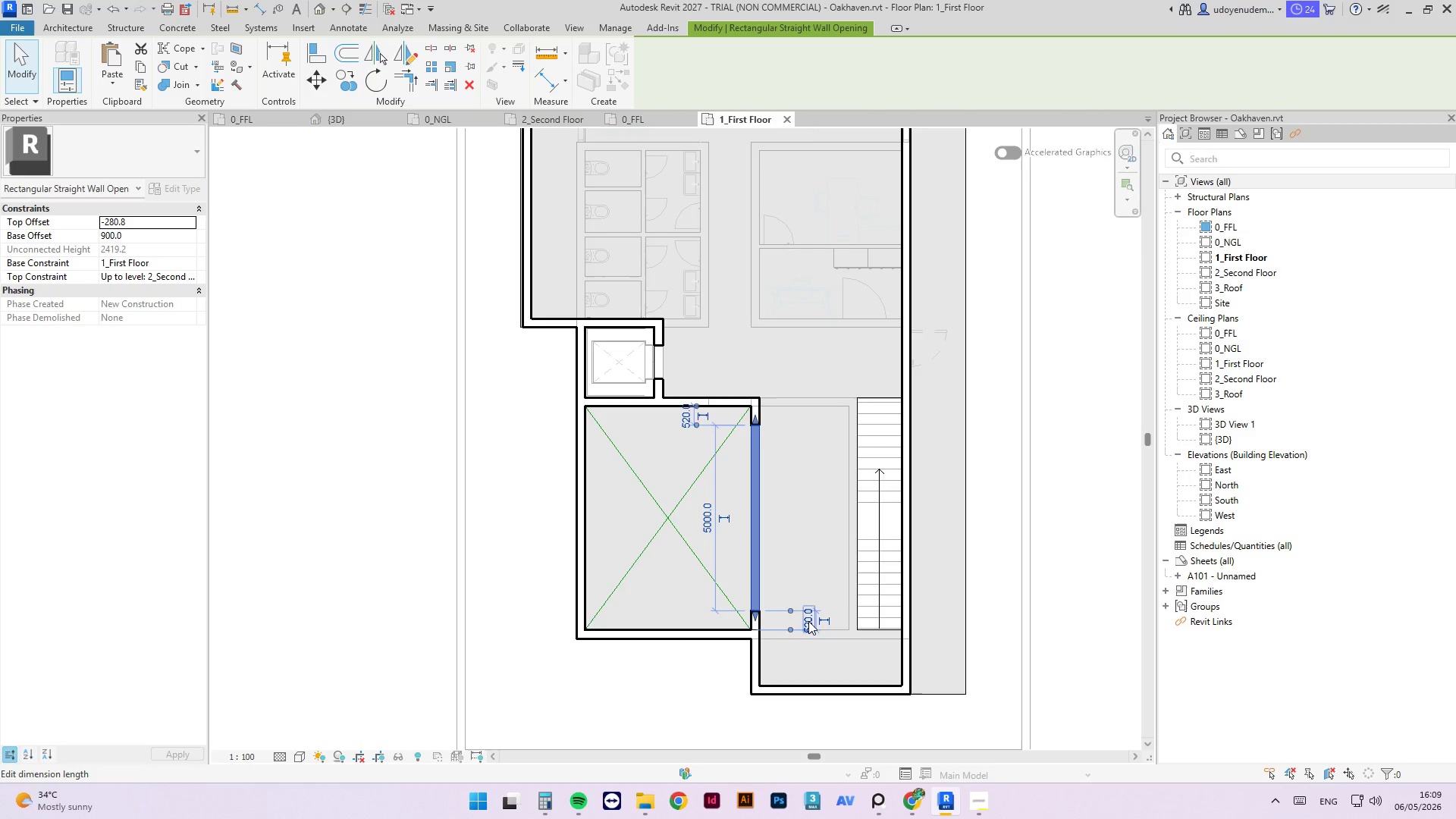 
key(NumpadEnter)
 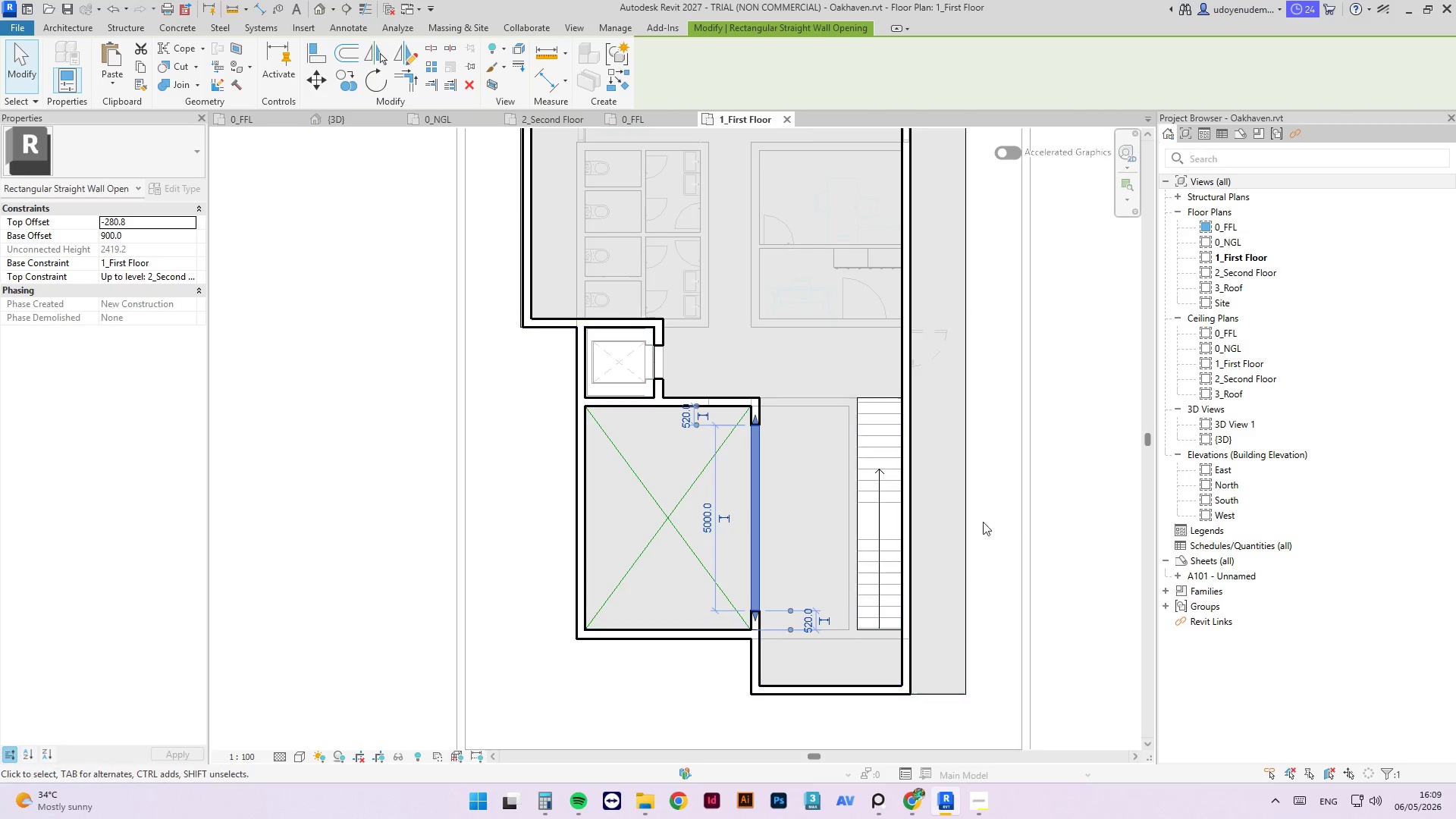 
left_click([1056, 519])
 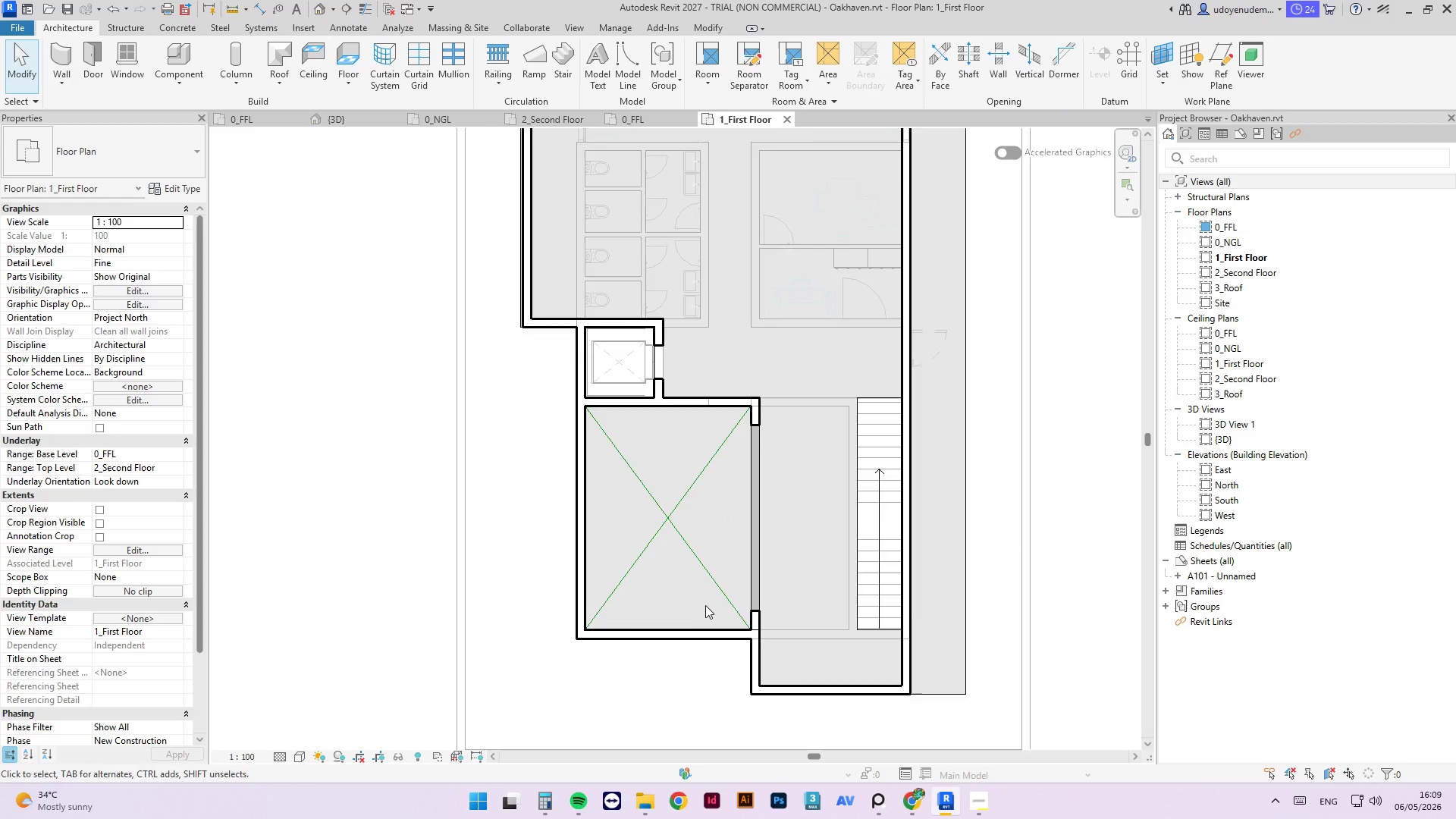 
scroll: coordinate [643, 642], scroll_direction: down, amount: 4.0
 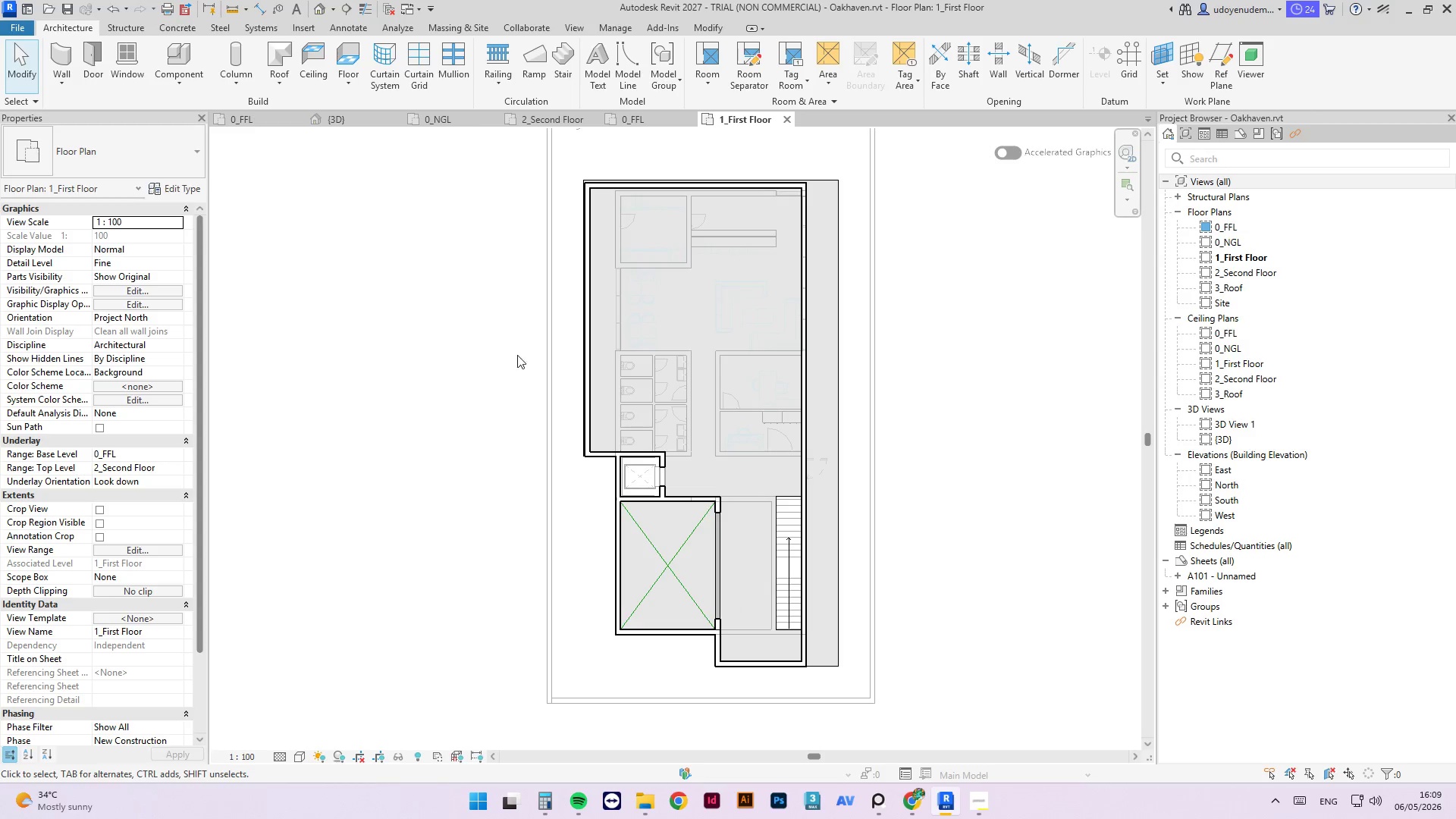 
scroll: coordinate [580, 381], scroll_direction: up, amount: 2.0
 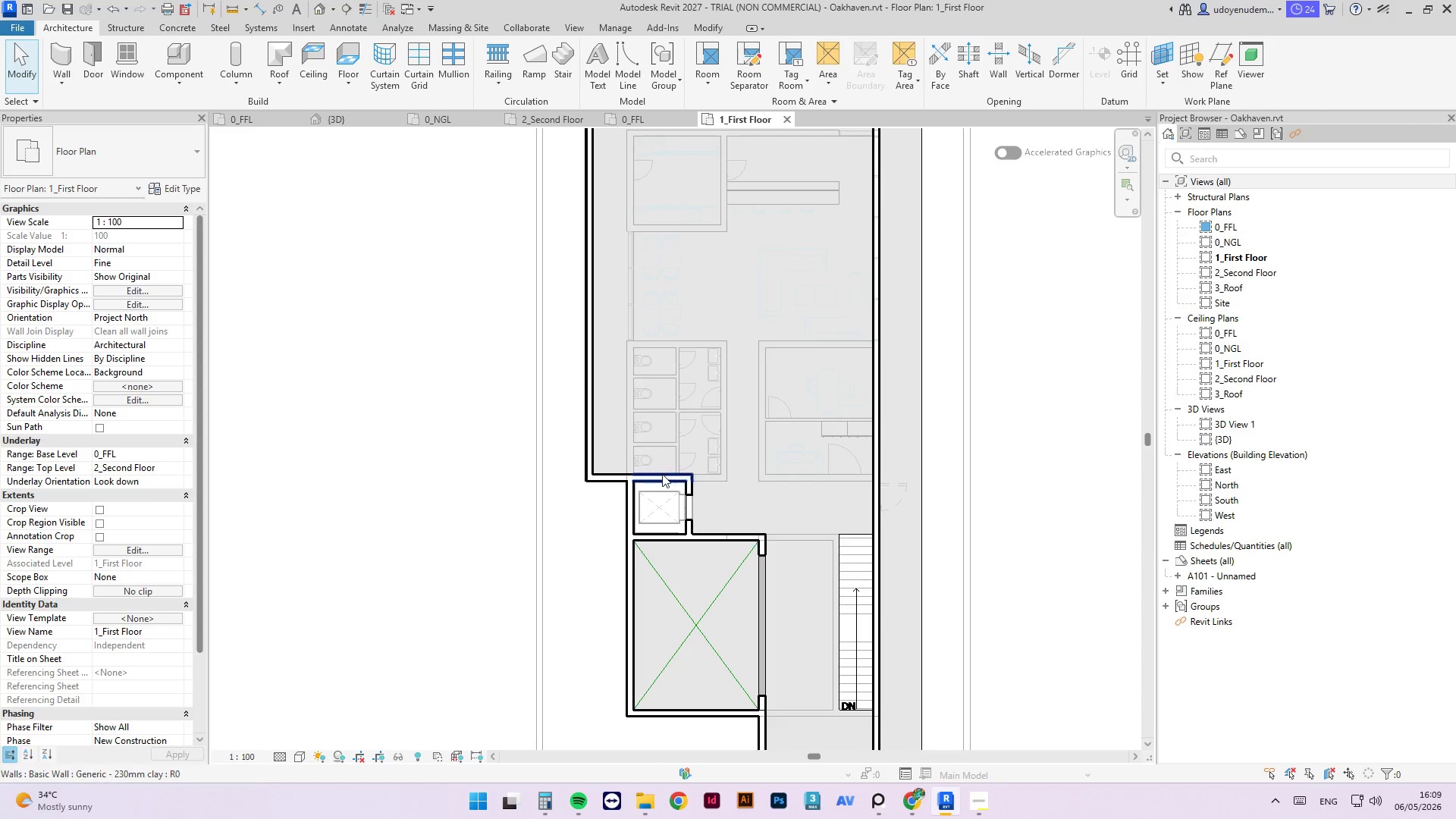 
left_click([661, 477])
 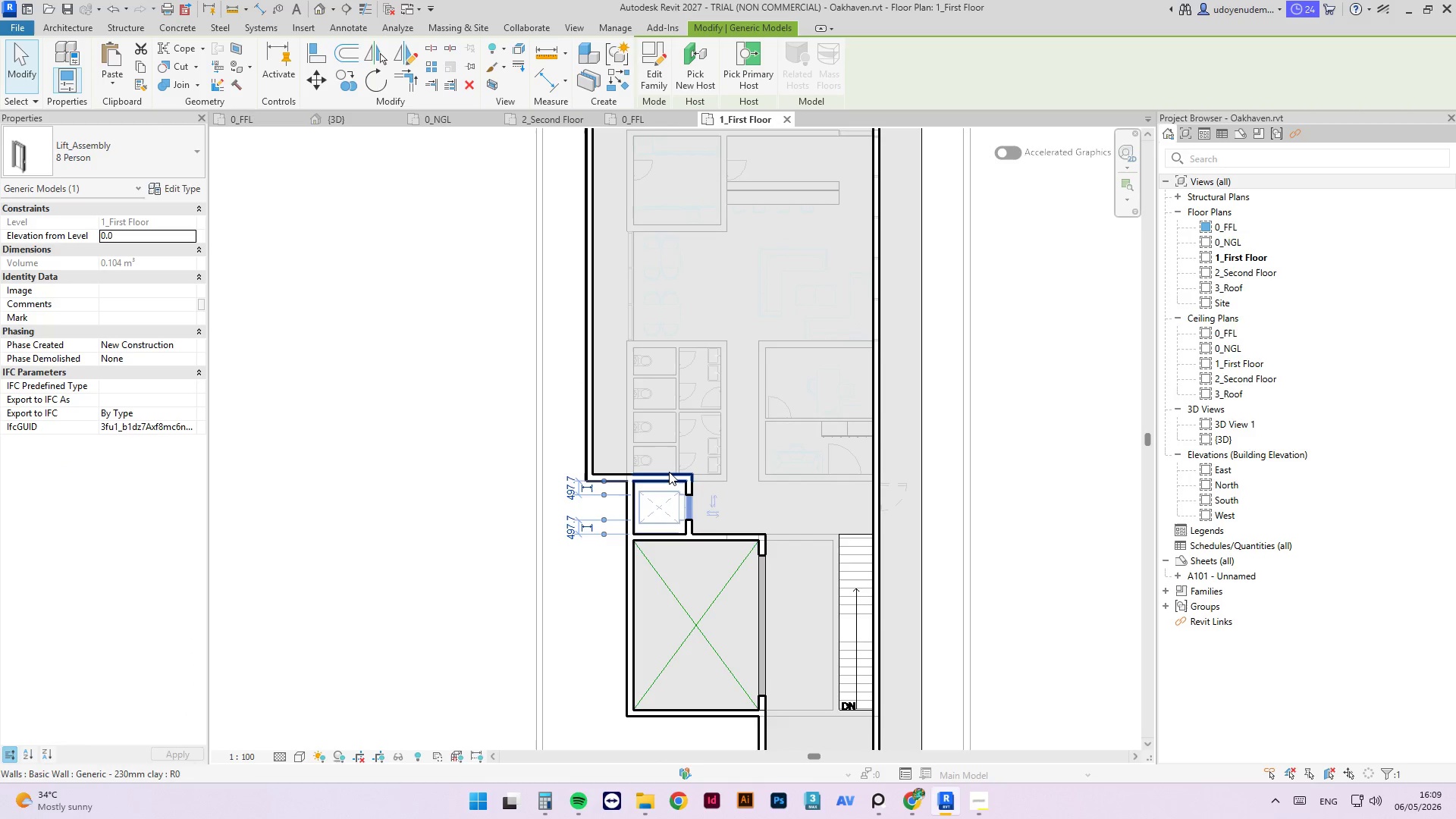 
left_click([669, 472])
 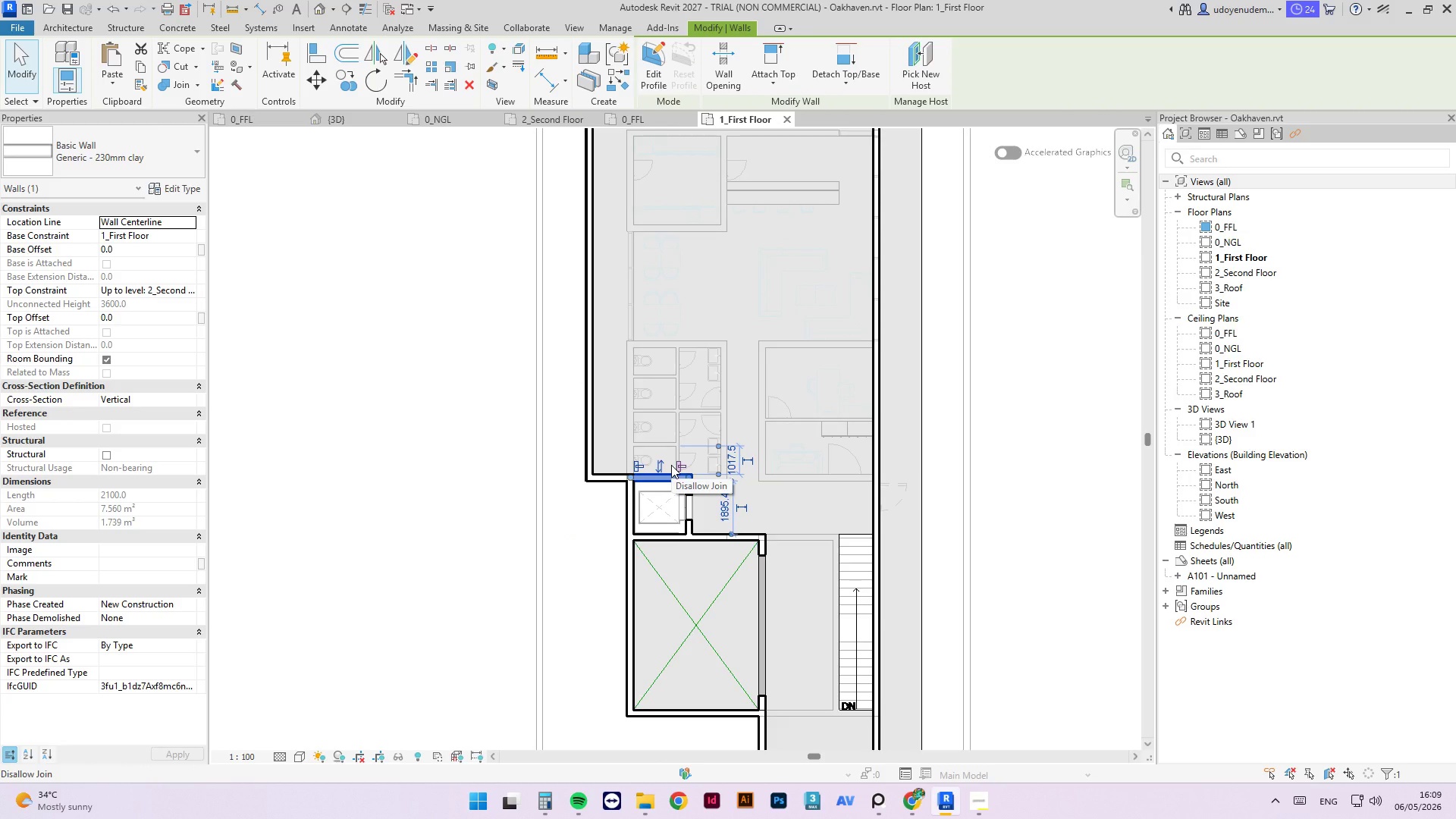 
wait(10.88)
 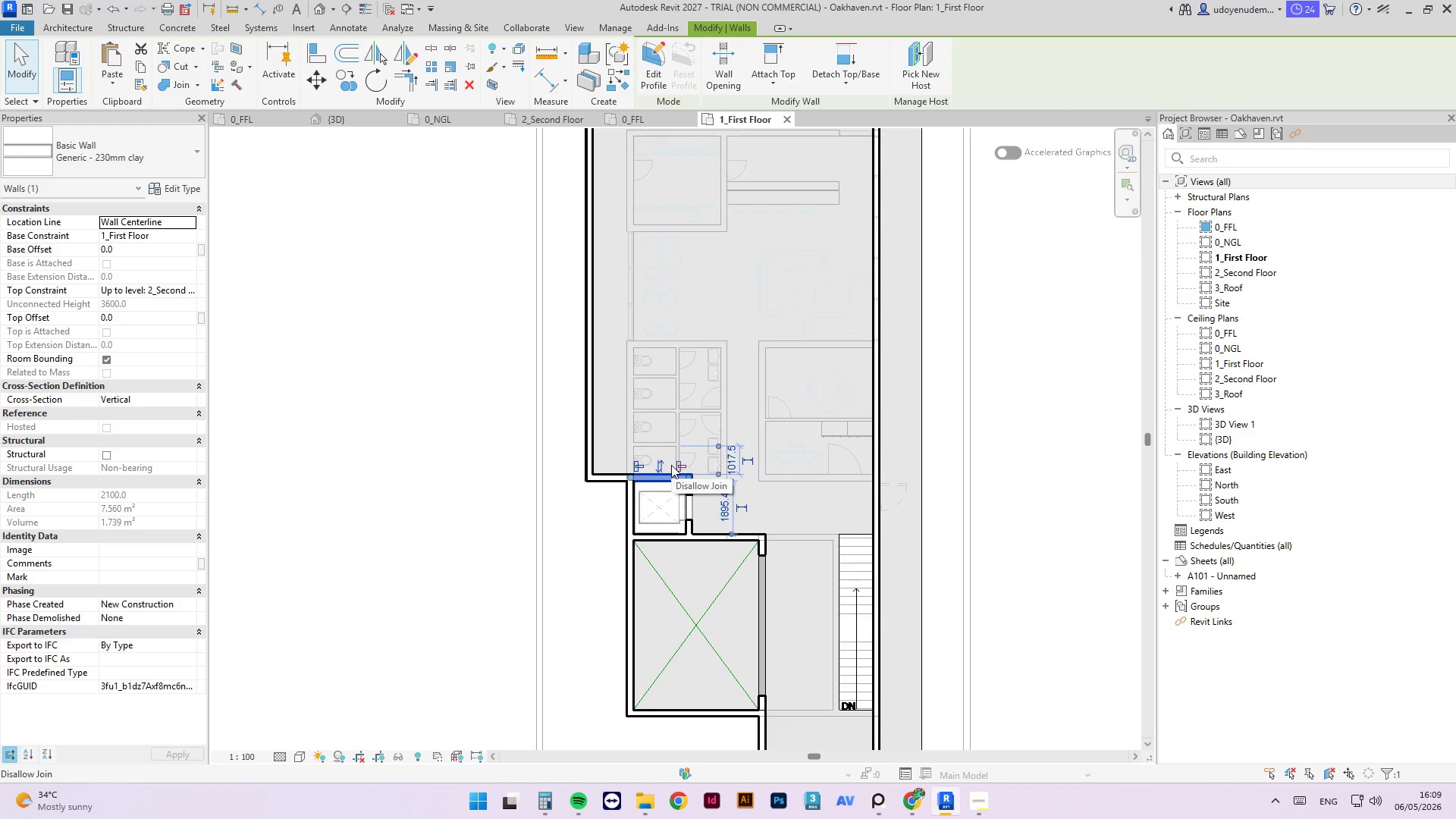 
key(Escape)
 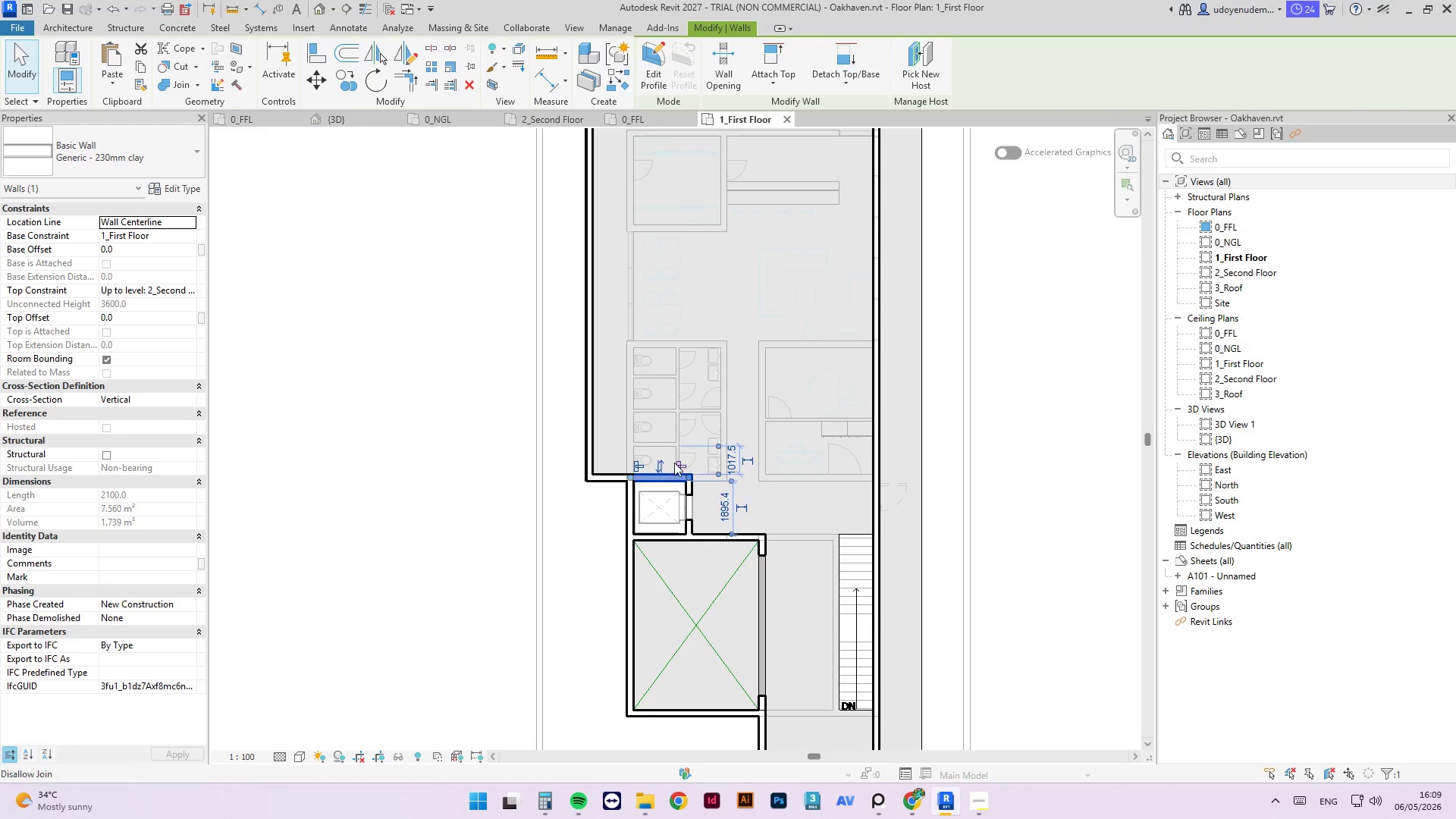 
scroll: coordinate [671, 463], scroll_direction: up, amount: 1.0
 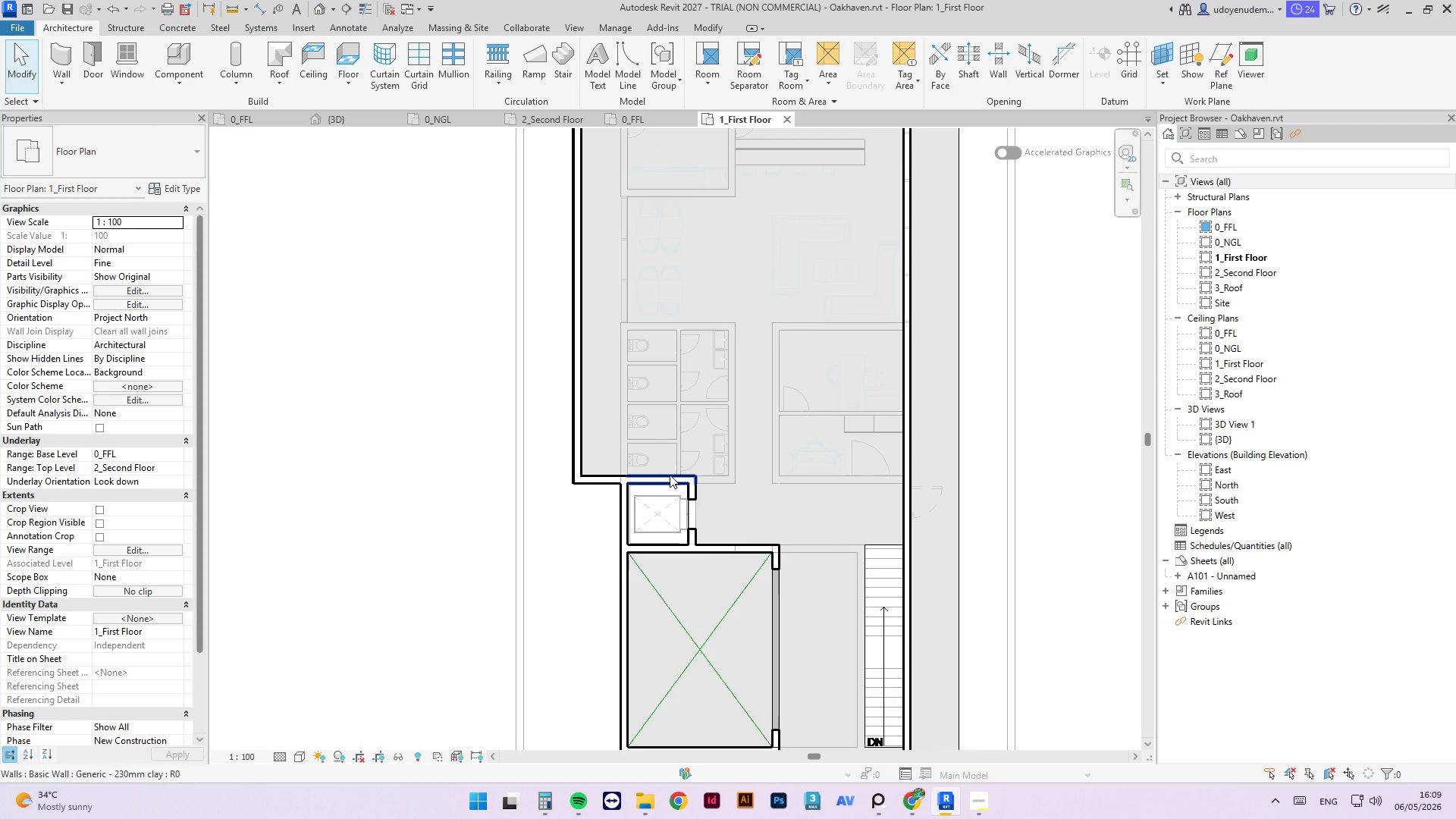 
key(Escape)
 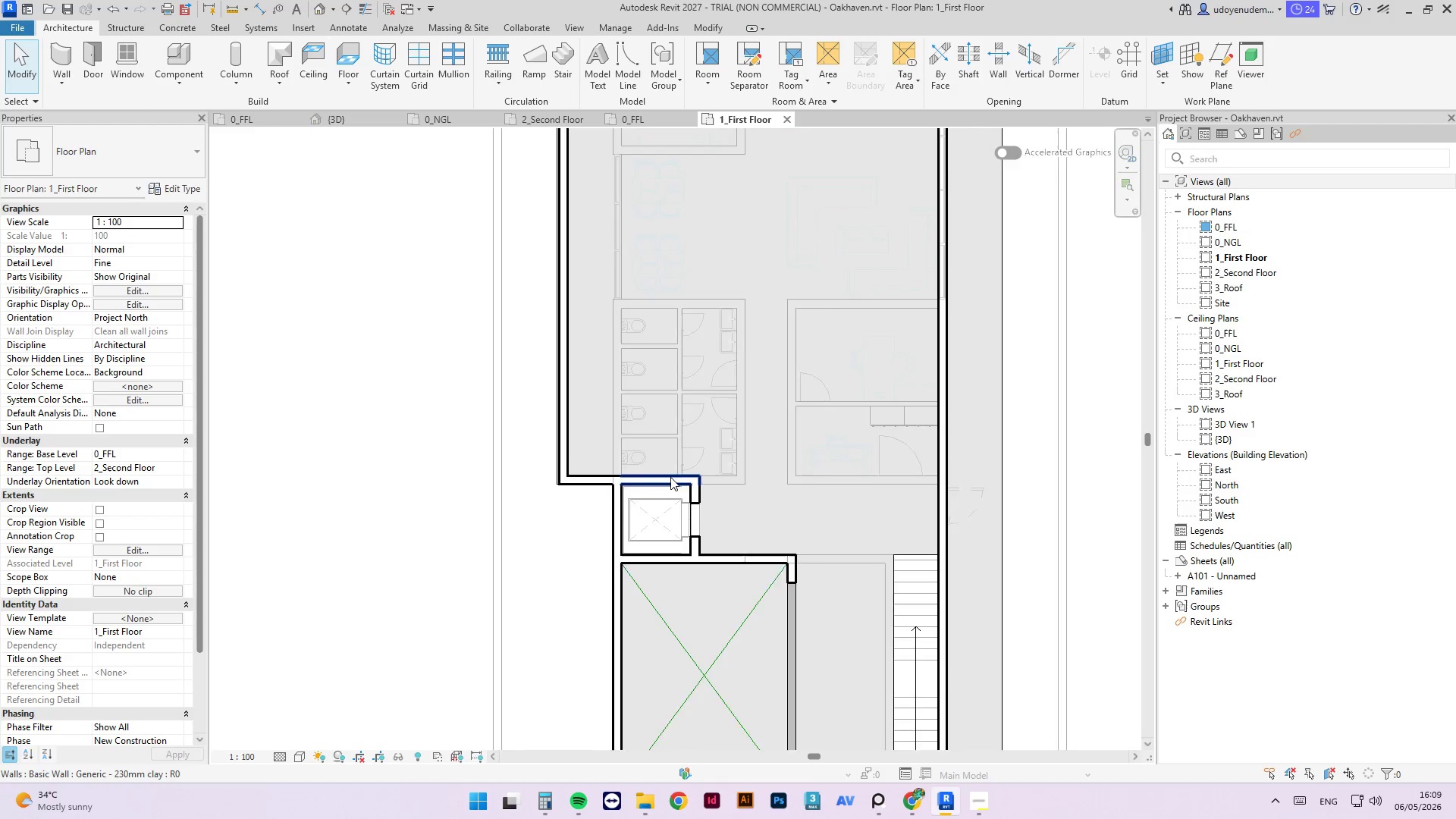 
left_click([671, 477])
 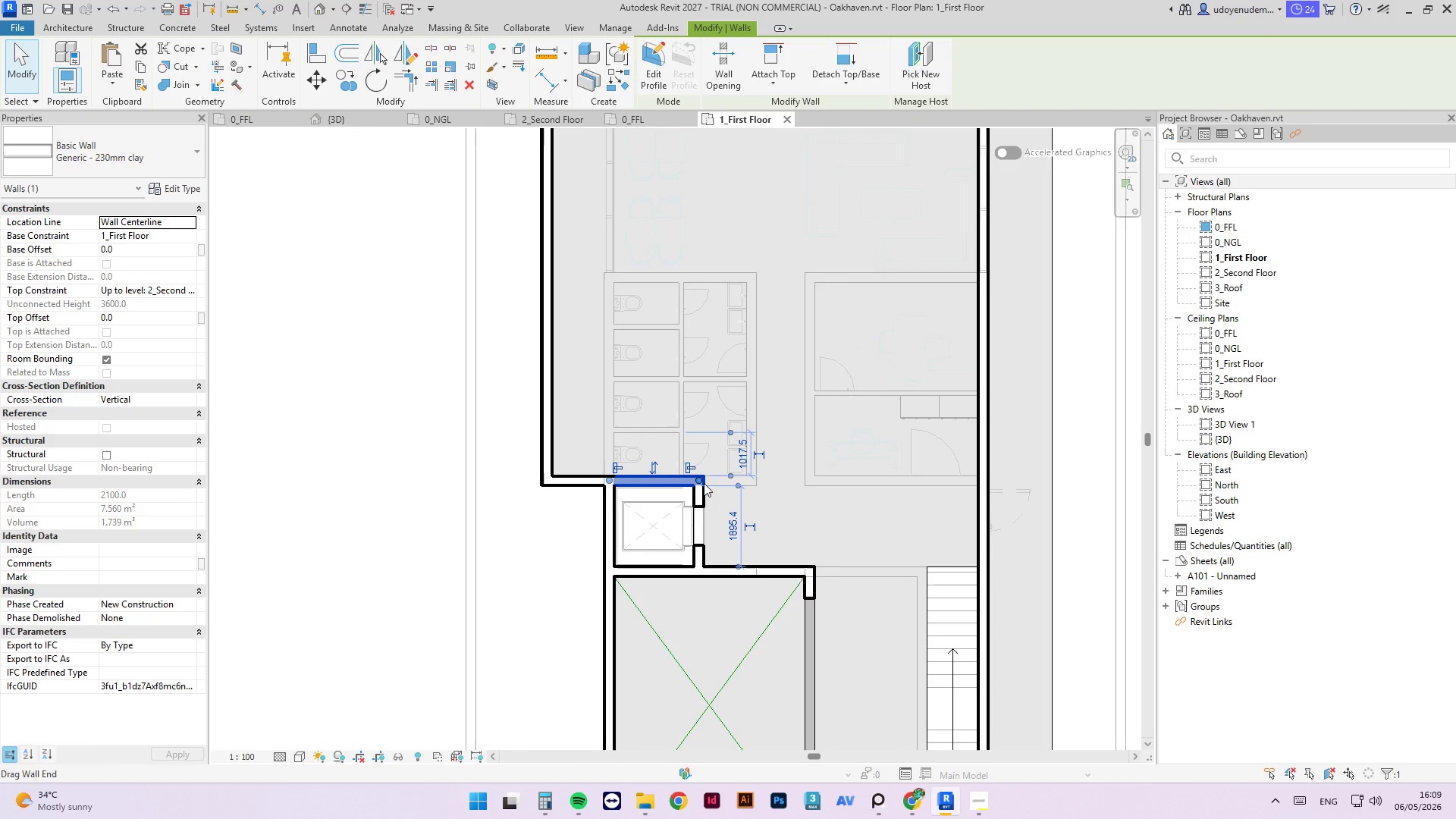 
scroll: coordinate [670, 477], scroll_direction: up, amount: 2.0
 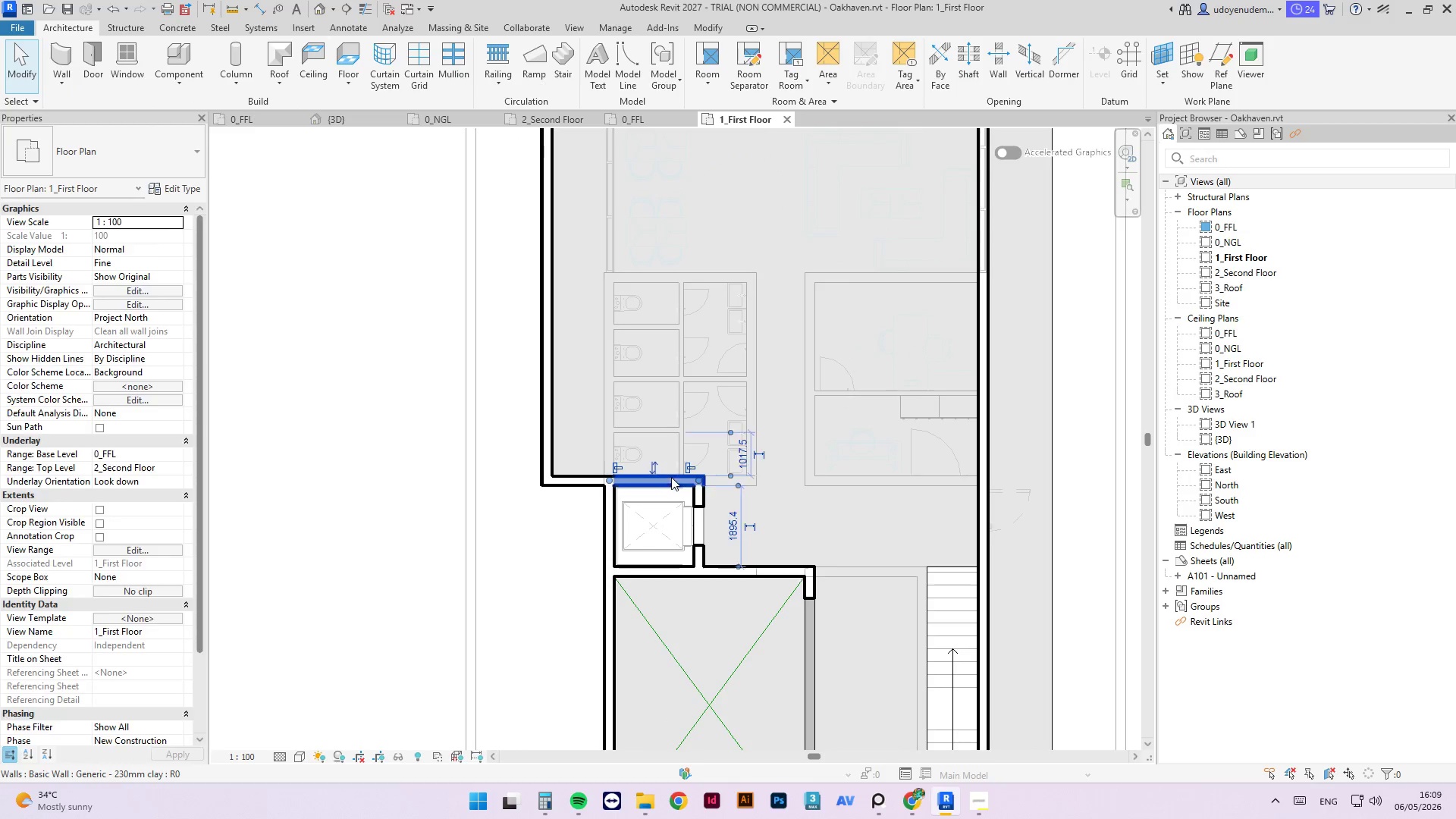 
left_click_drag(start_coordinate=[701, 482], to_coordinate=[750, 482])
 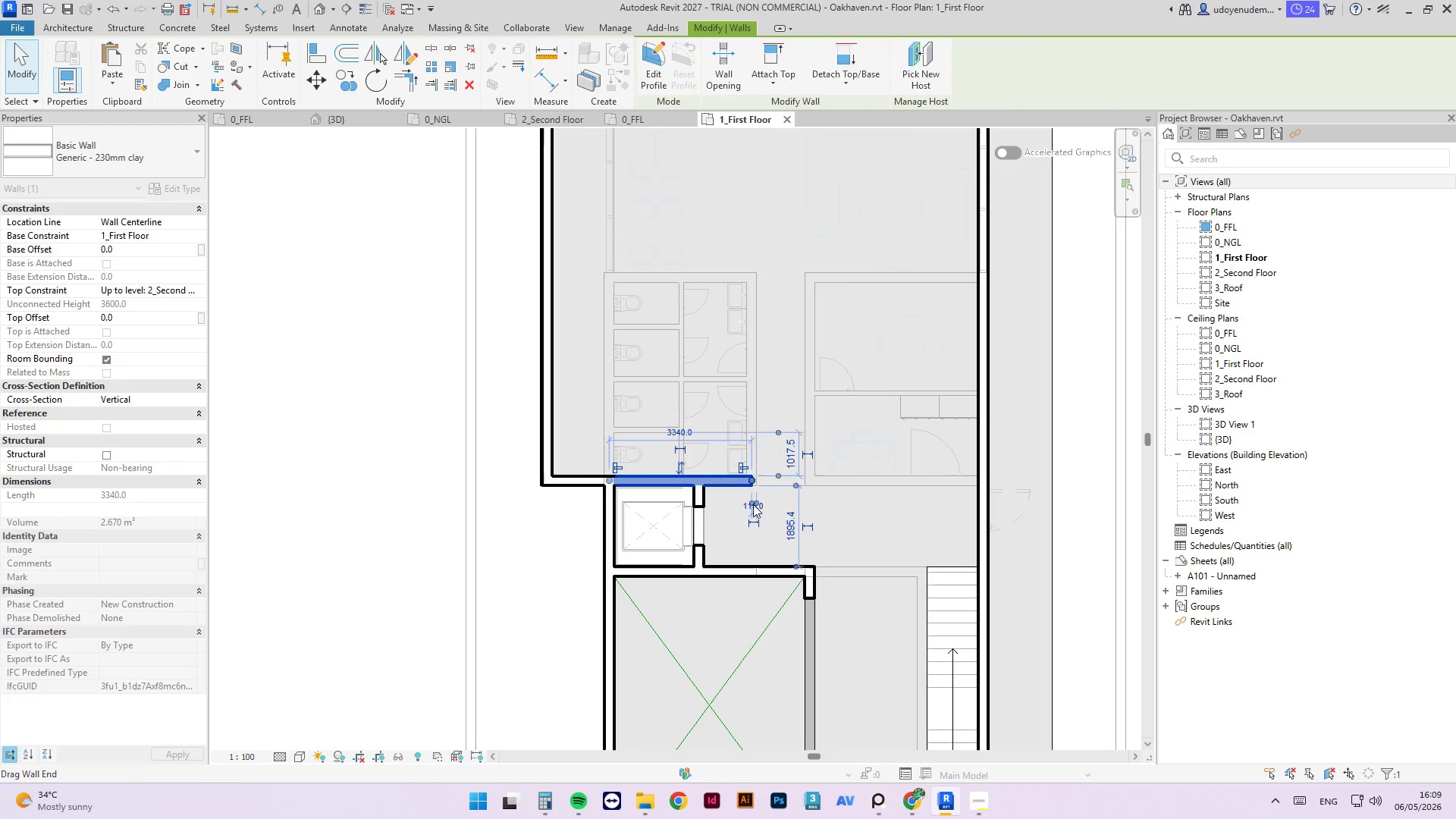 
key(Escape)
 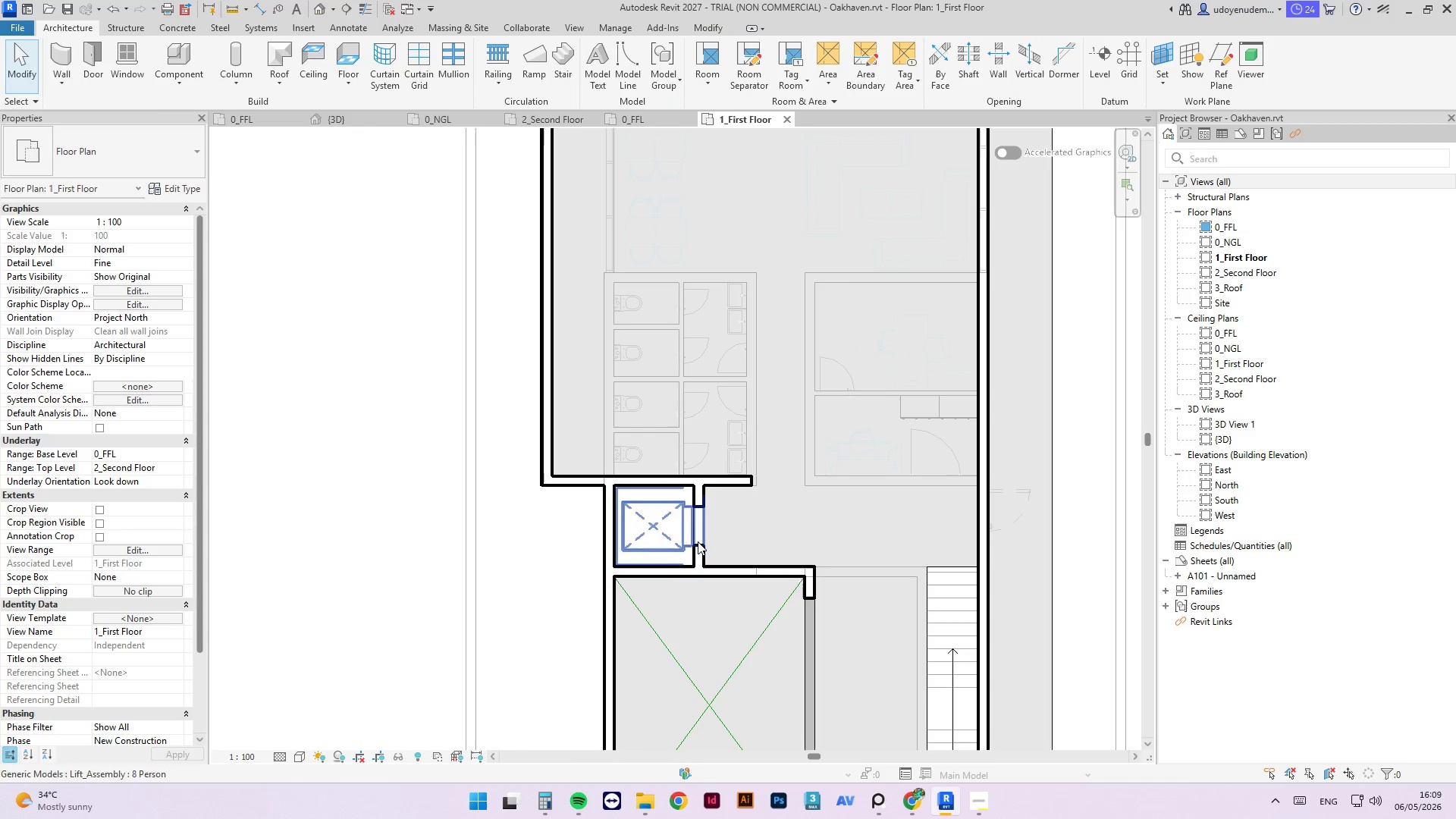 
key(Escape)
 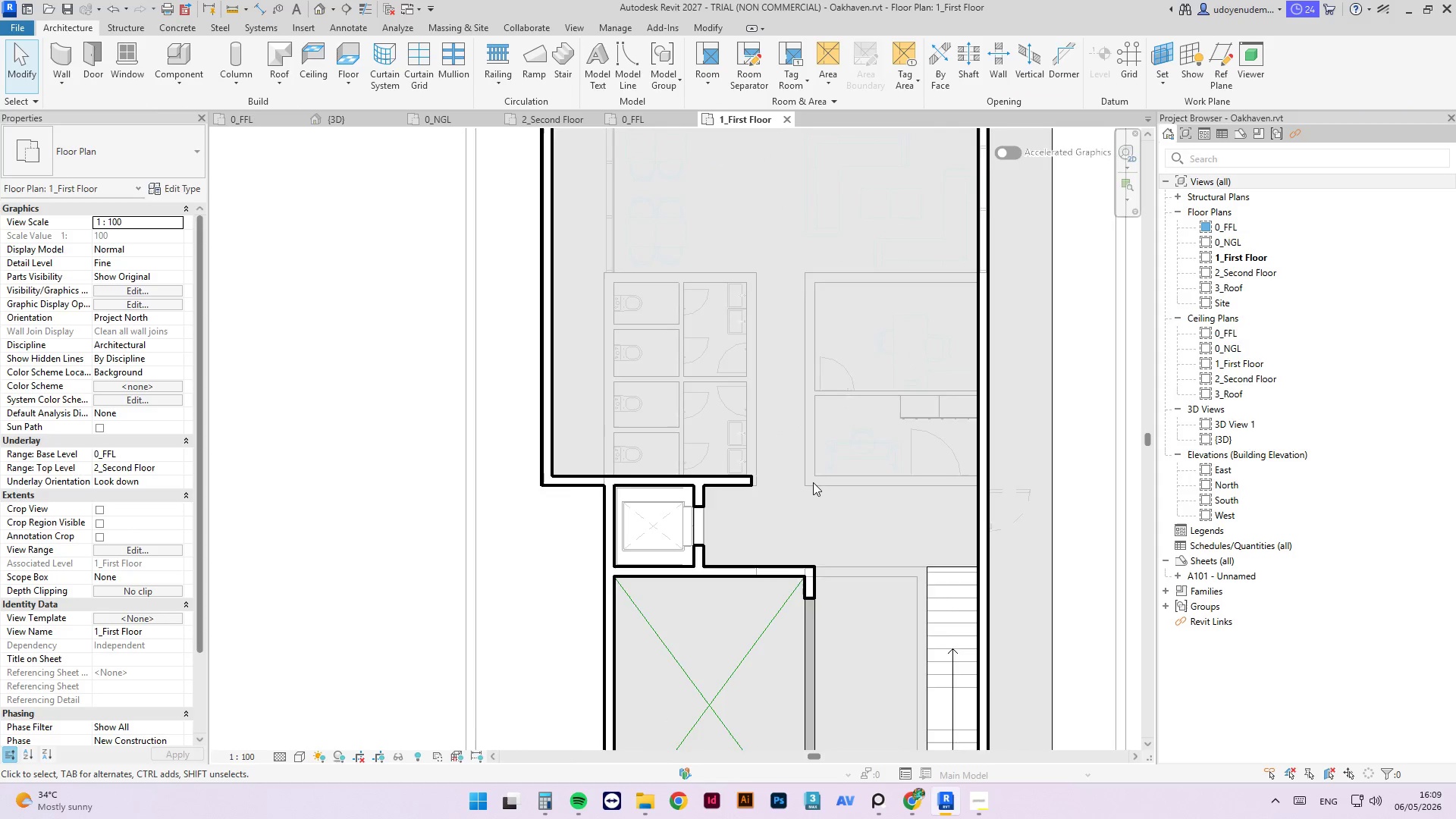 
scroll: coordinate [812, 483], scroll_direction: up, amount: 1.0
 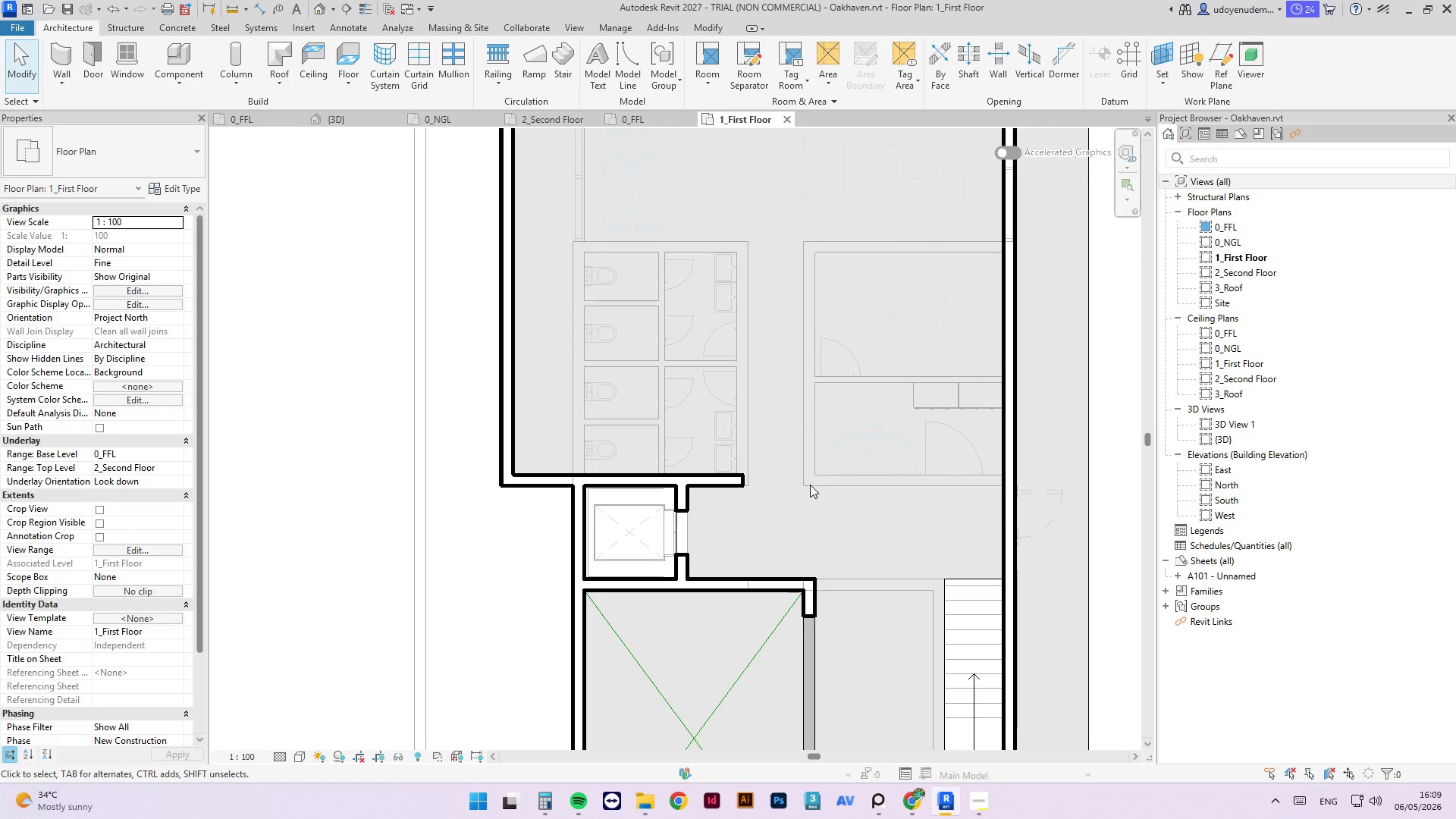 
key(A)
 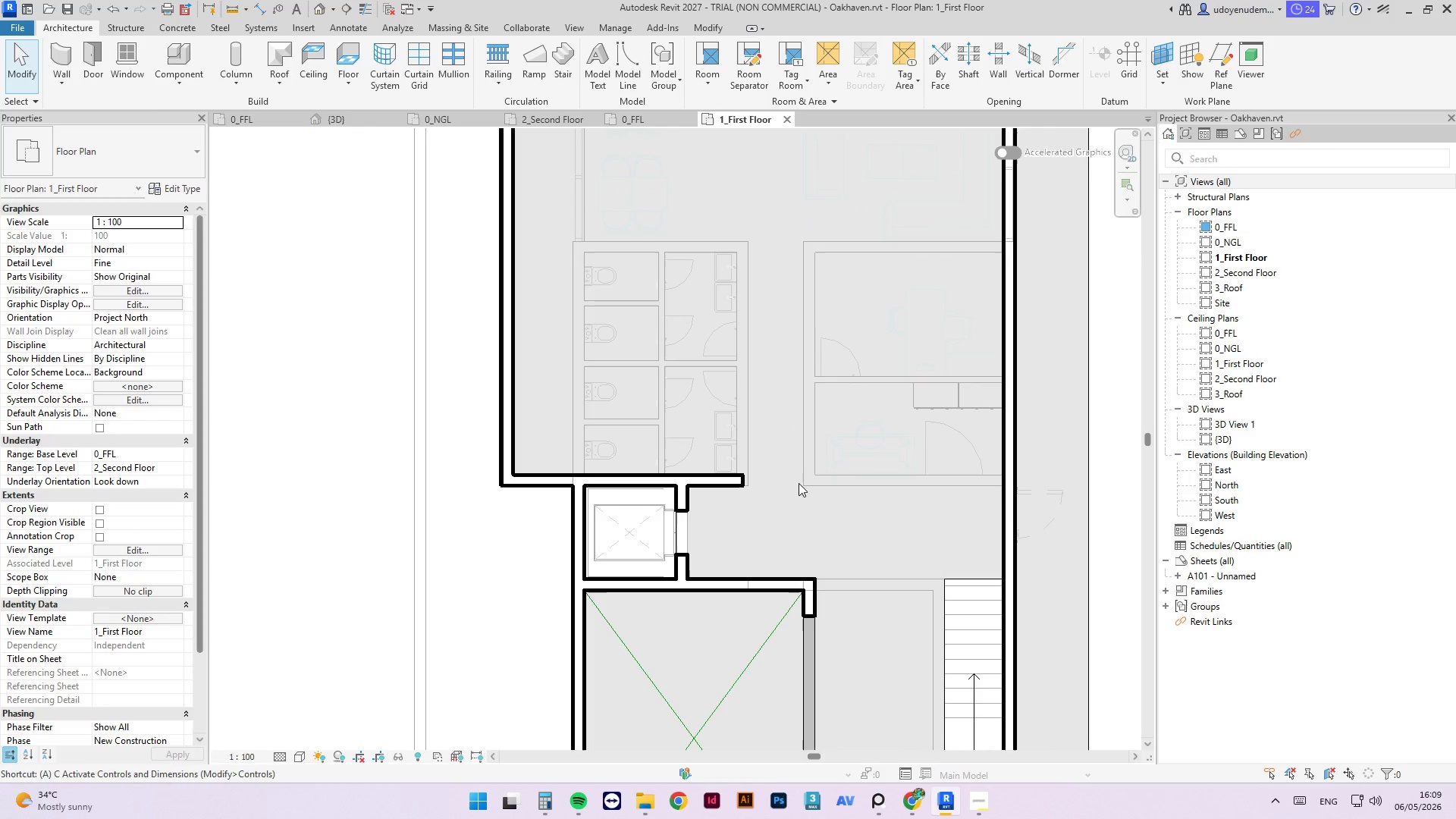 
key(L)
 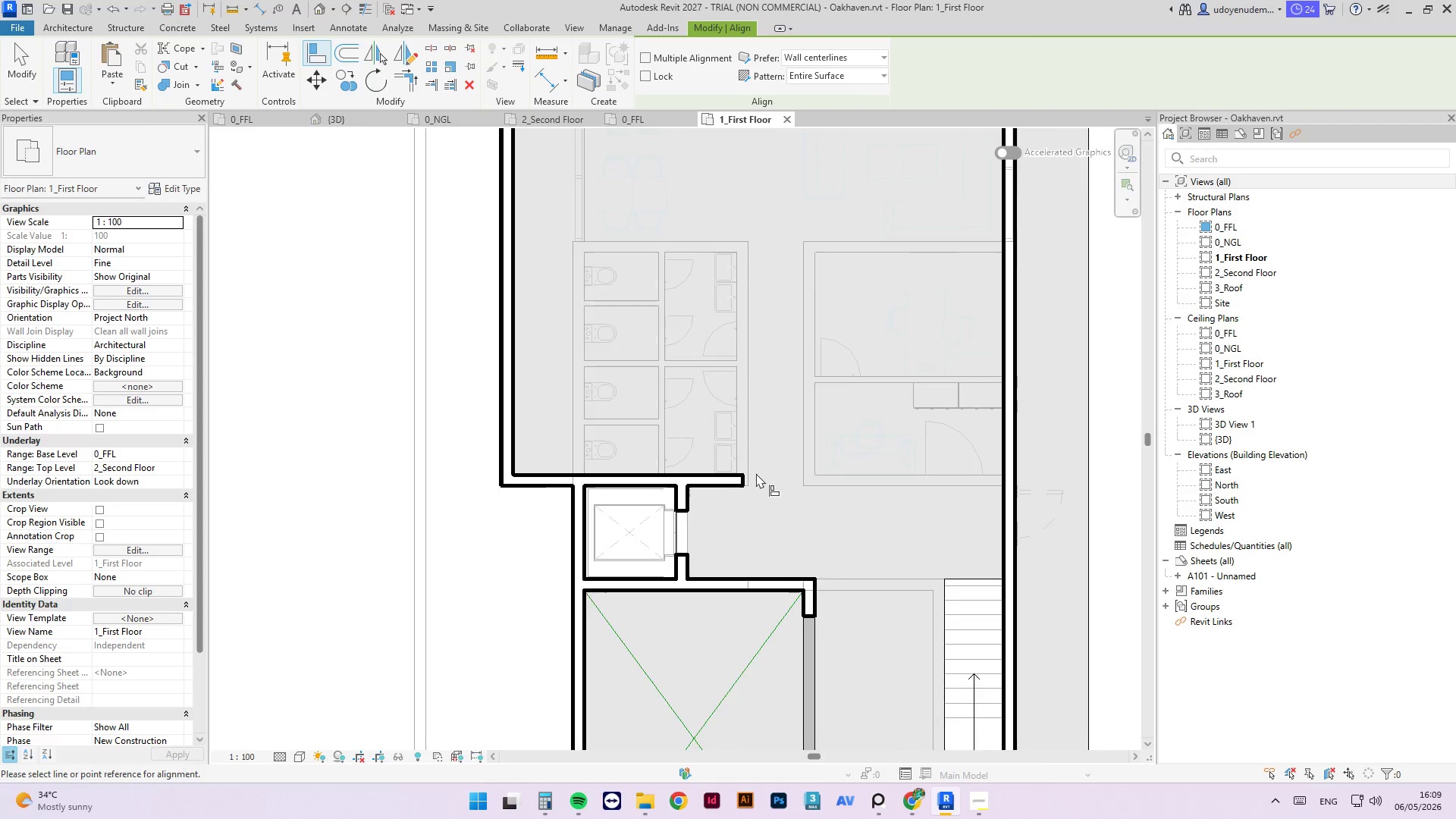 
scroll: coordinate [755, 477], scroll_direction: up, amount: 3.0
 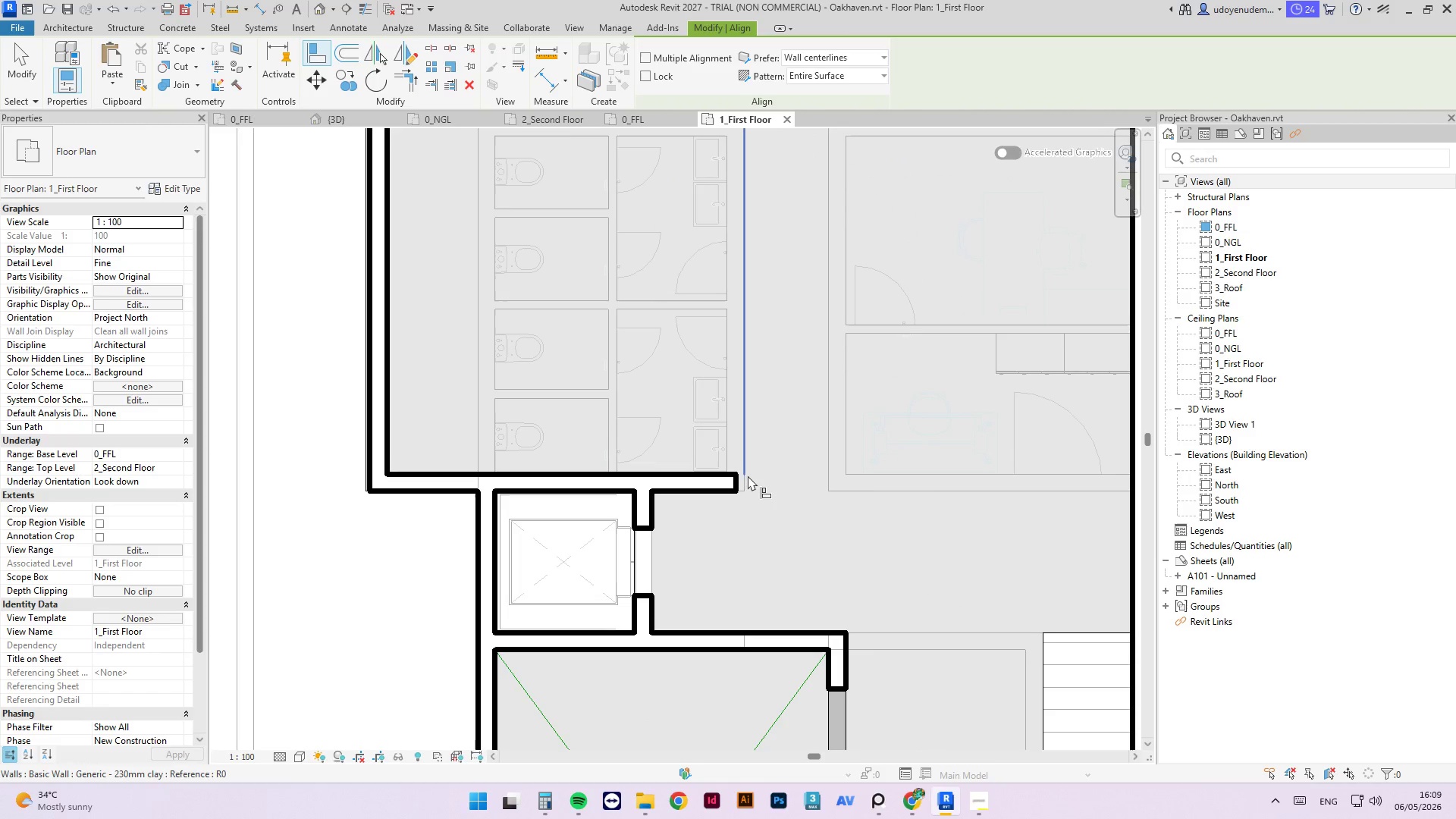 
left_click([748, 469])
 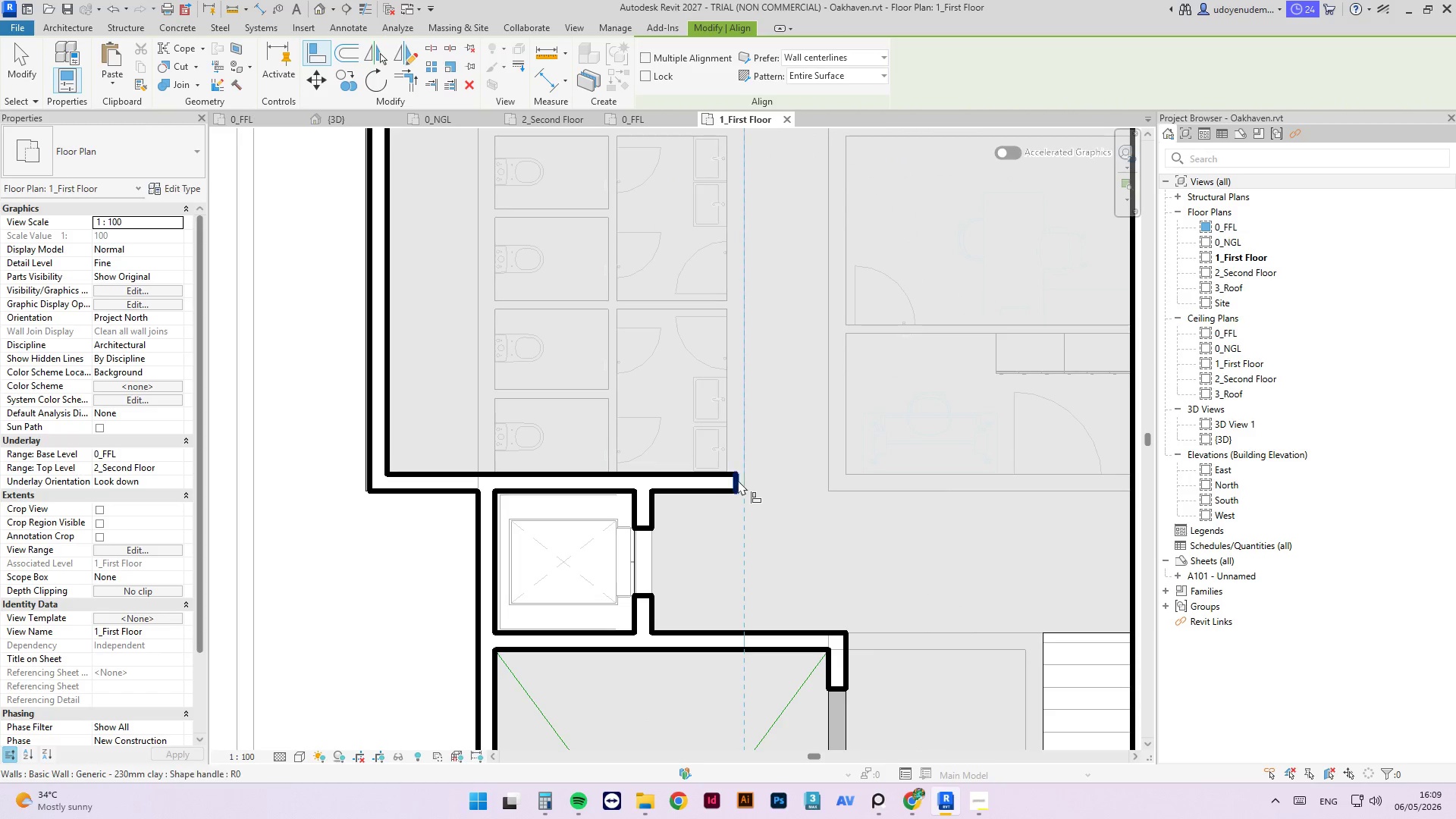 
left_click([738, 480])
 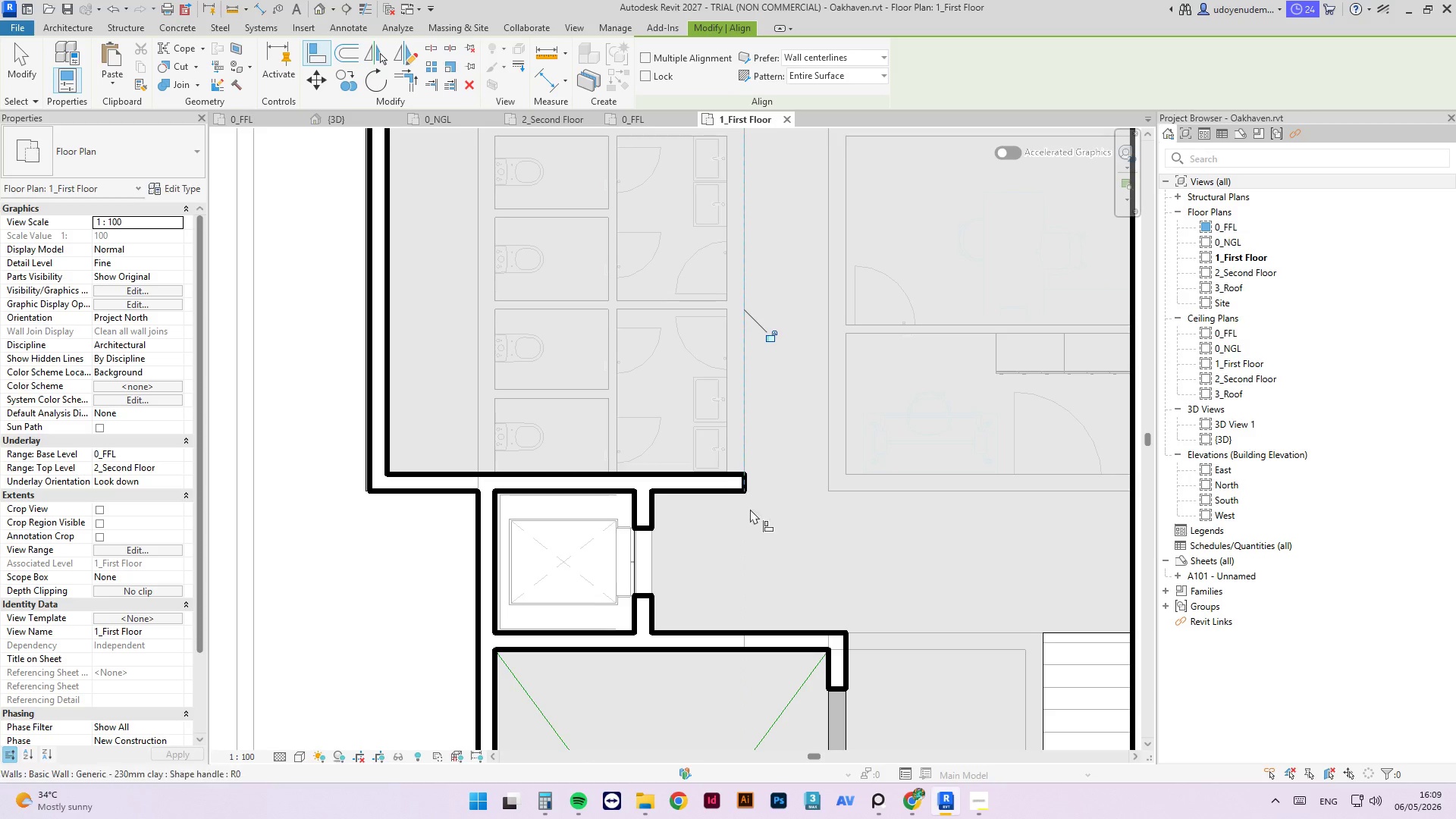 
key(Escape)
 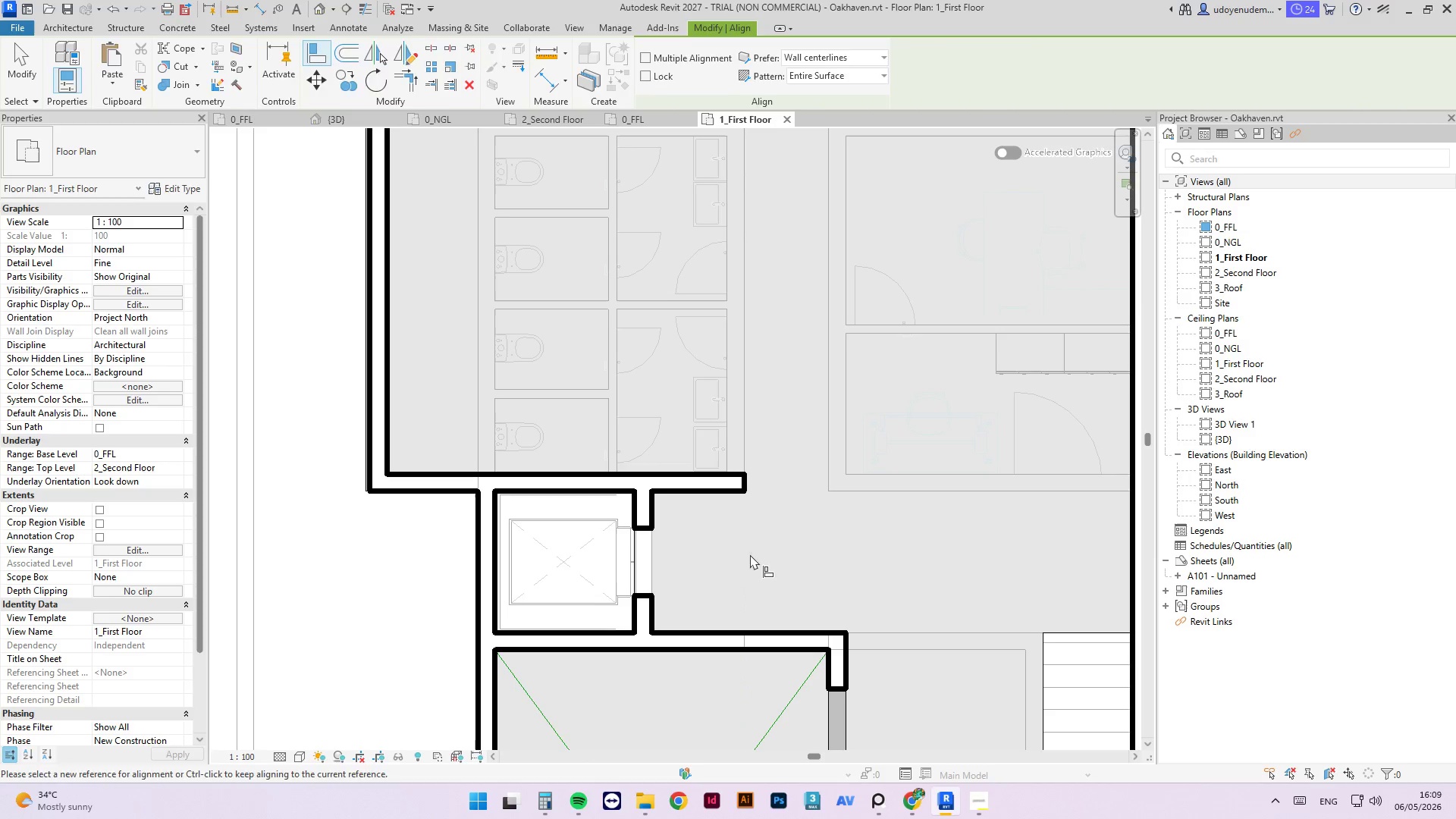 
key(Escape)
 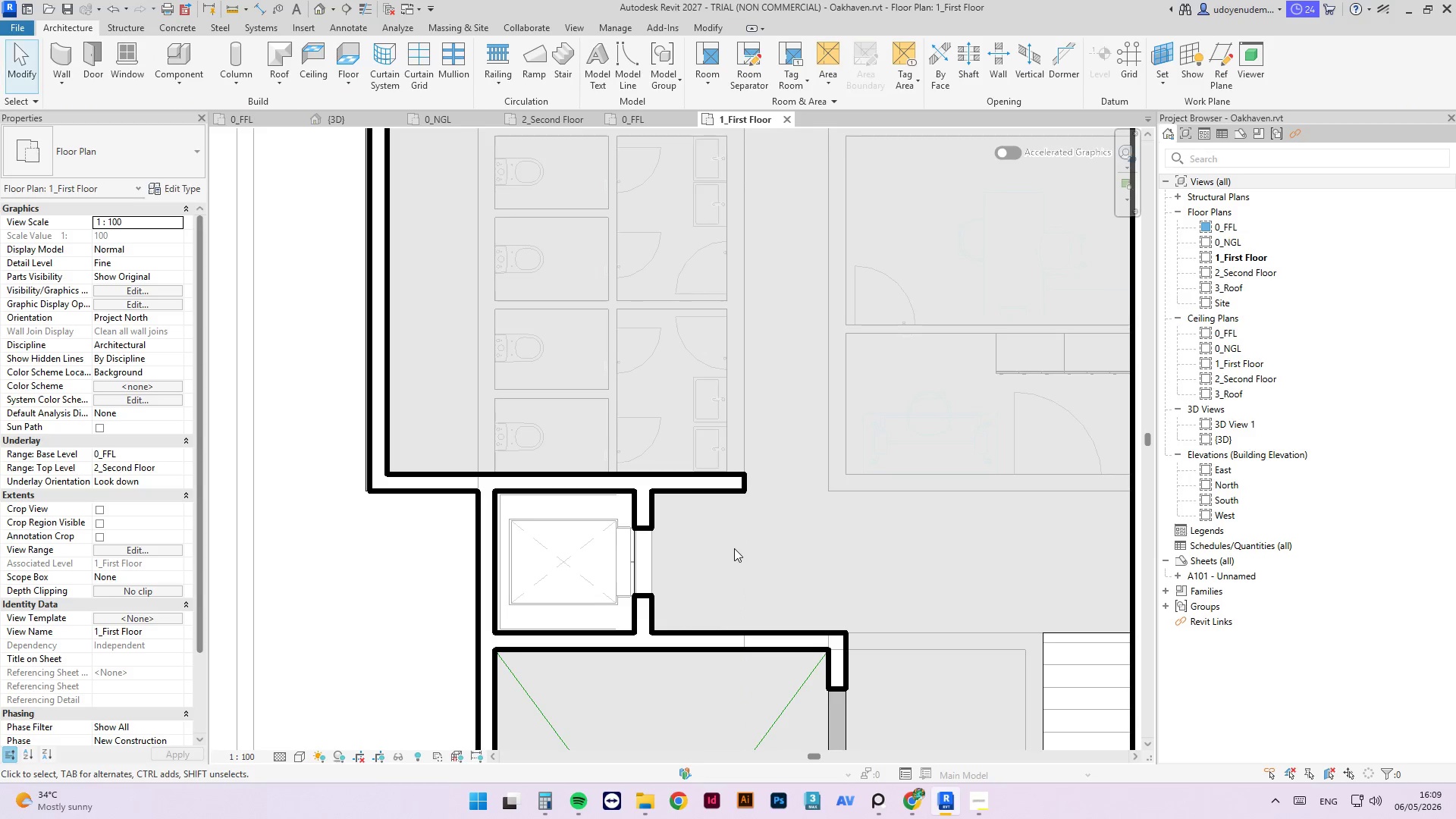 
scroll: coordinate [723, 495], scroll_direction: down, amount: 9.0
 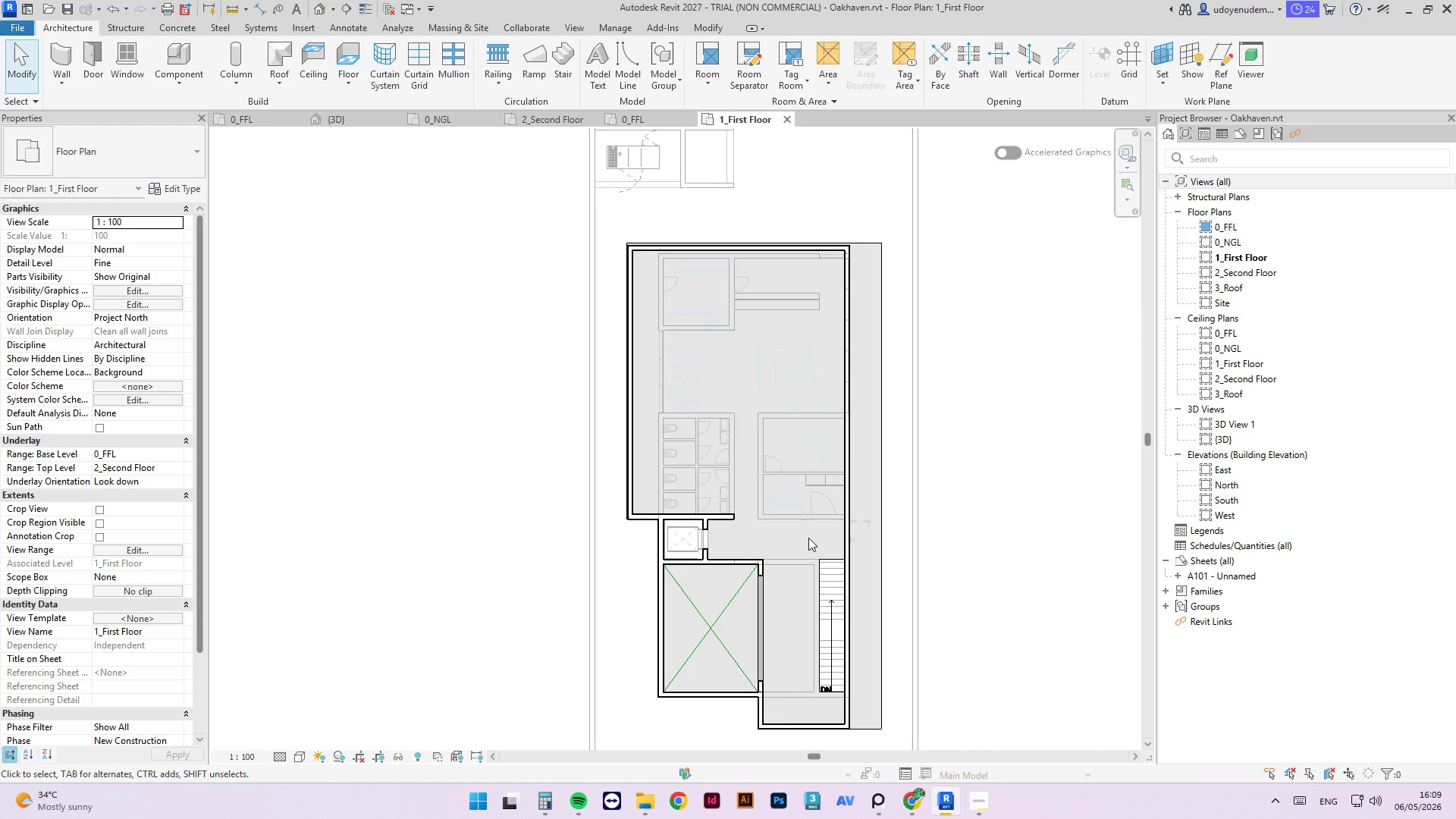 
left_click([981, 535])
 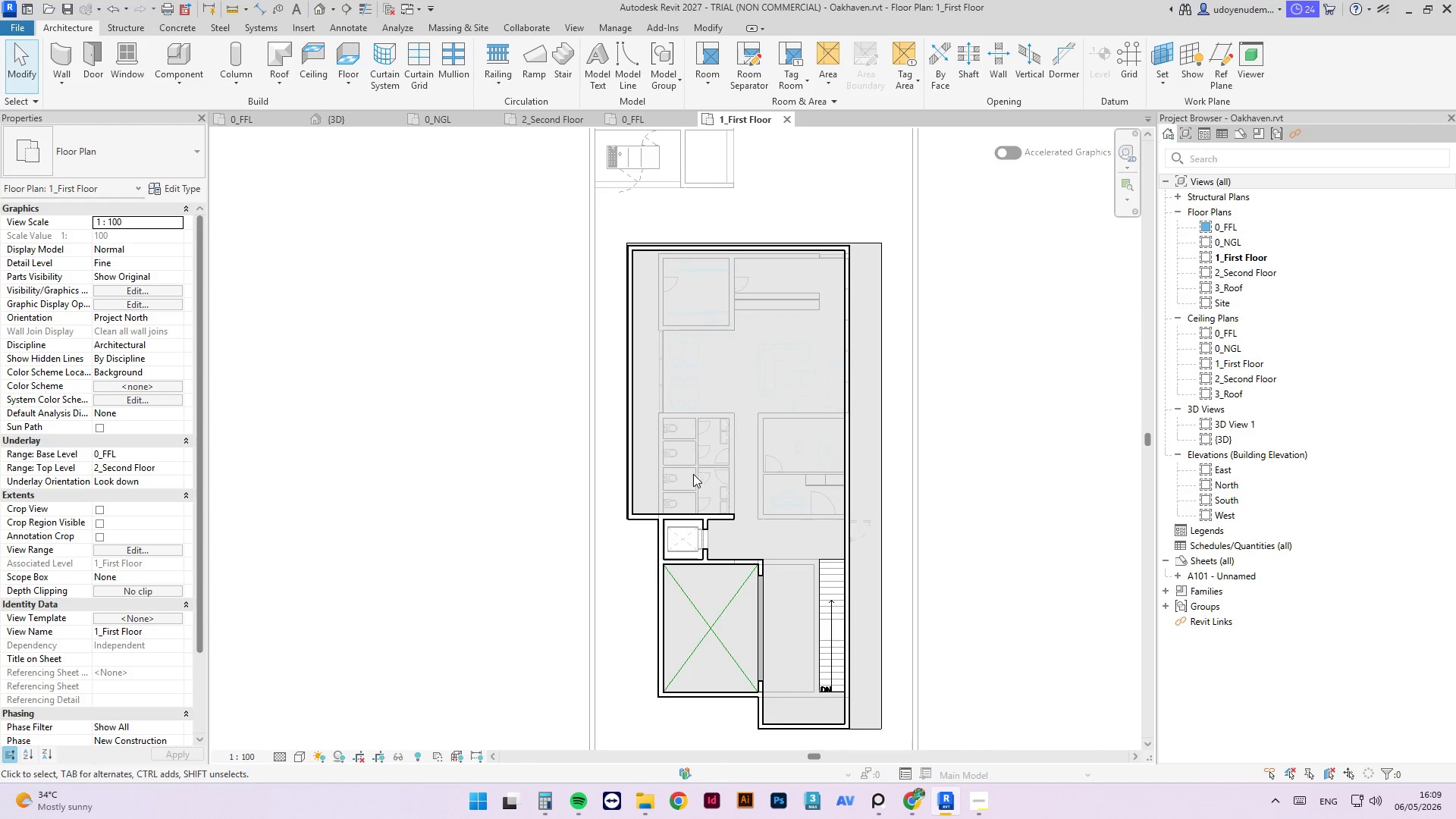 
scroll: coordinate [651, 519], scroll_direction: up, amount: 3.0
 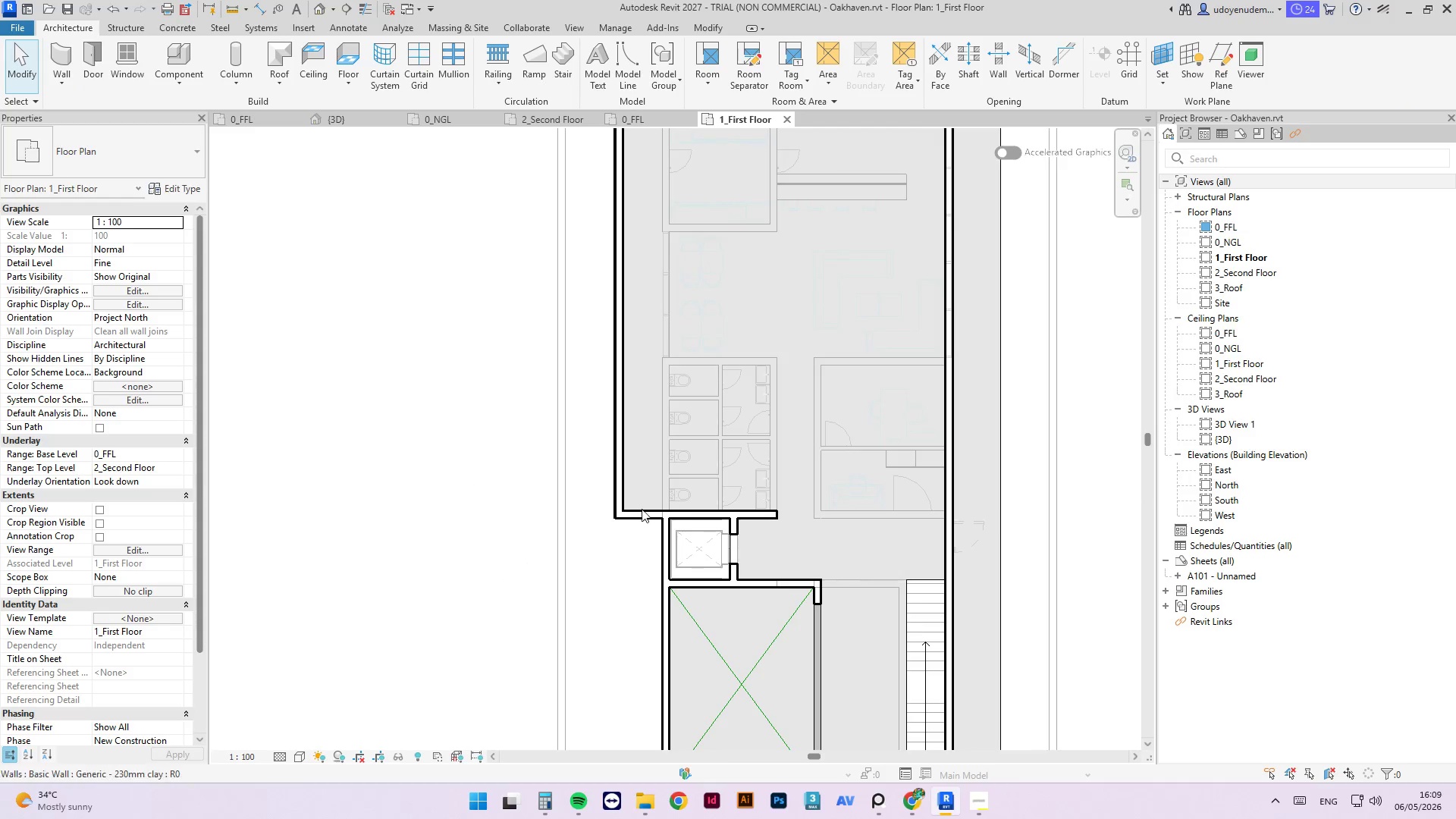 
left_click([643, 514])
 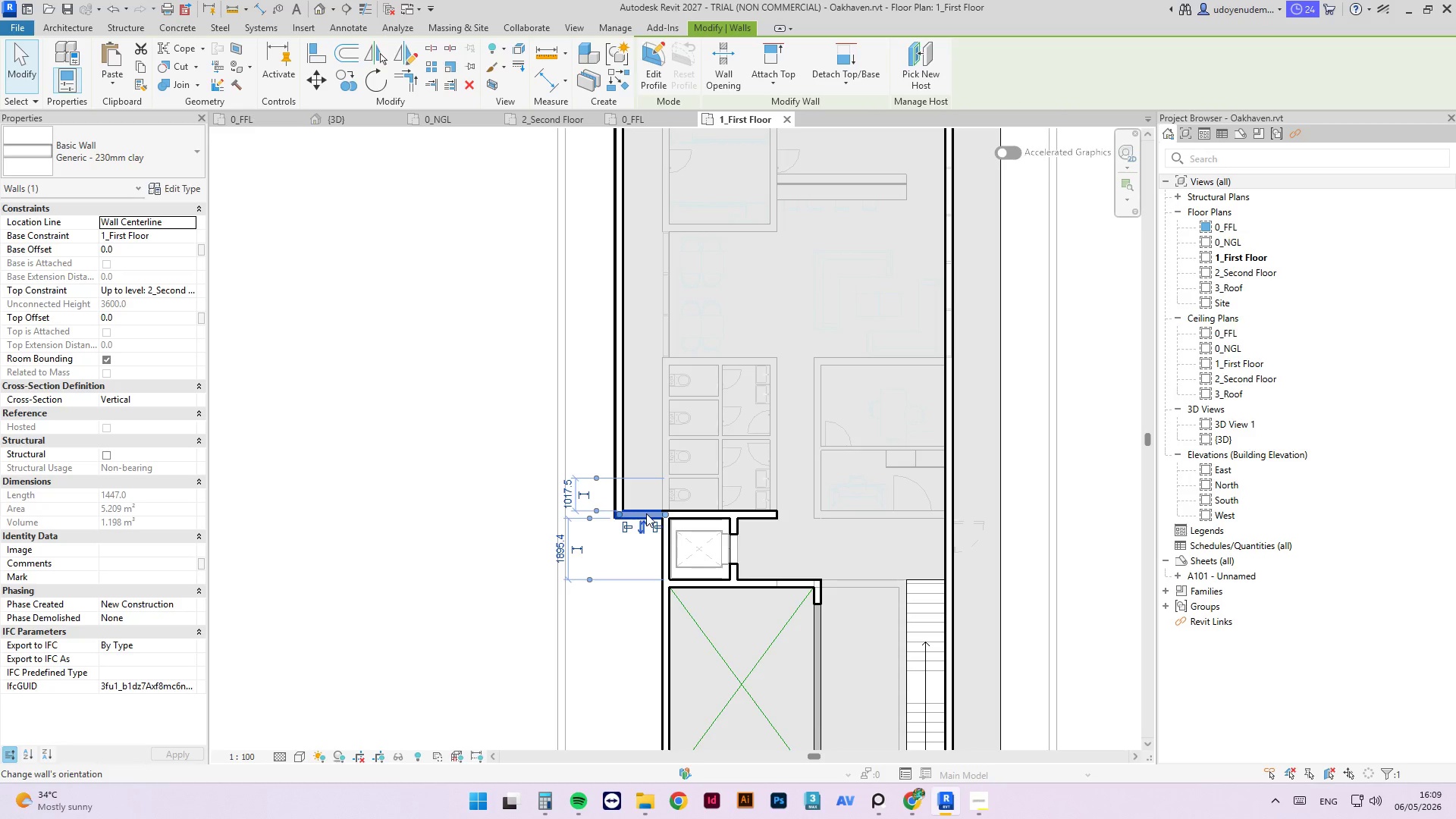 
left_click([646, 516])
 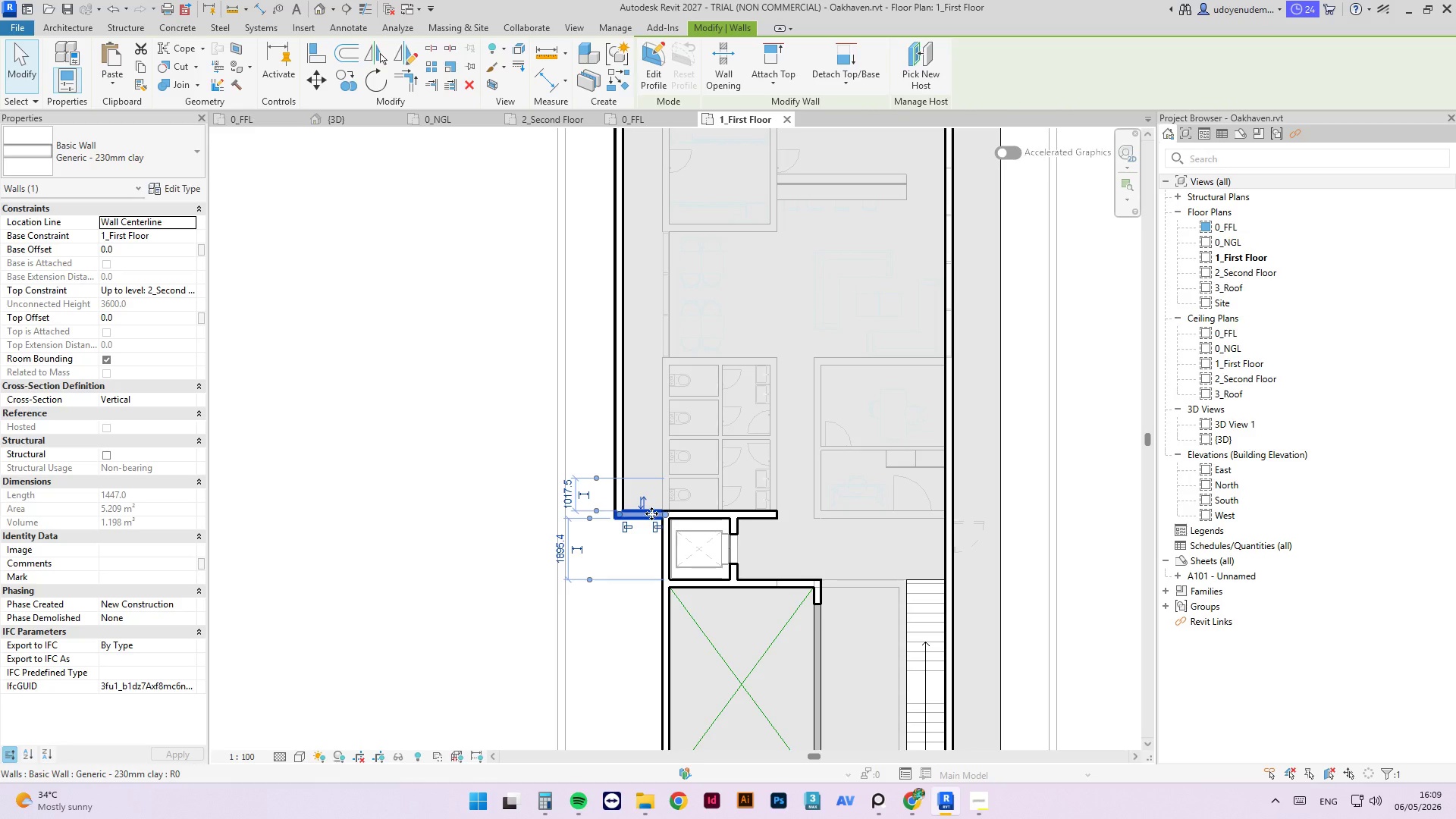 
left_click_drag(start_coordinate=[651, 513], to_coordinate=[673, 362])
 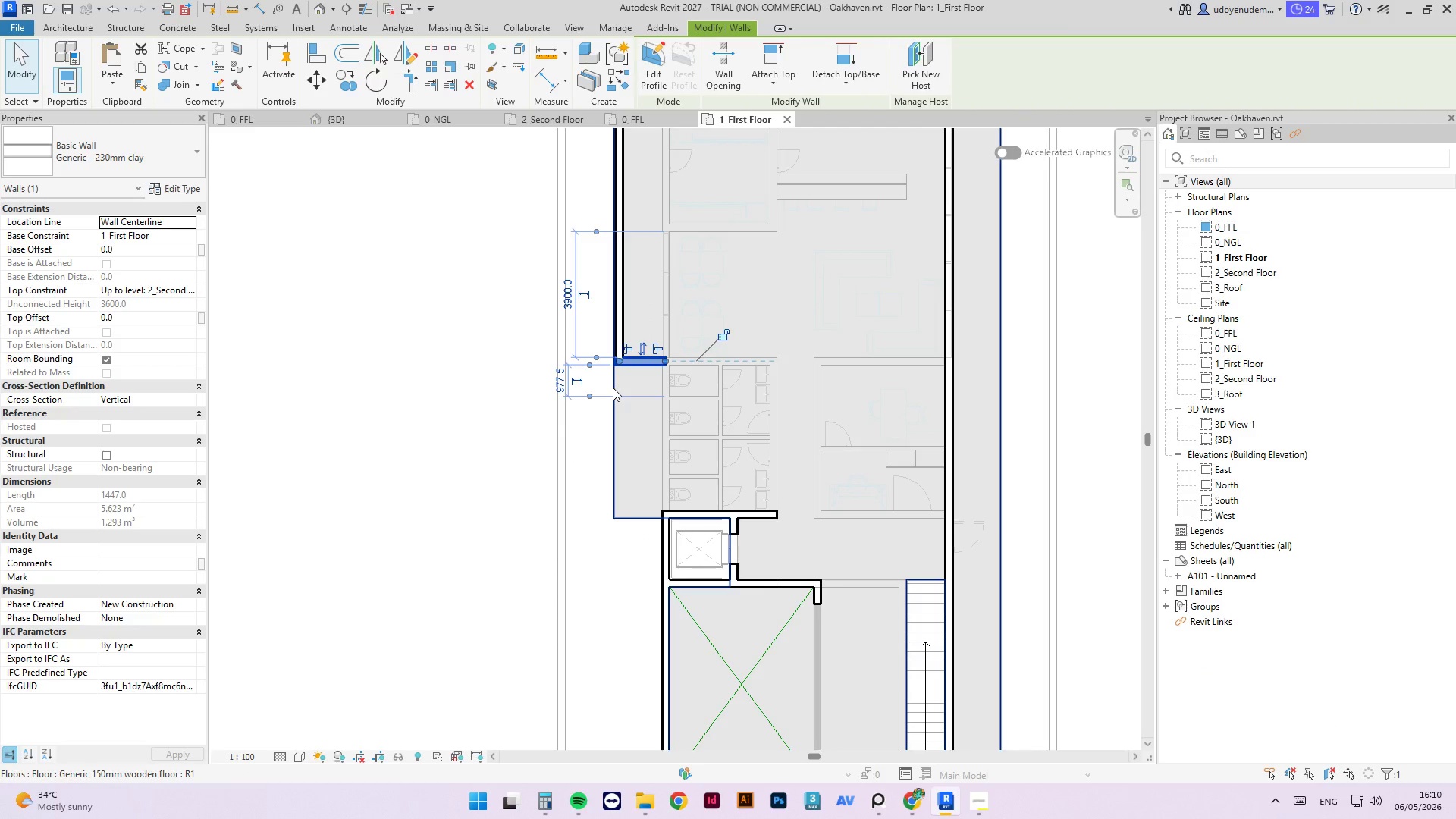 
type(tr)
 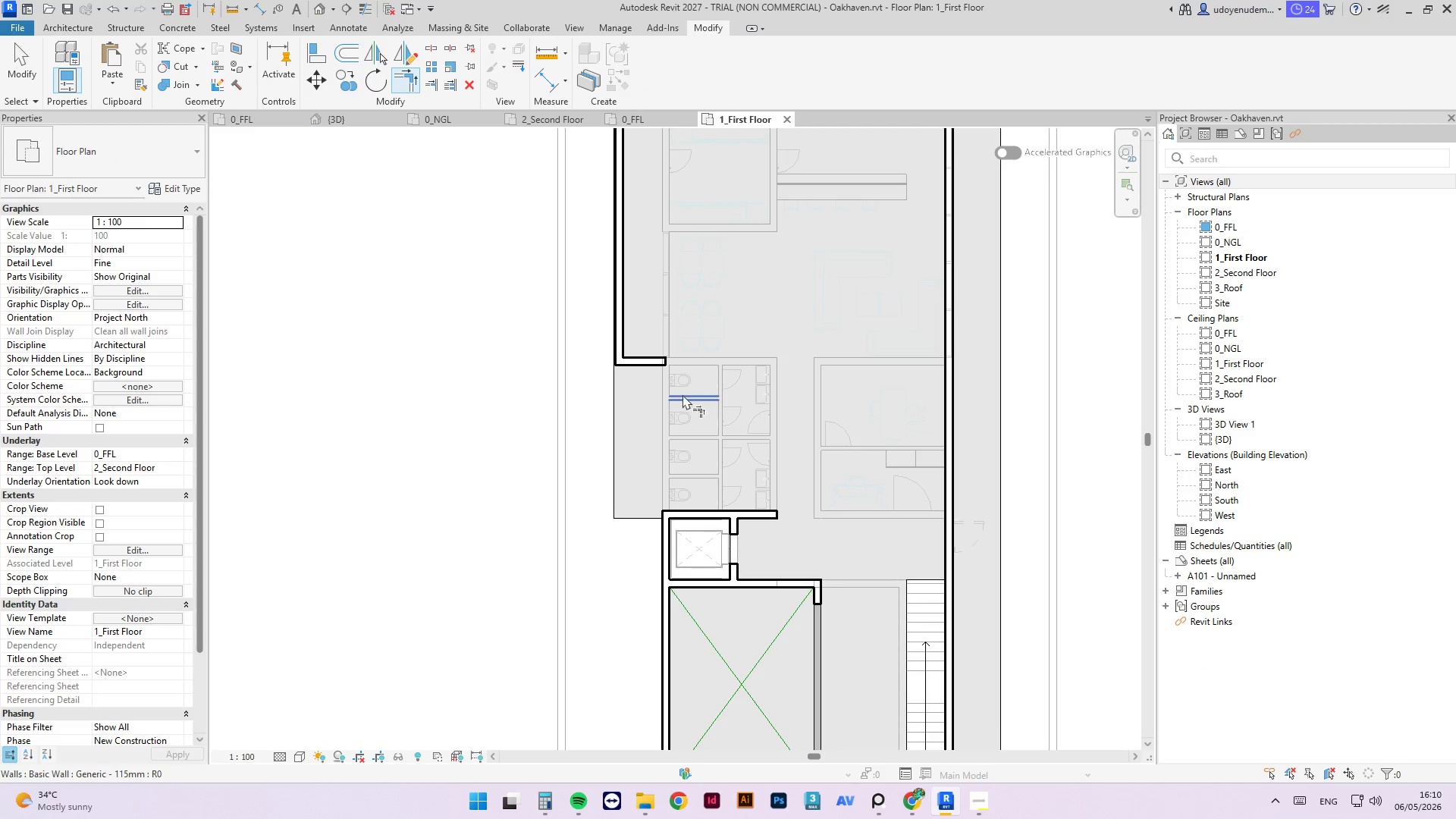 
left_click([653, 362])
 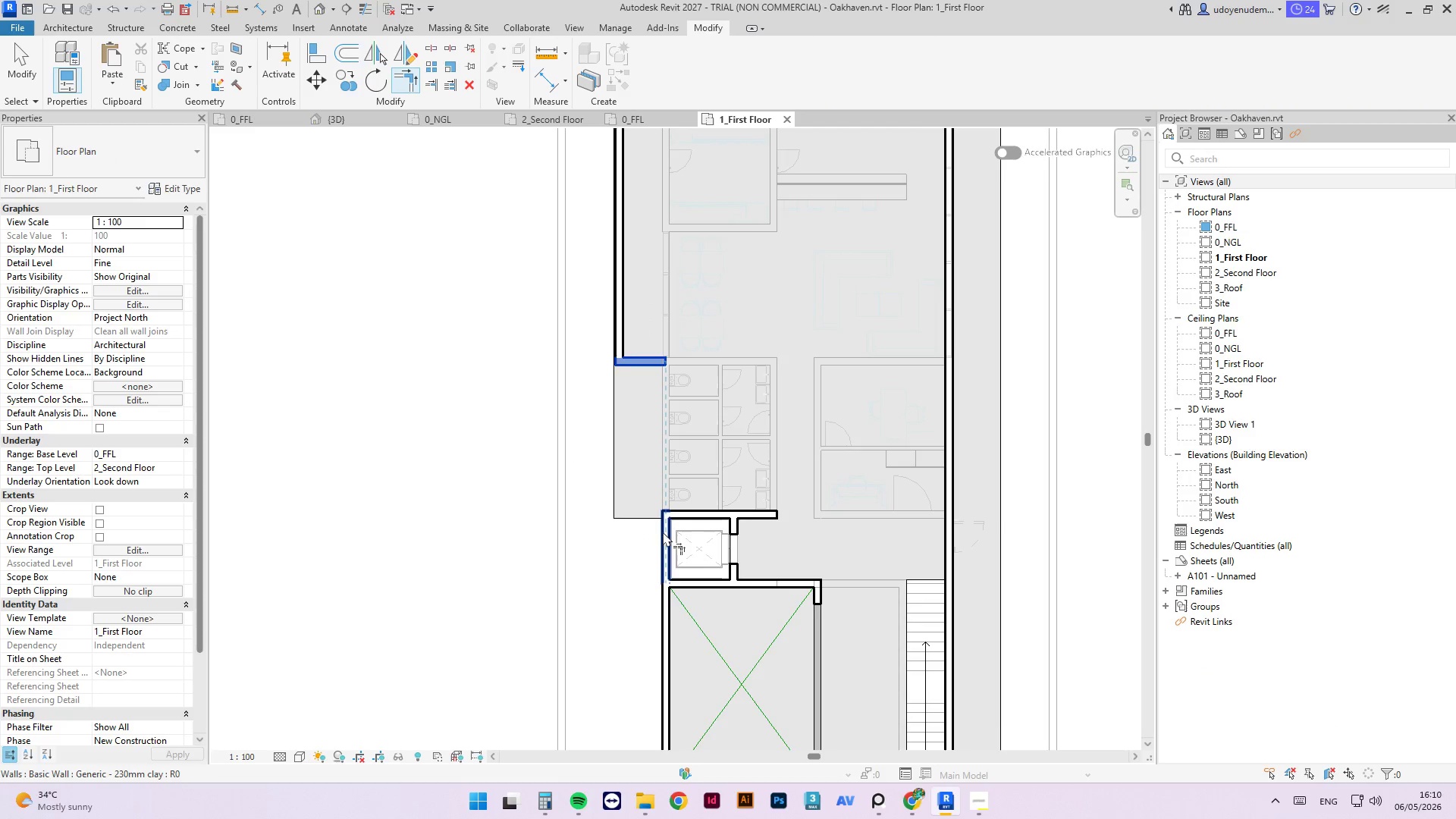 
left_click([662, 532])
 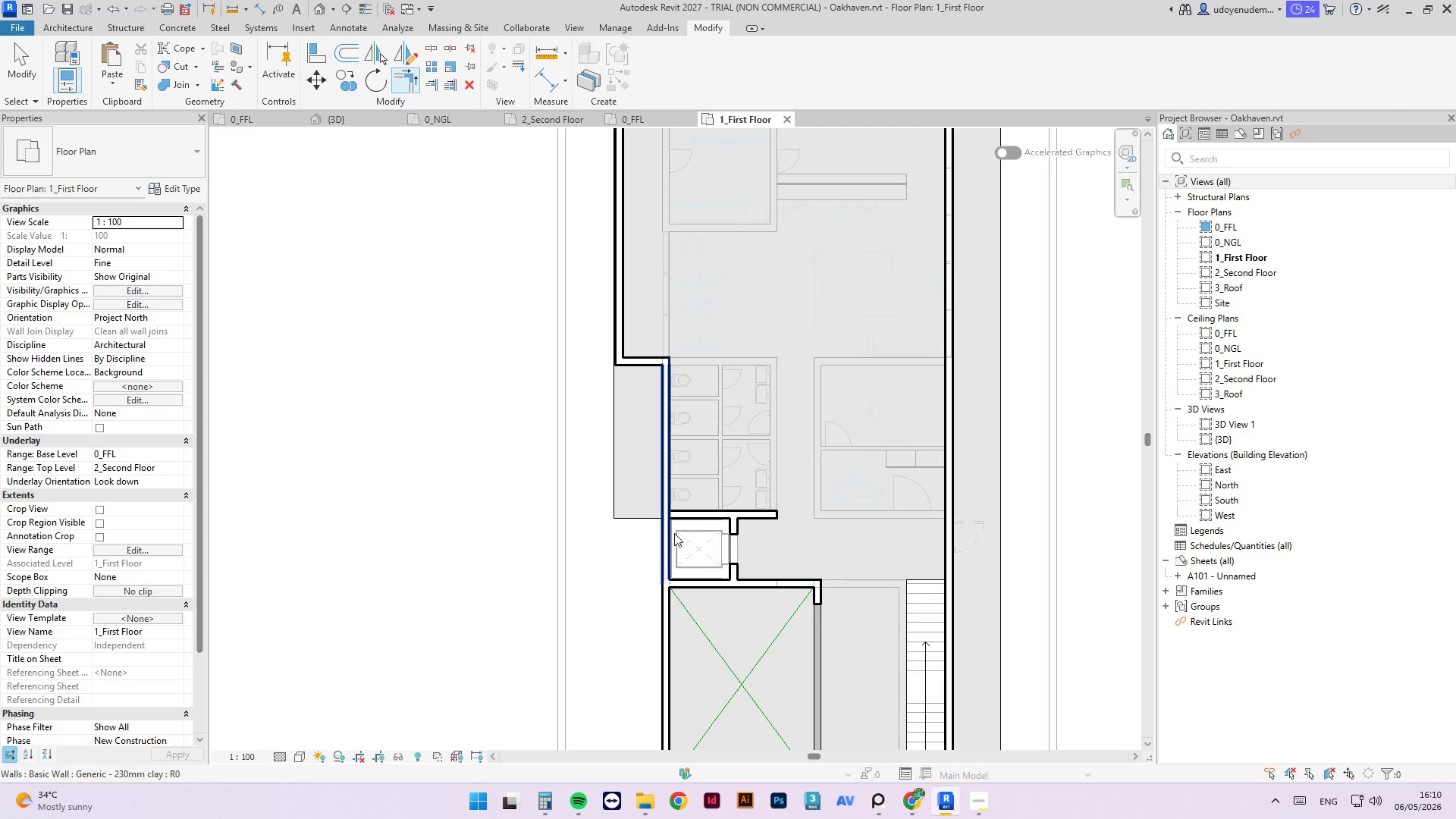 
key(Escape)
 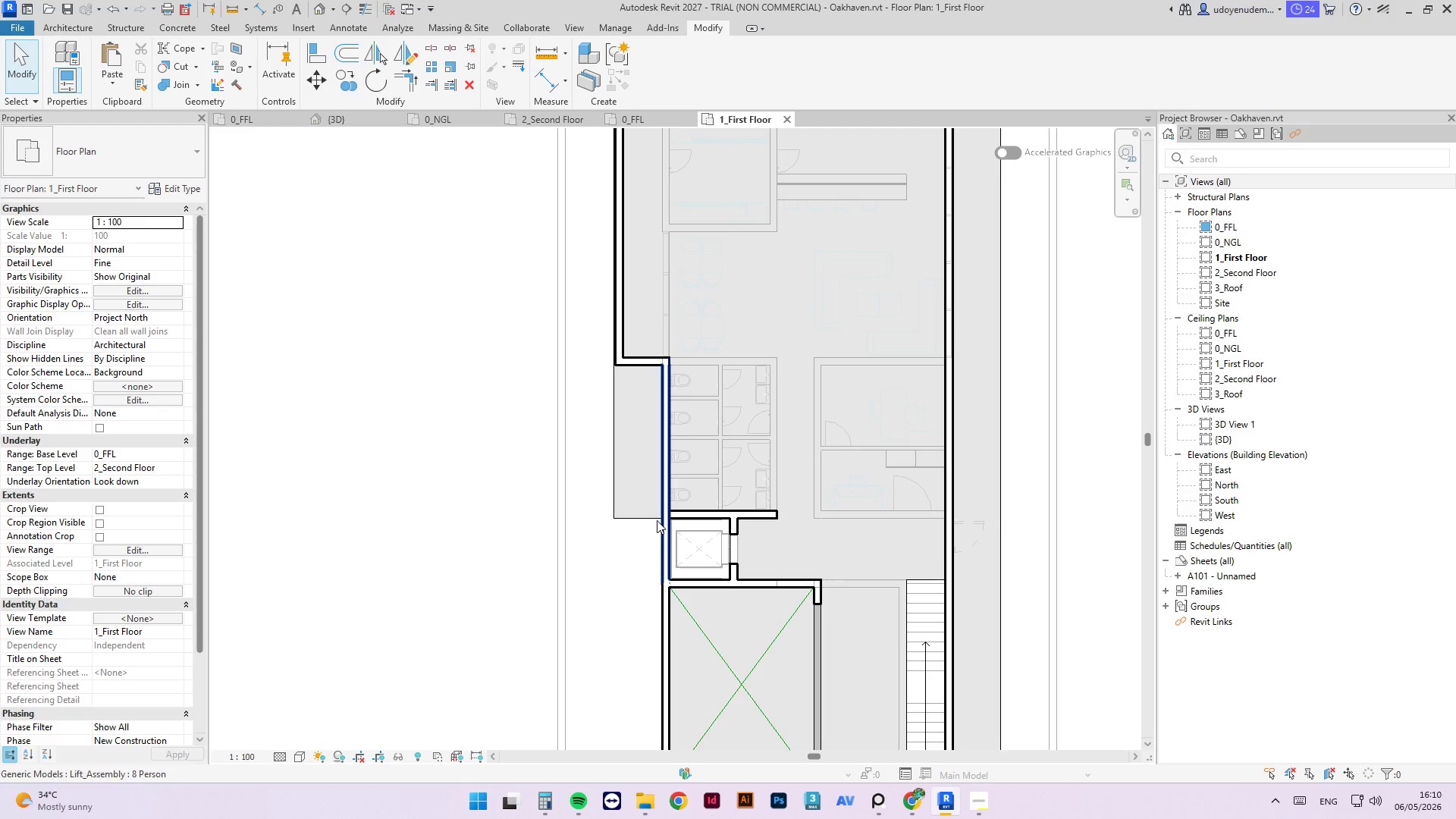 
key(Escape)
 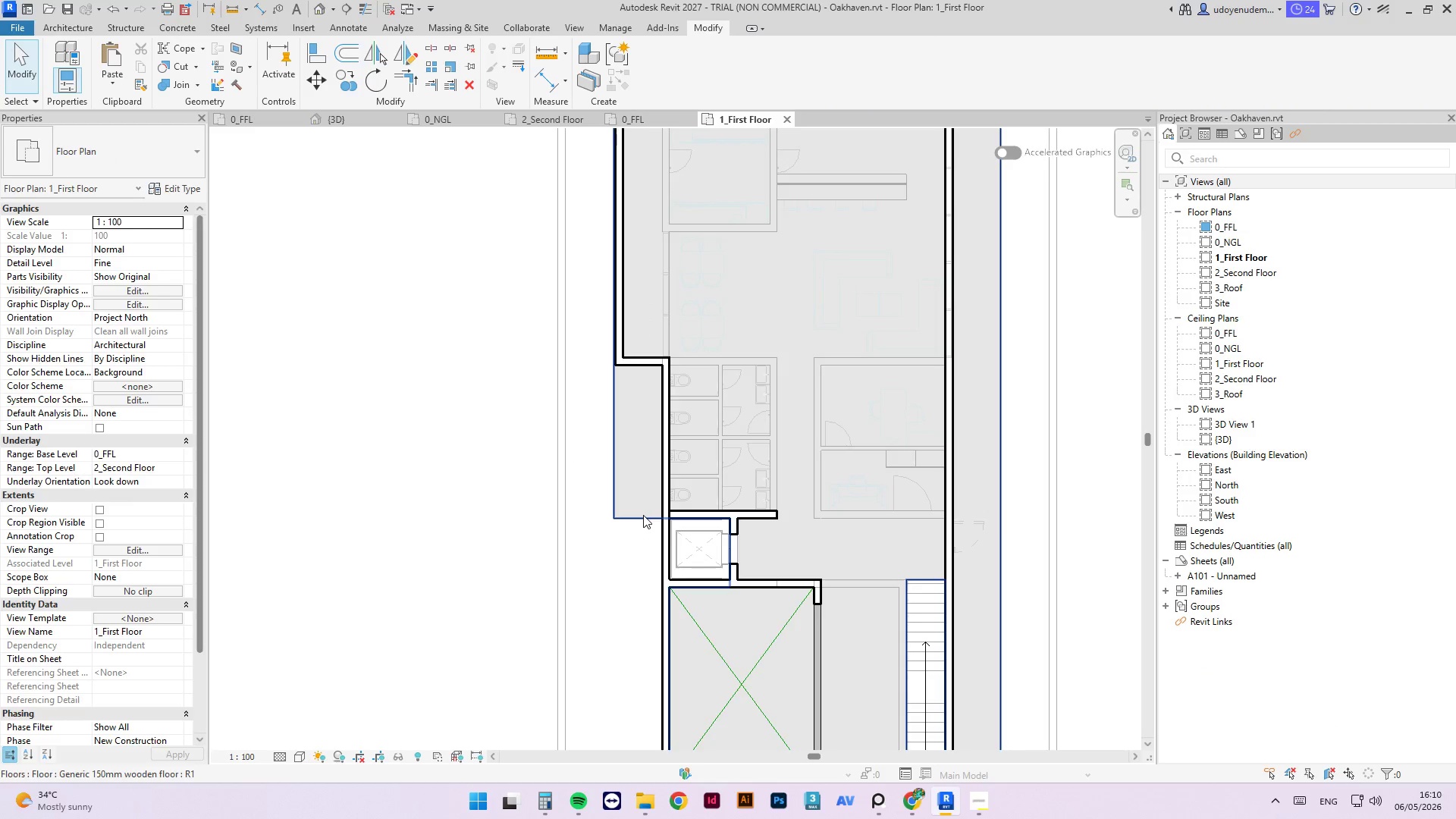 
left_click([643, 515])
 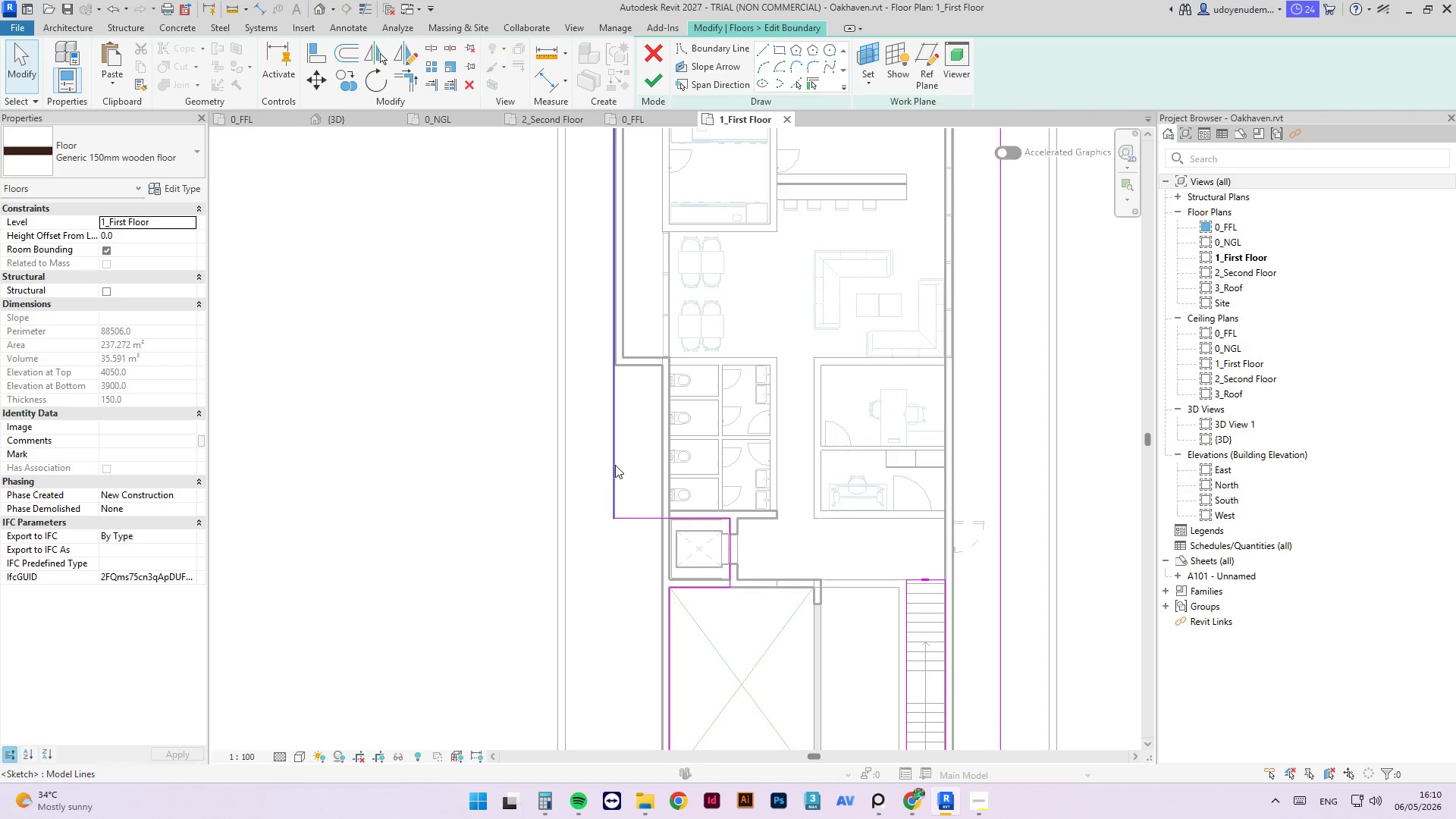 
left_click([761, 48])
 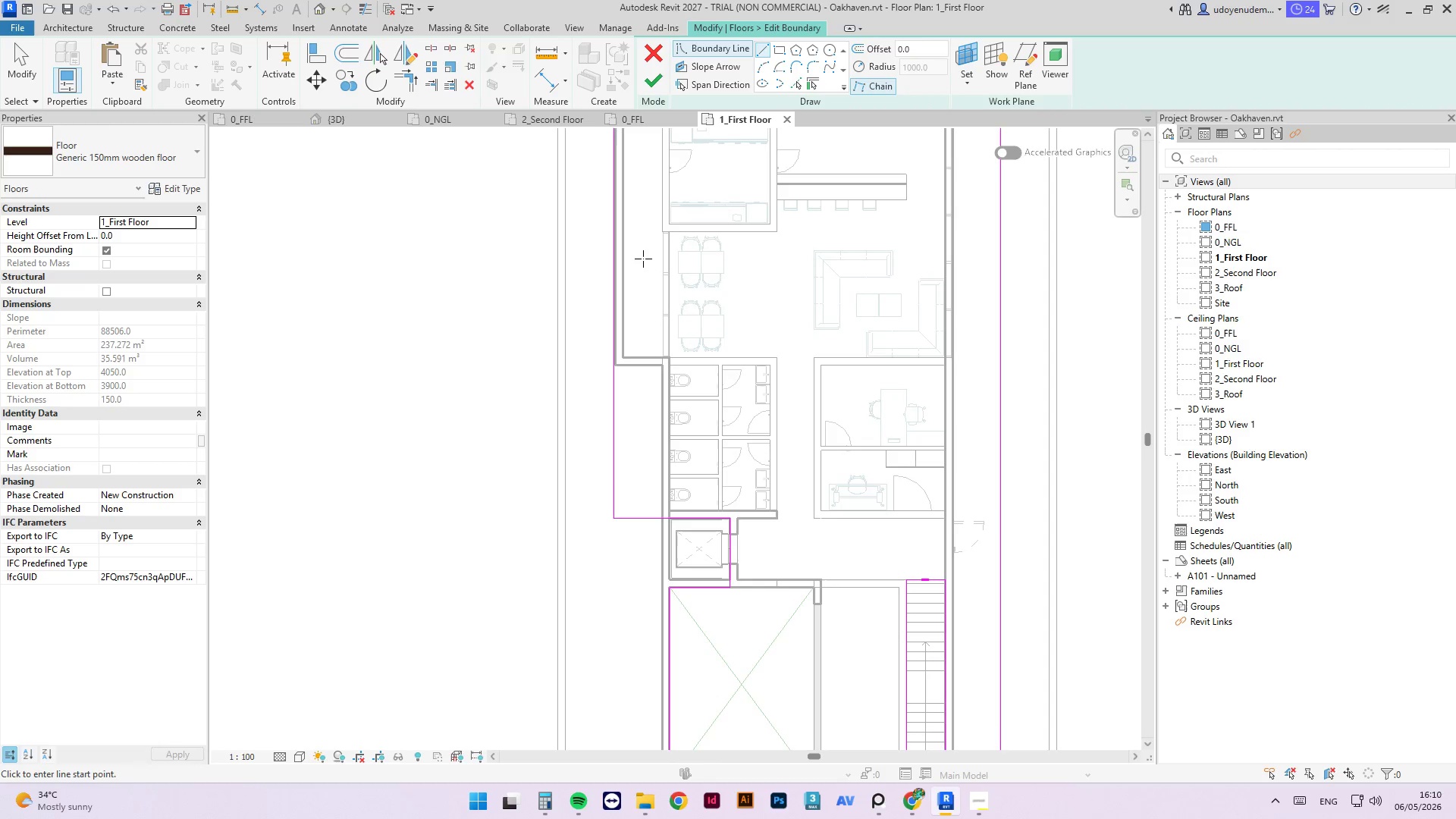 
key(Escape)
 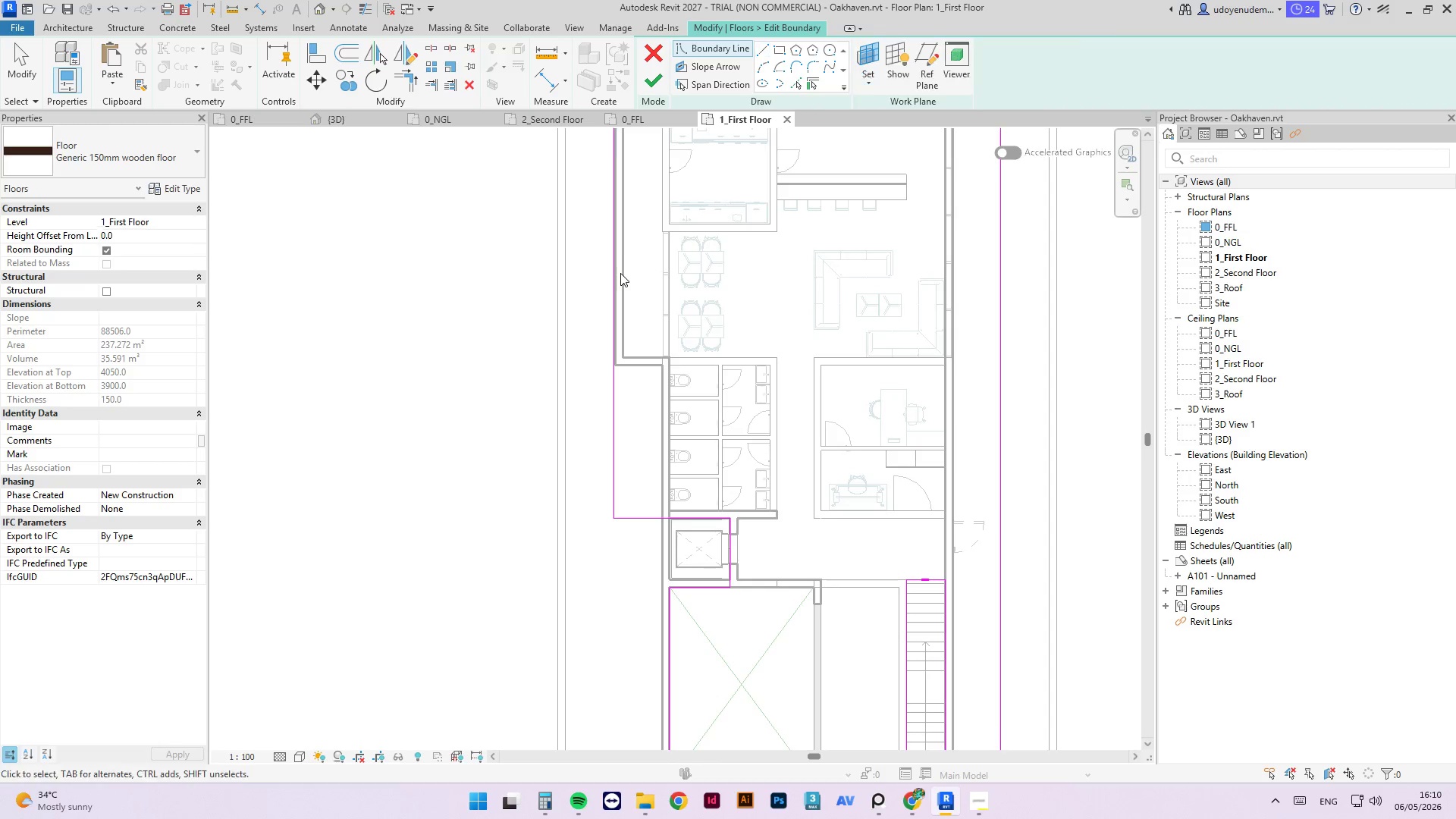 
key(Escape)
 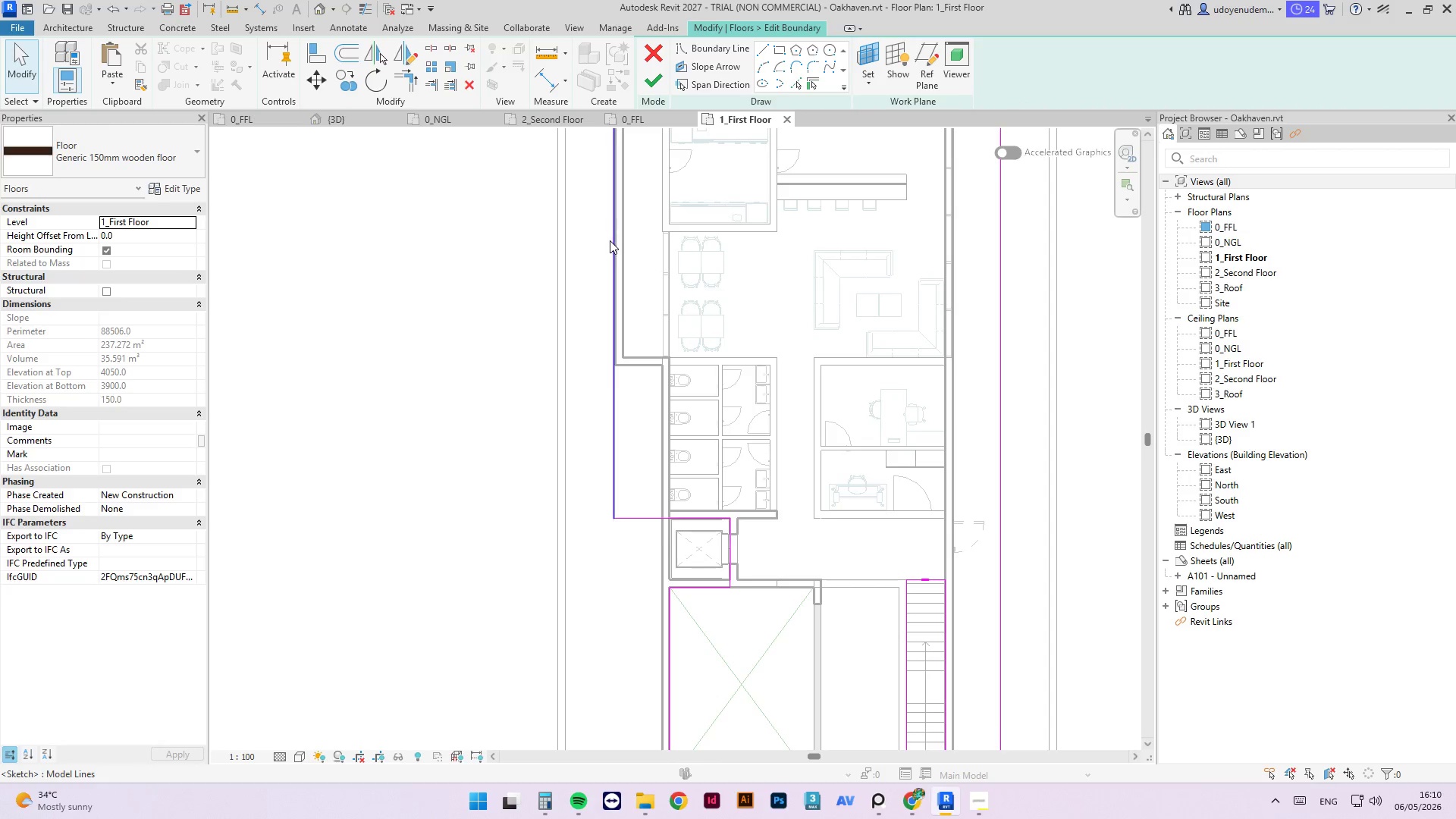 
scroll: coordinate [643, 259], scroll_direction: none, amount: 0.0
 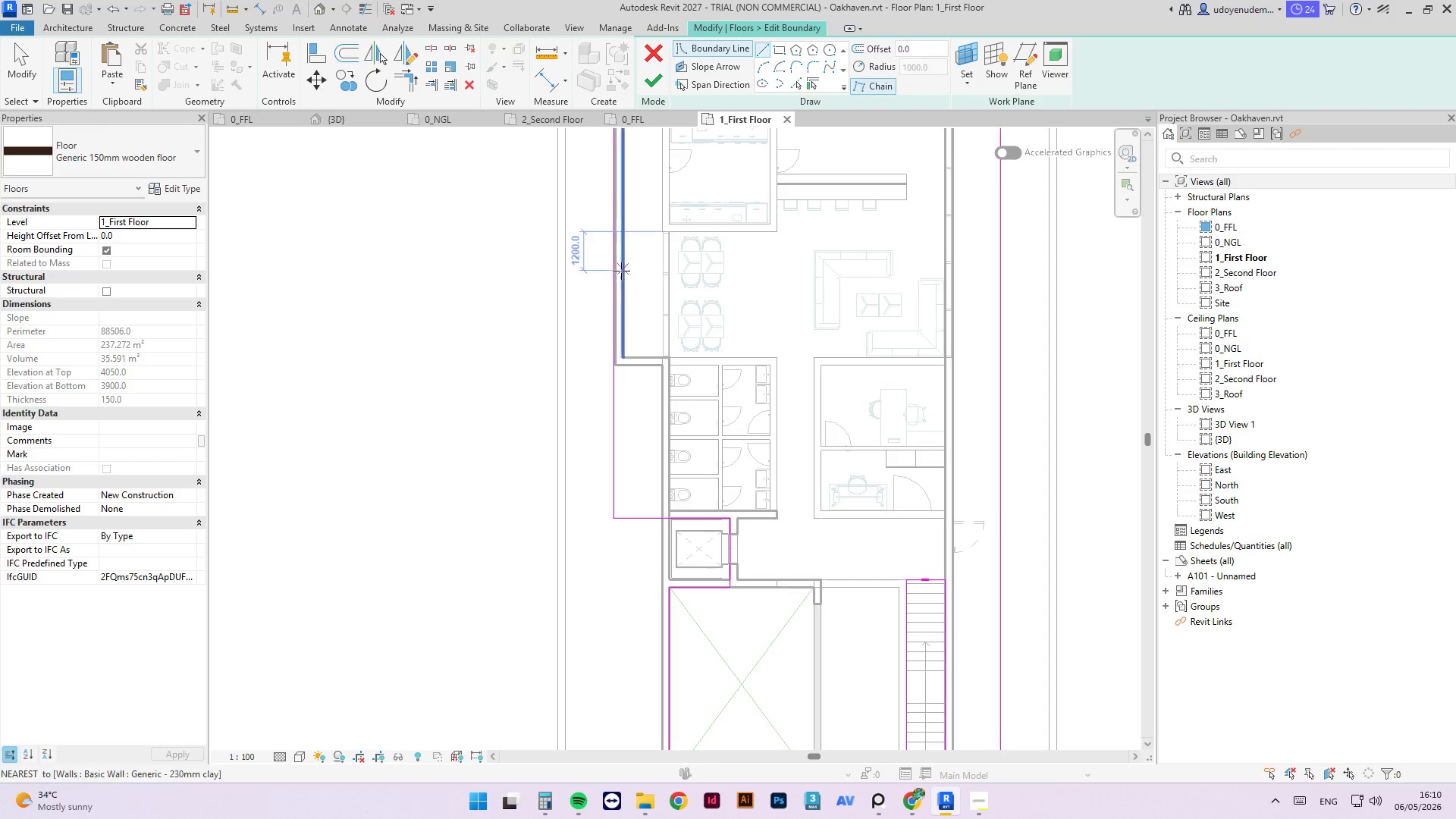 
left_click([610, 240])
 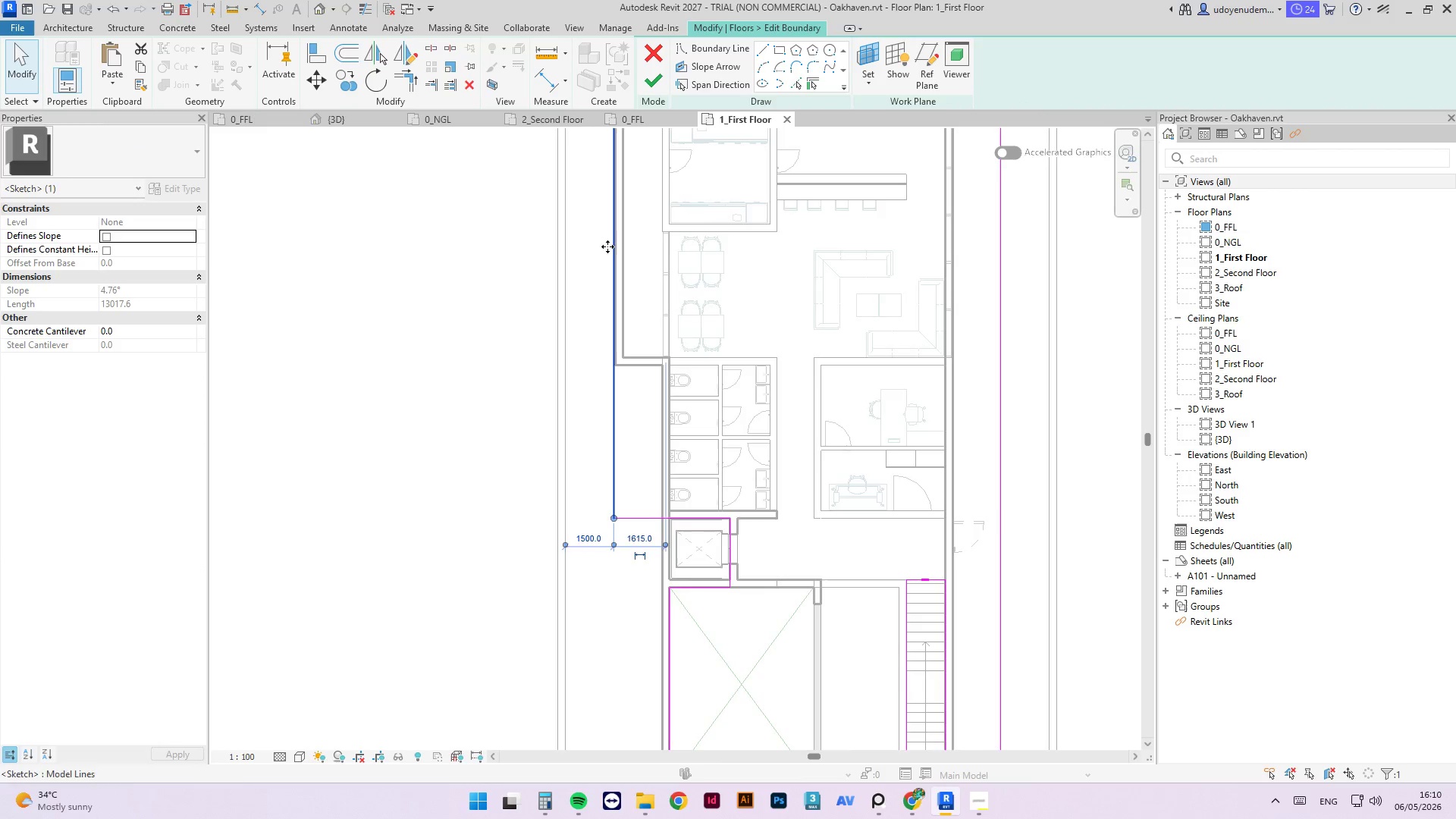 
scroll: coordinate [607, 246], scroll_direction: up, amount: 3.0
 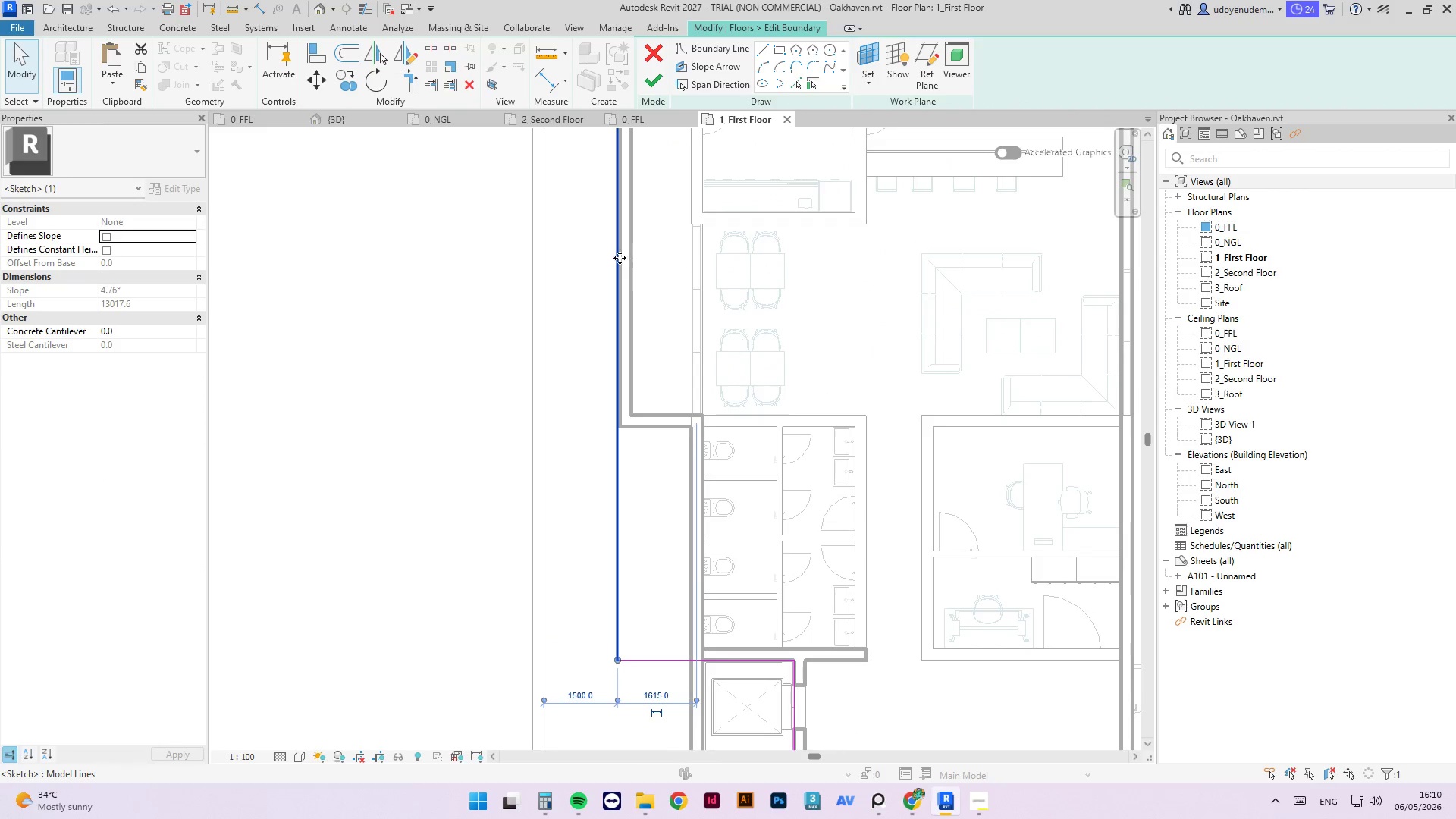 
left_click_drag(start_coordinate=[619, 258], to_coordinate=[638, 254])
 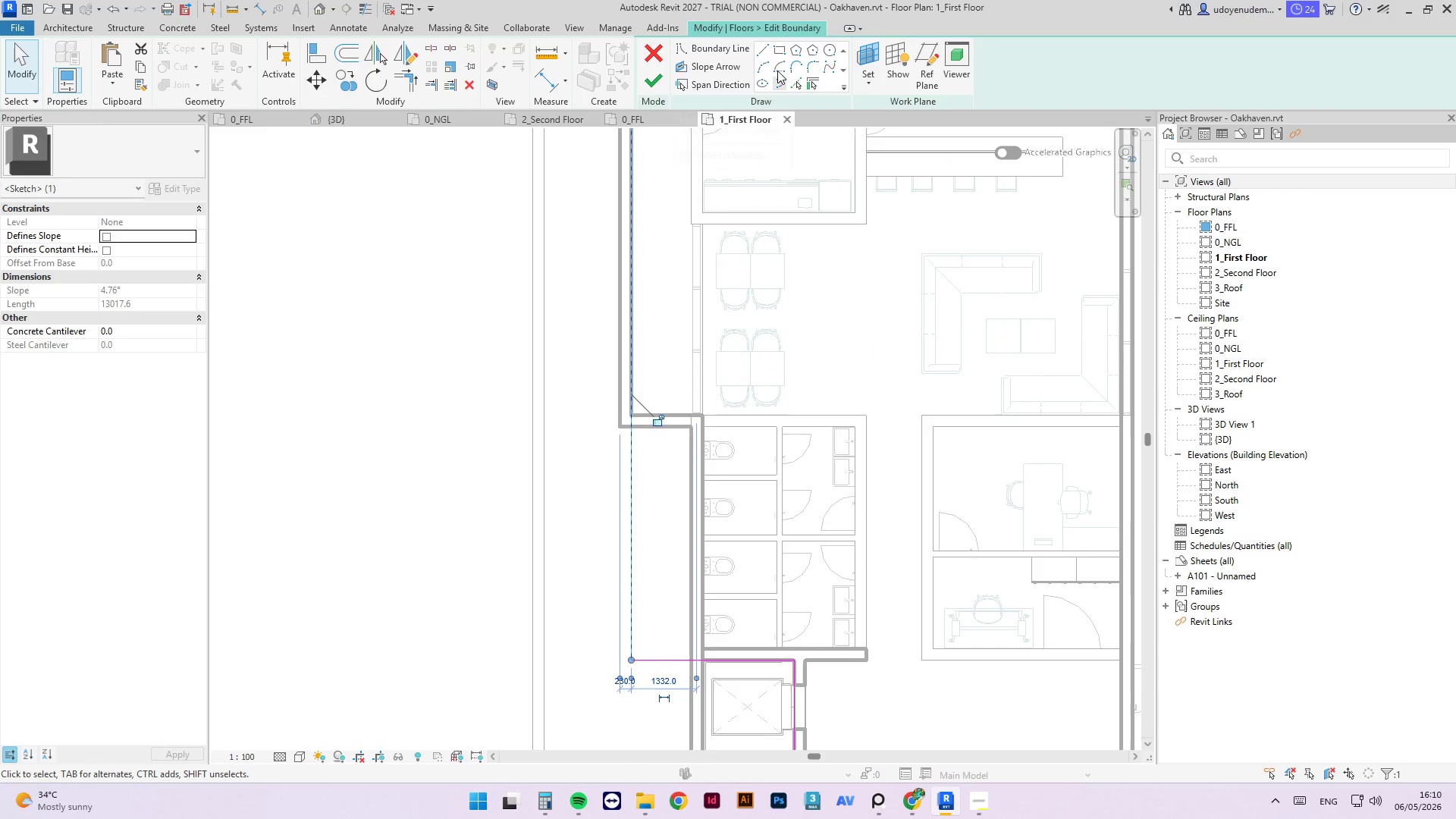 
left_click([756, 45])
 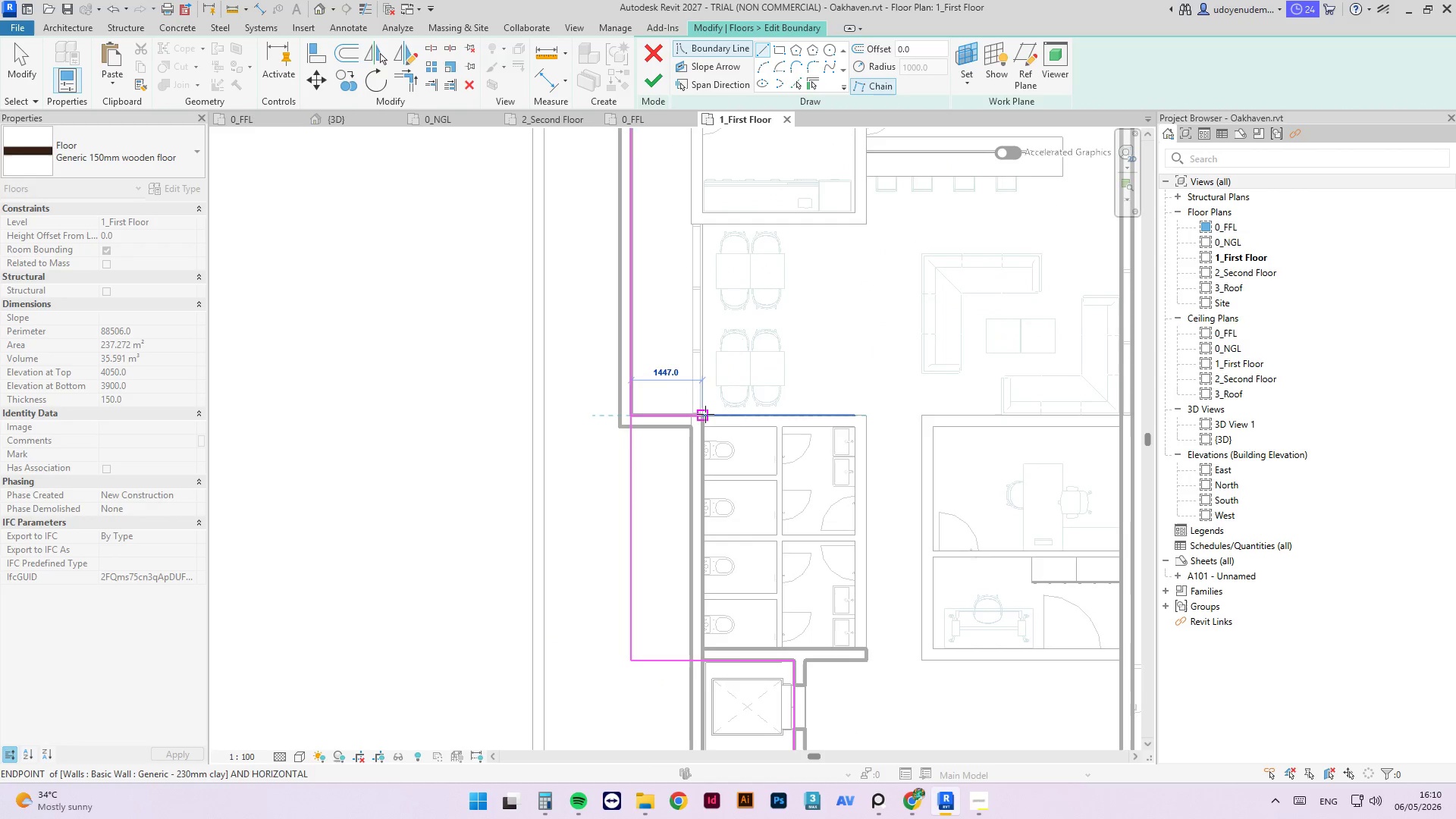 
left_click([704, 414])
 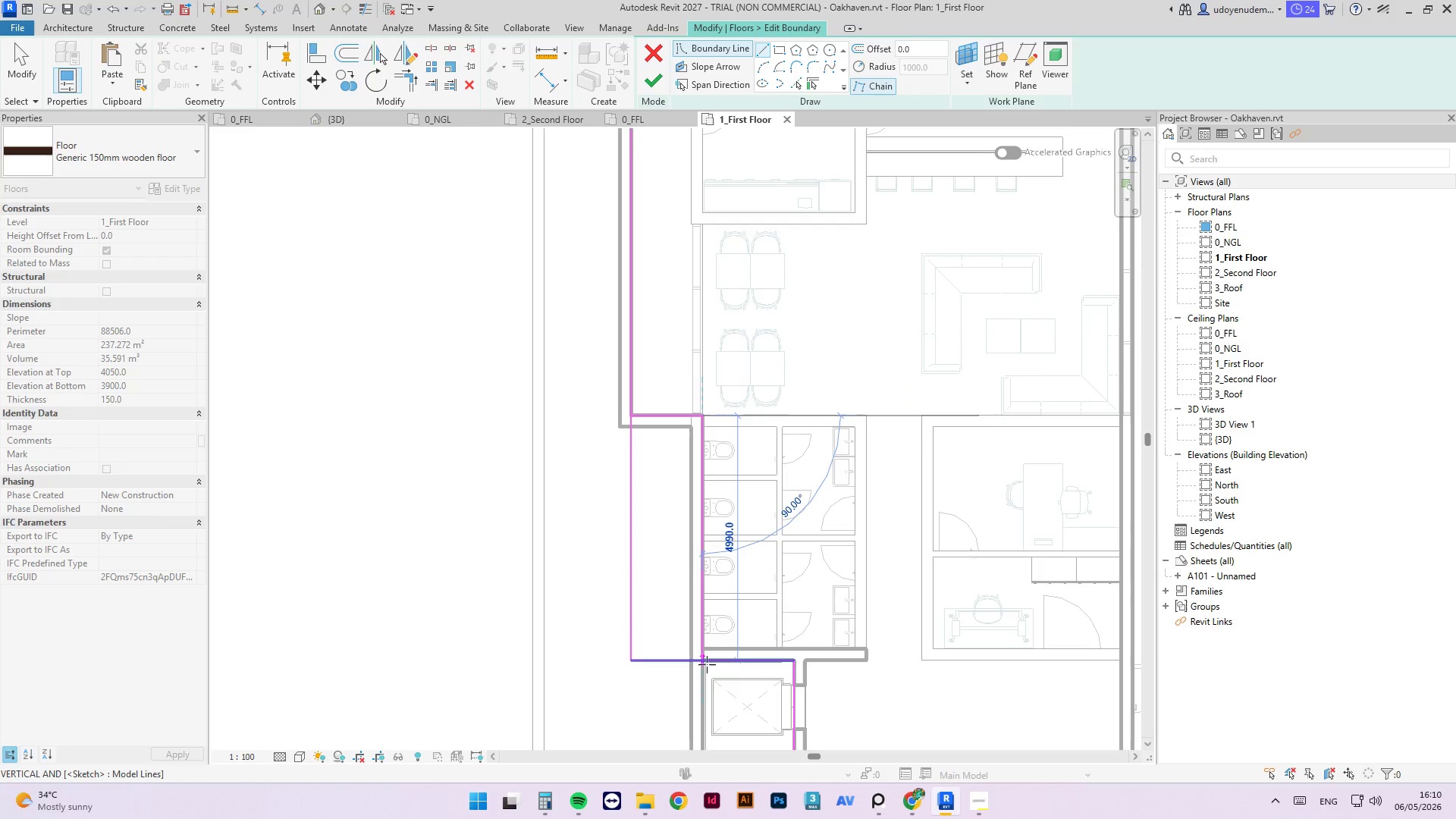 
left_click([700, 661])
 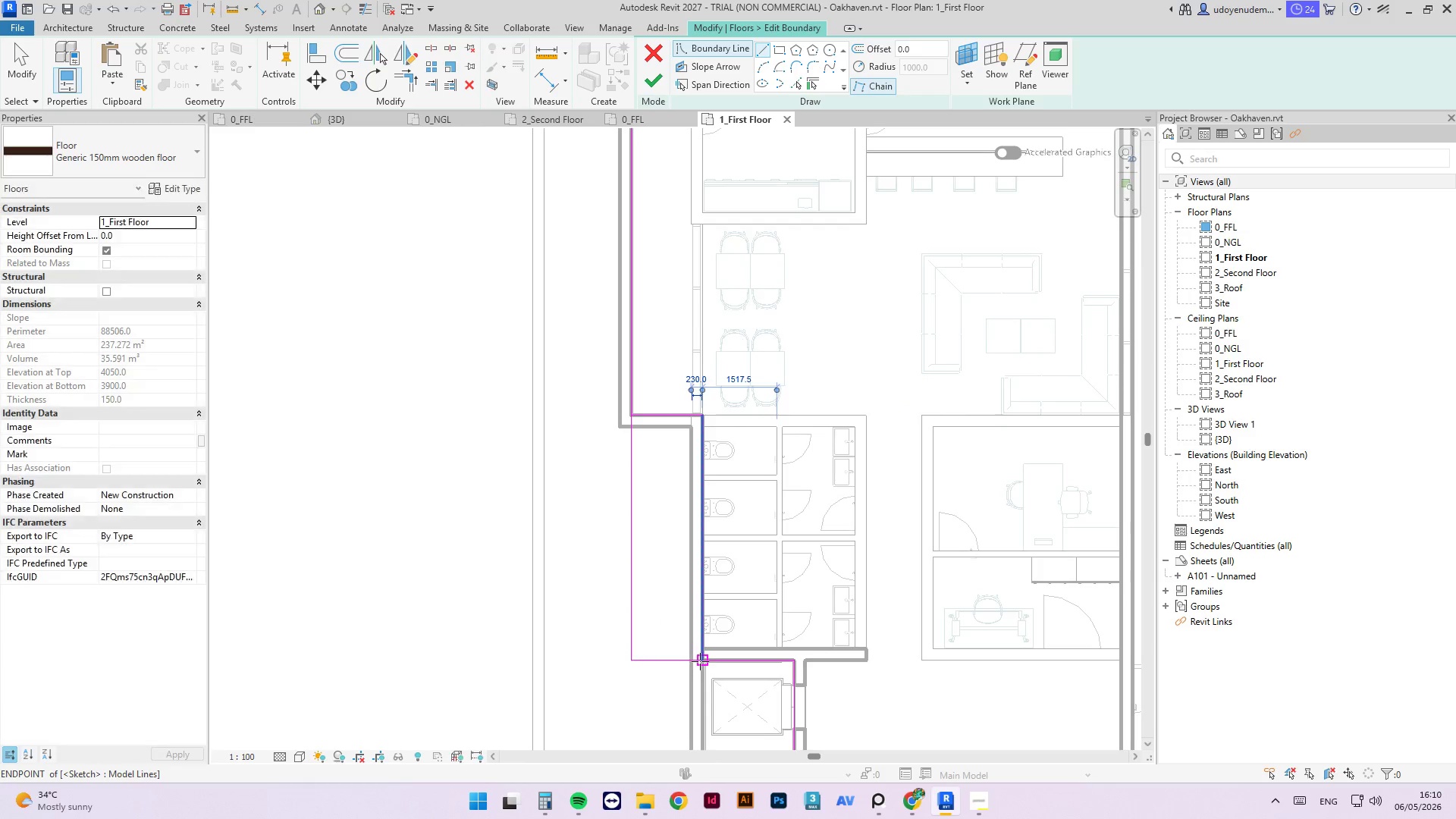 
key(Escape)
type(tr)
 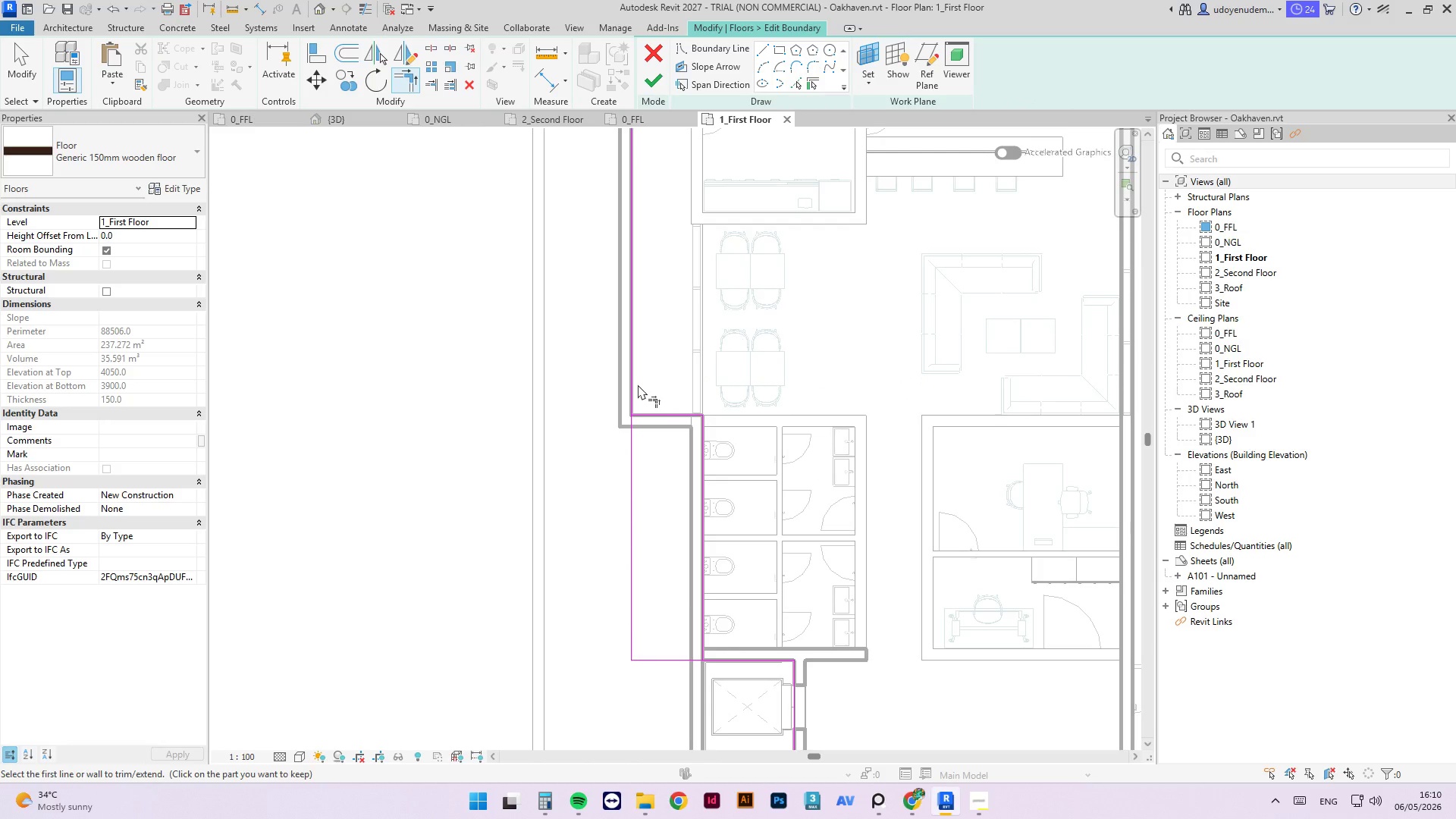 
left_click([634, 385])
 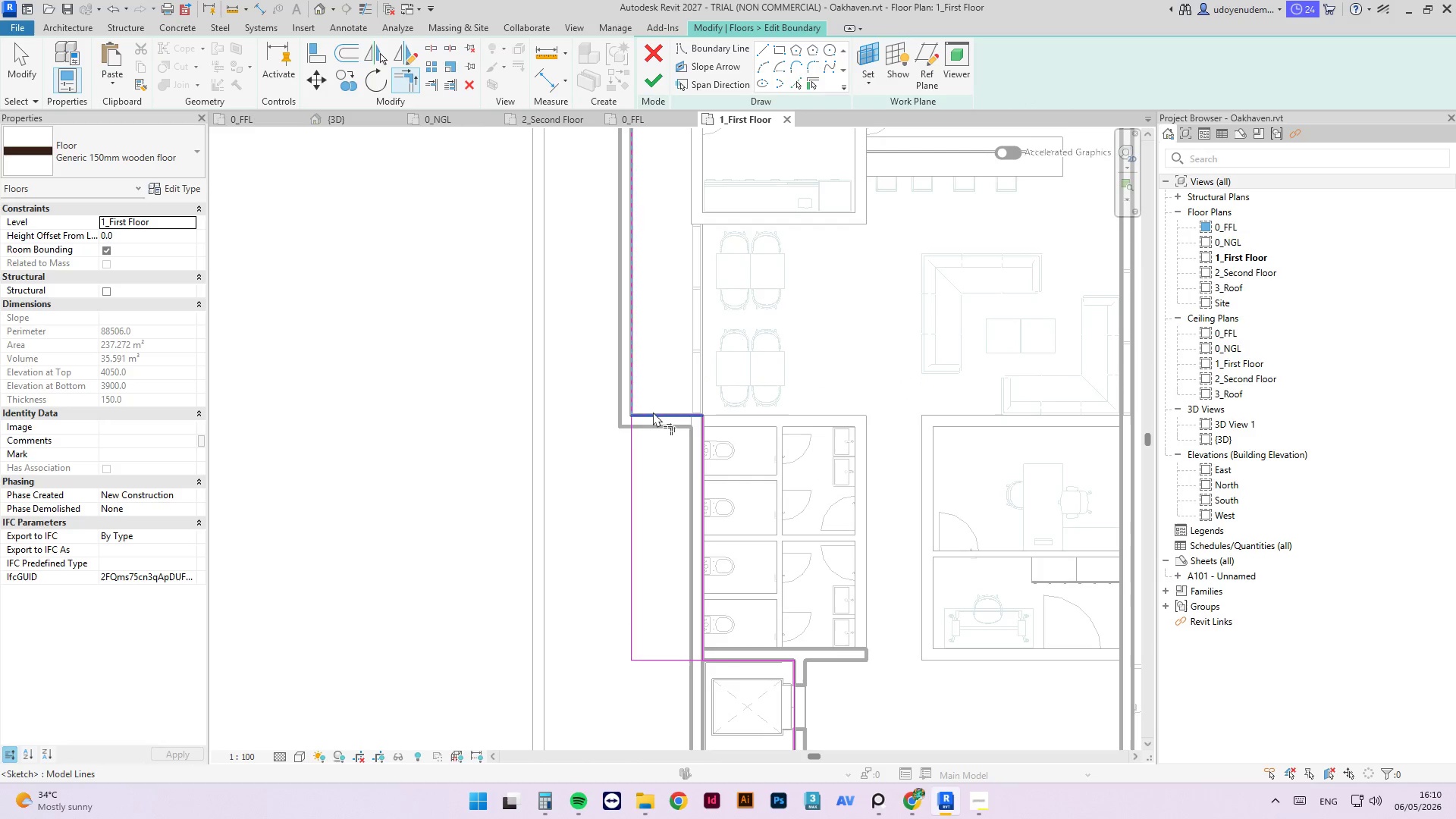 
double_click([653, 412])
 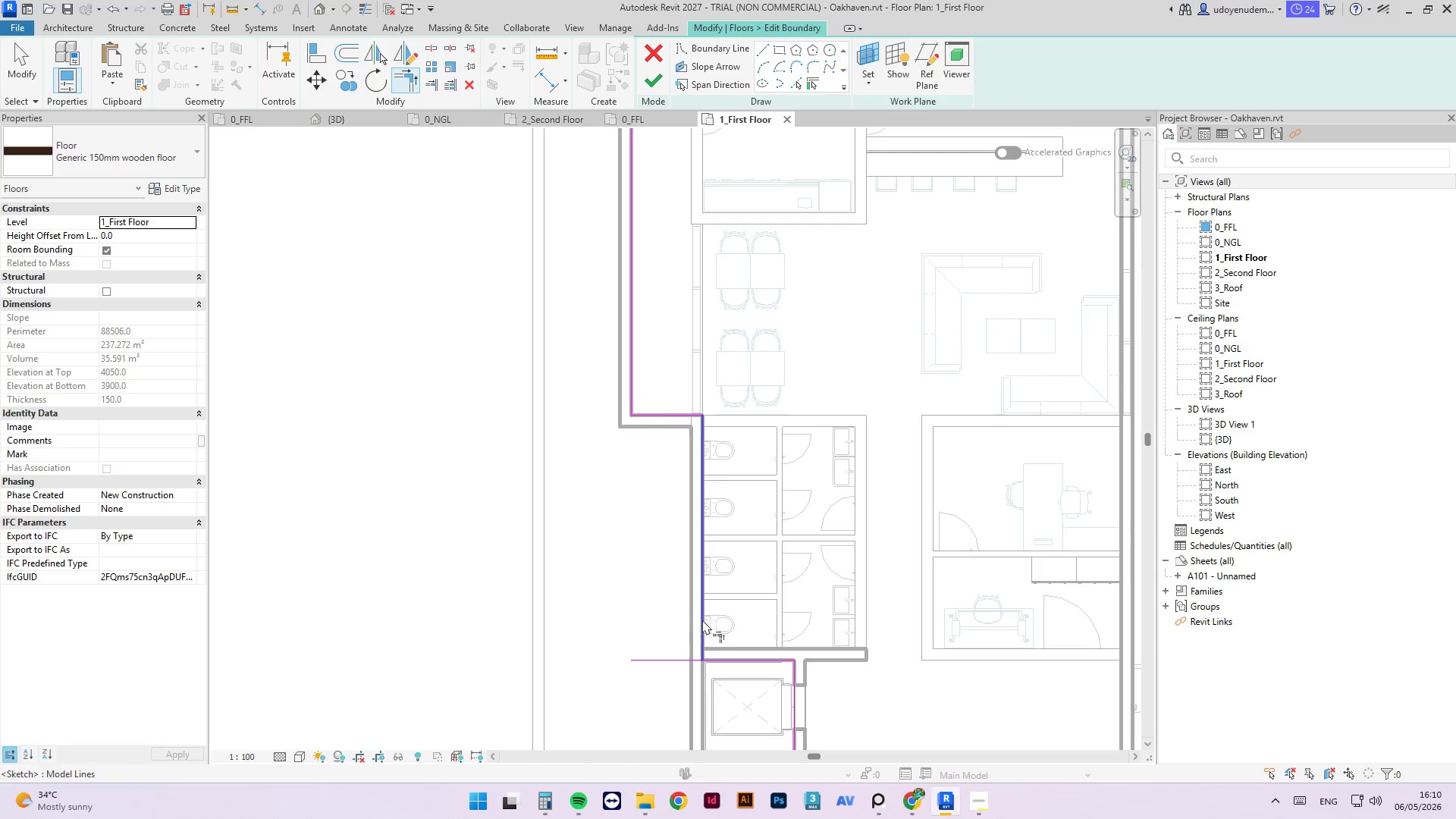 
double_click([702, 623])
 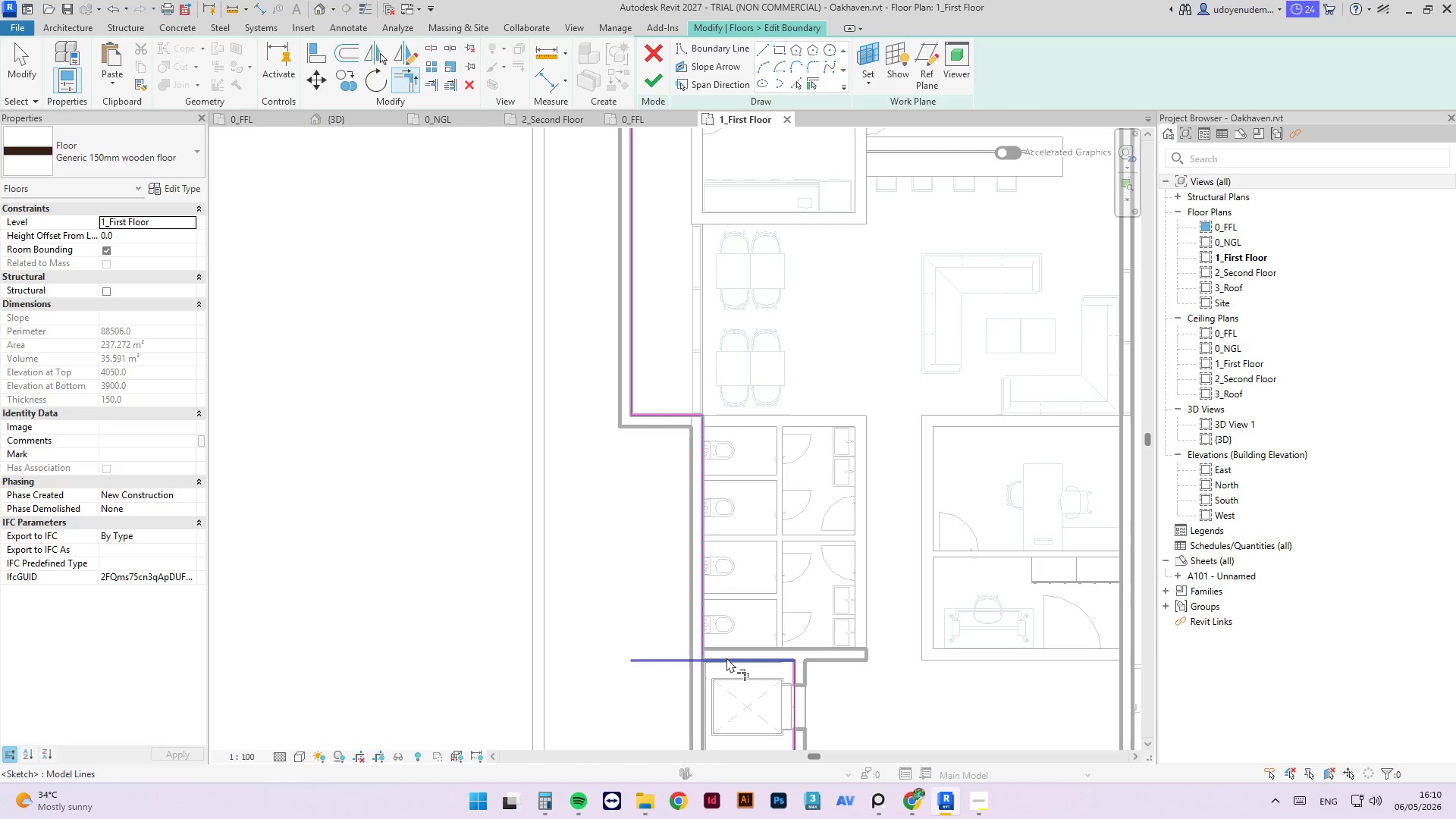 
left_click([726, 659])
 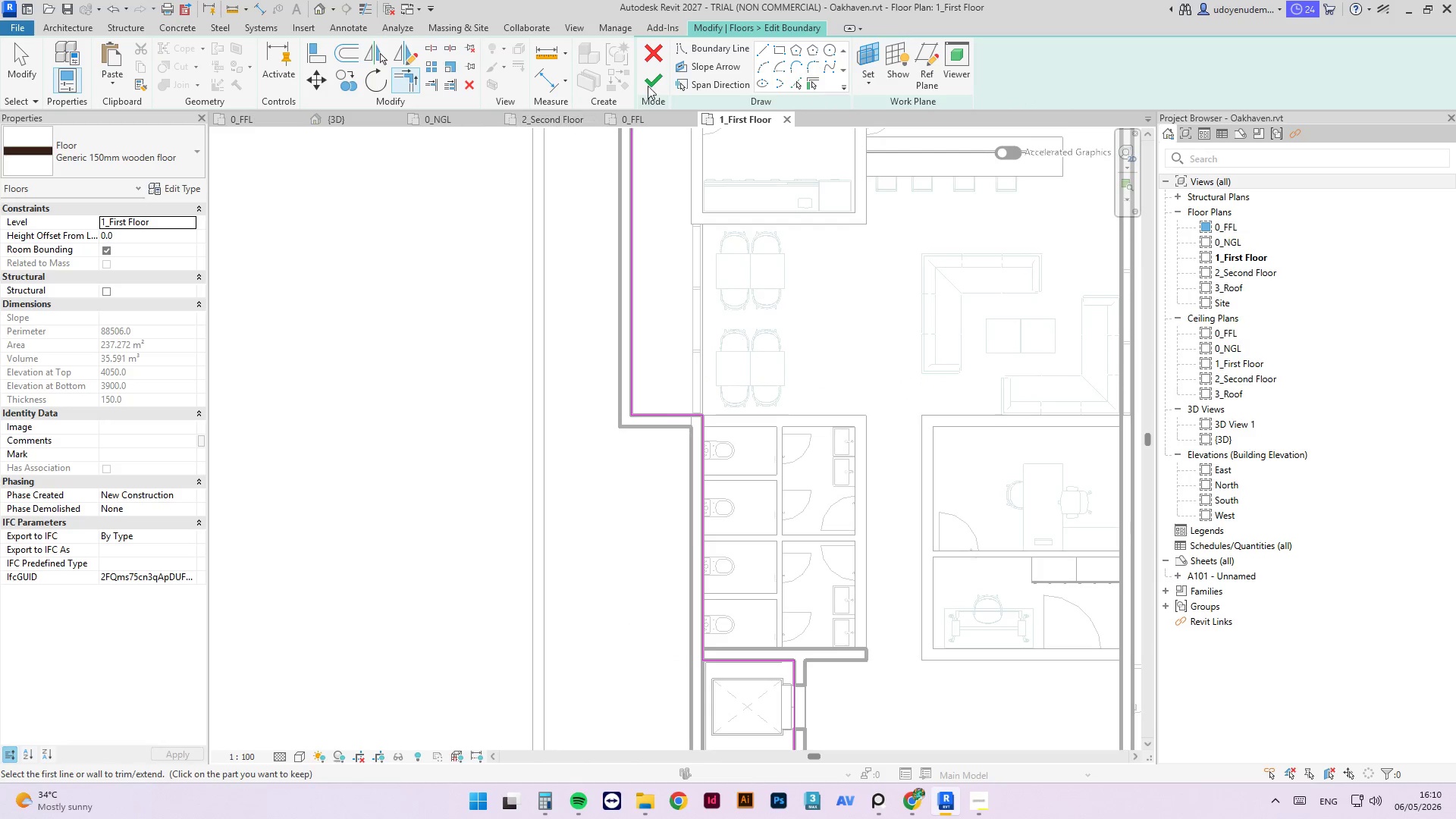 
left_click([666, 78])
 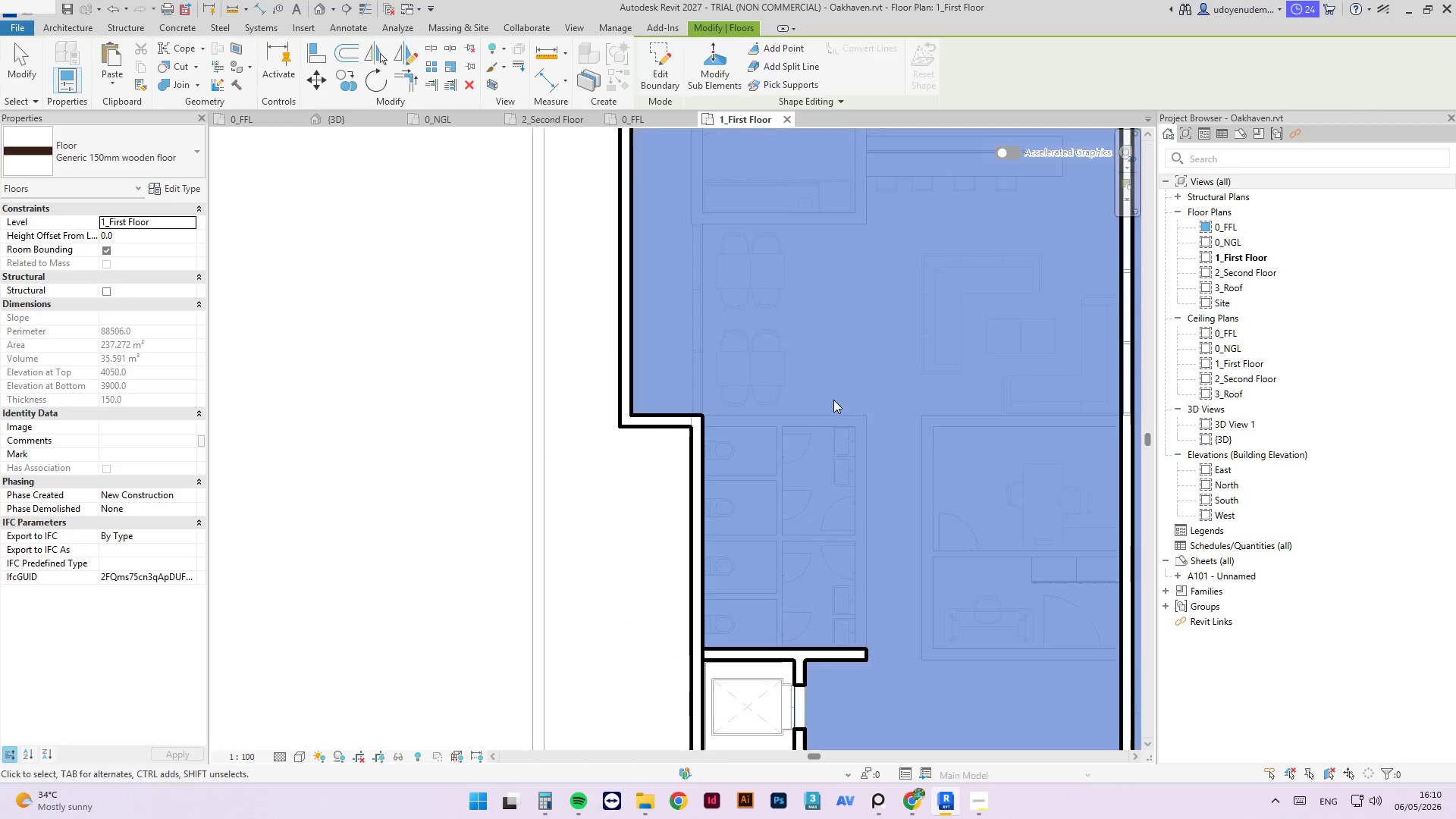 
key(Escape)
 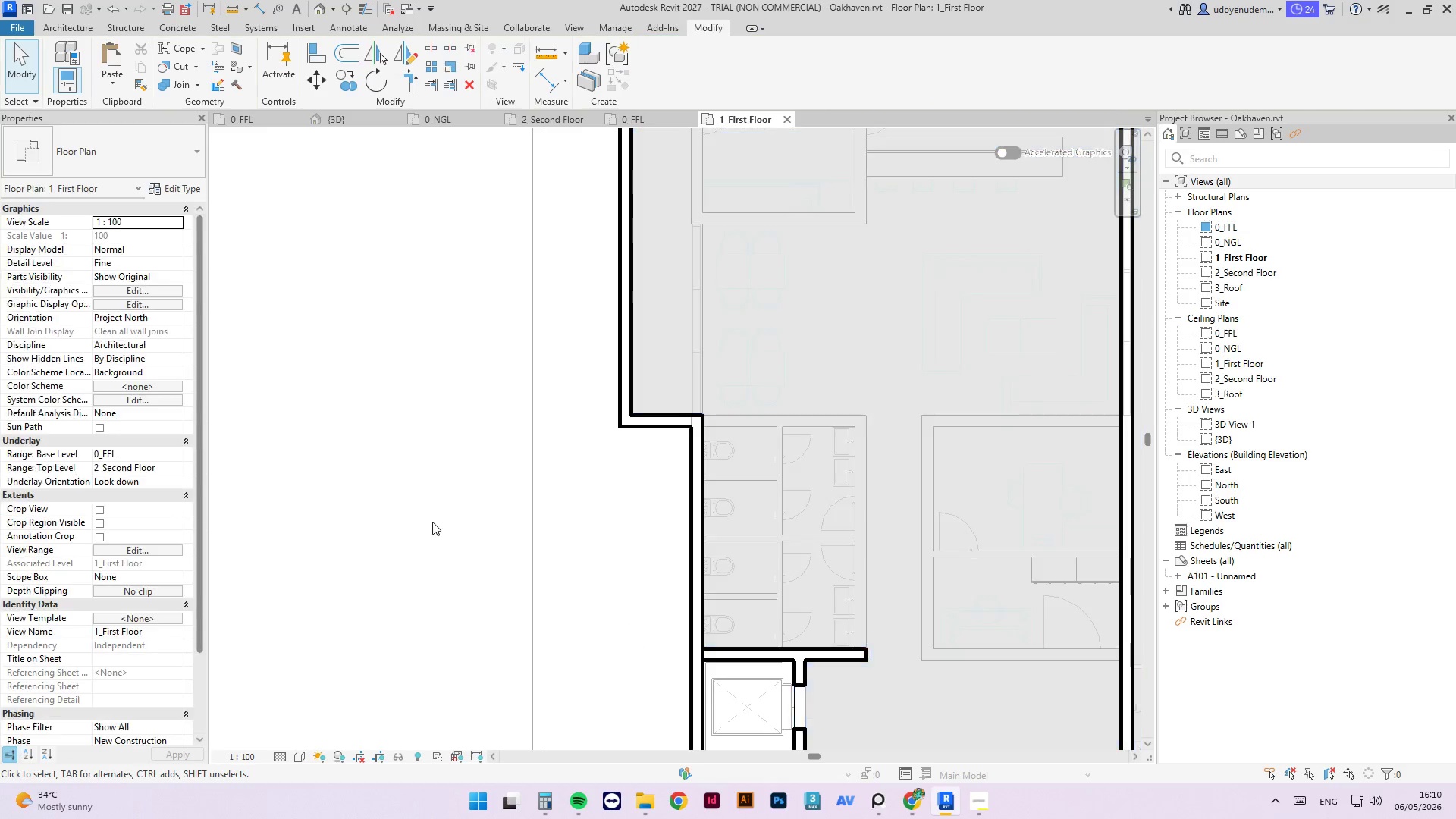 
key(Escape)
 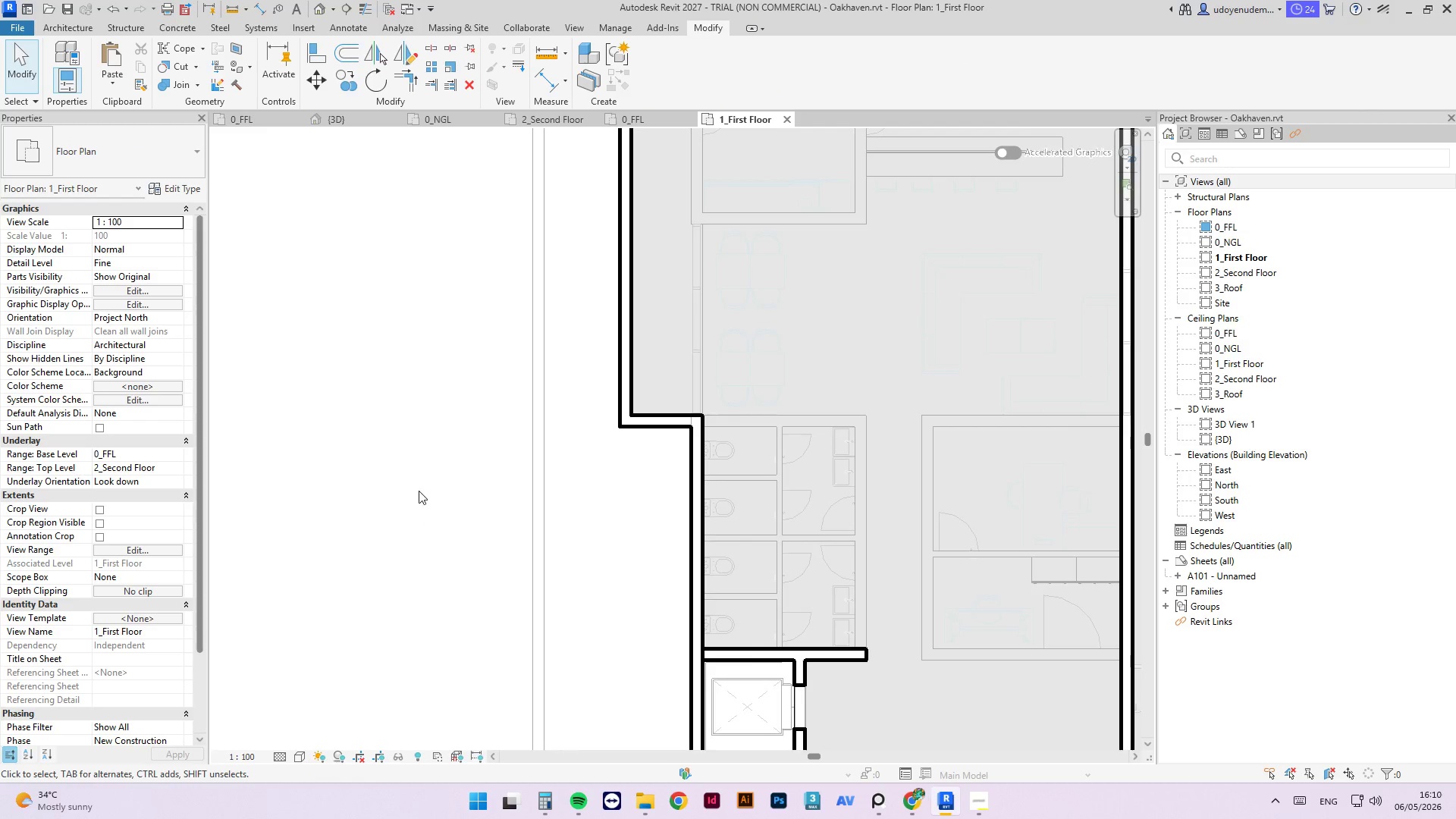 
scroll: coordinate [416, 500], scroll_direction: down, amount: 6.0
 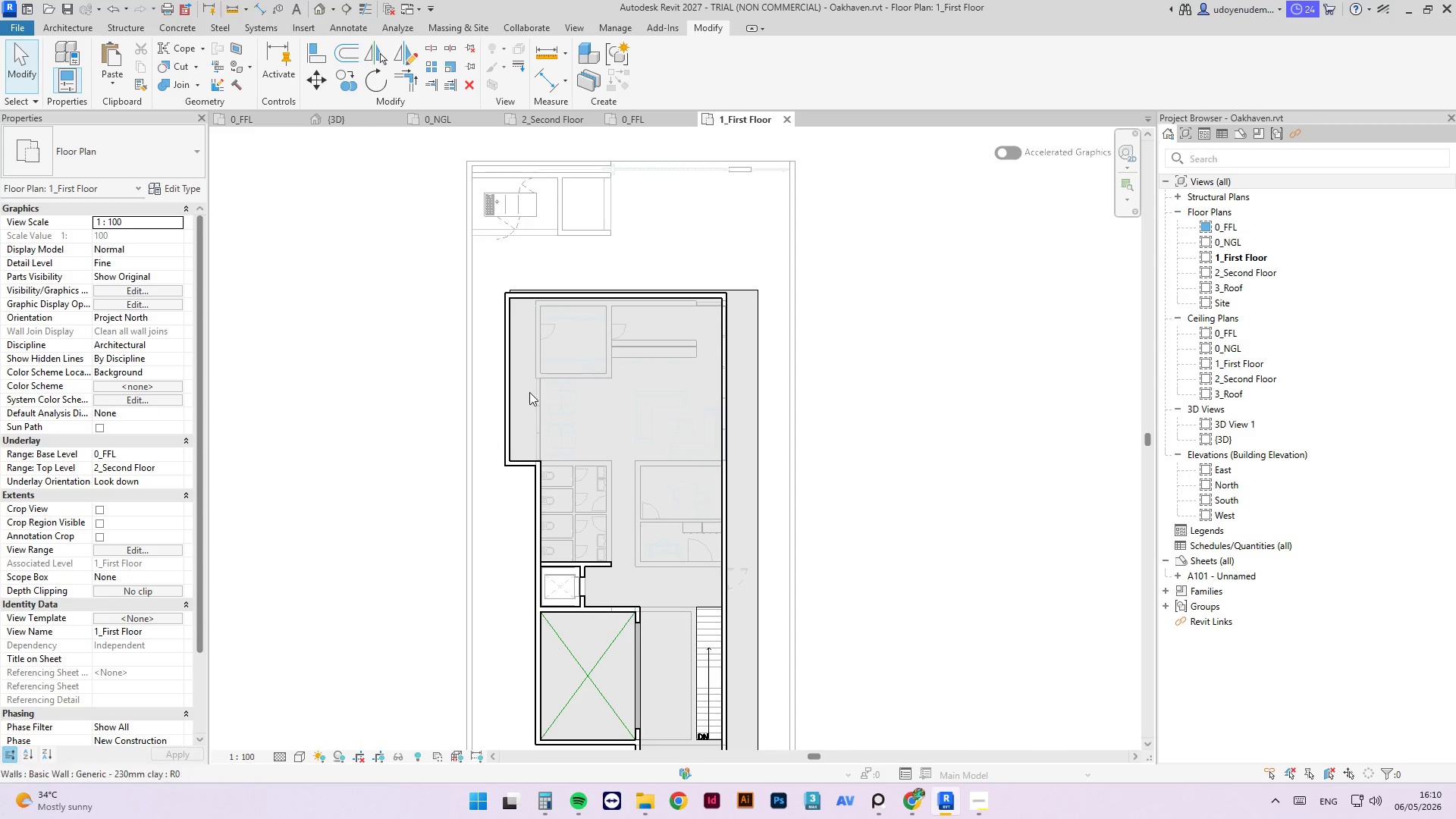 
scroll: coordinate [519, 313], scroll_direction: up, amount: 3.0
 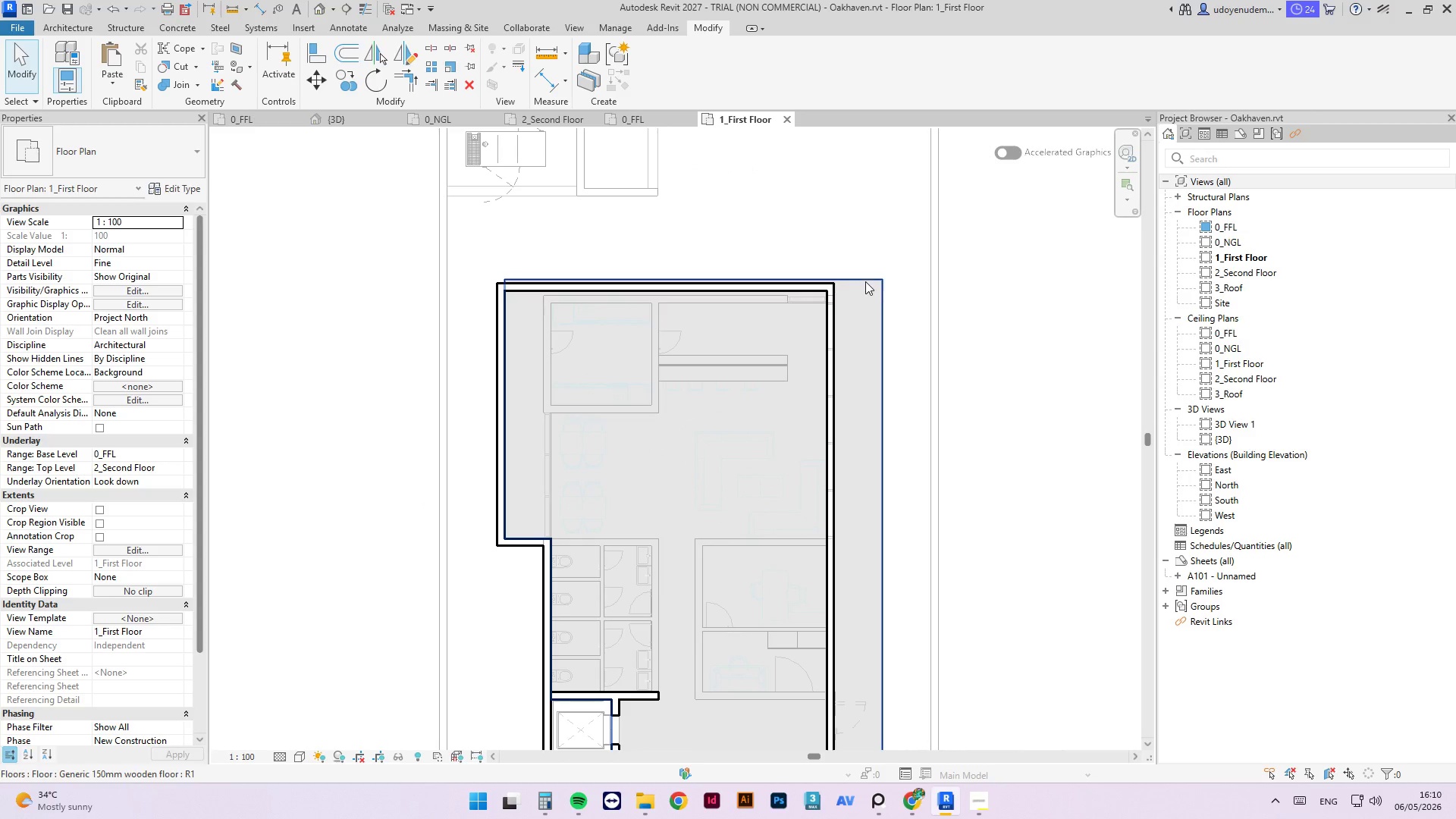 
left_click([864, 281])
 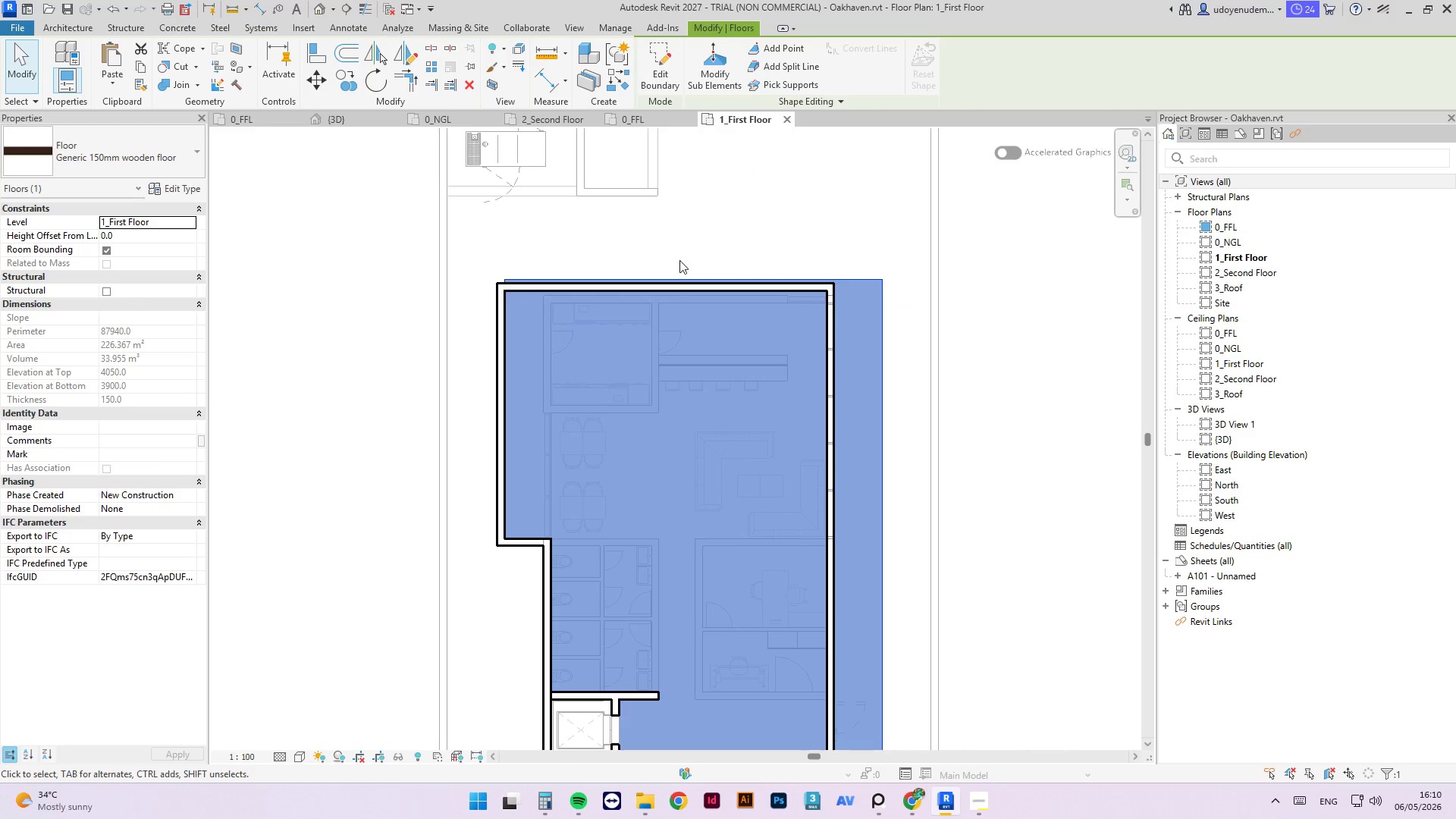 
scroll: coordinate [663, 293], scroll_direction: down, amount: 3.0
 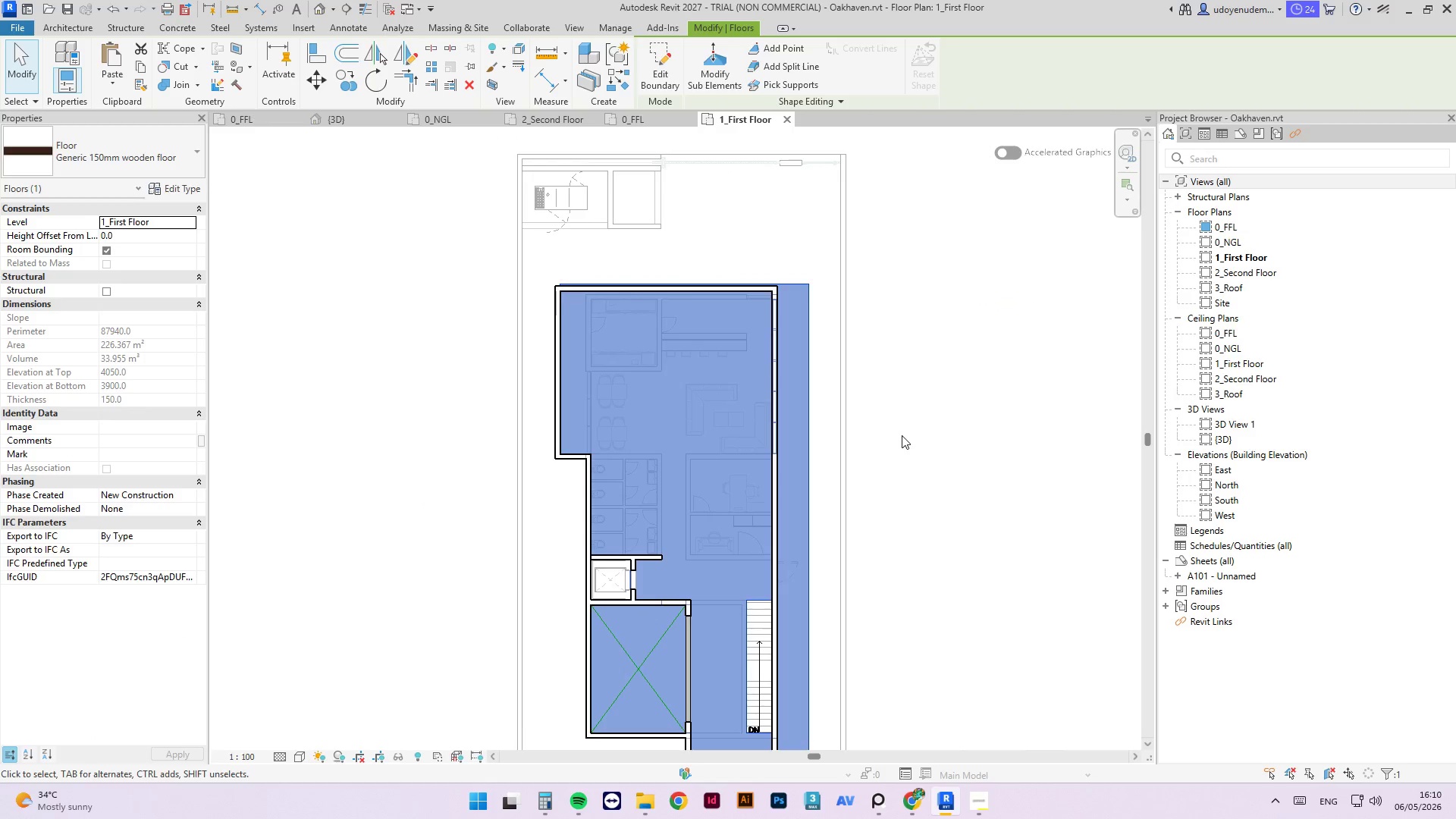 
left_click([902, 435])
 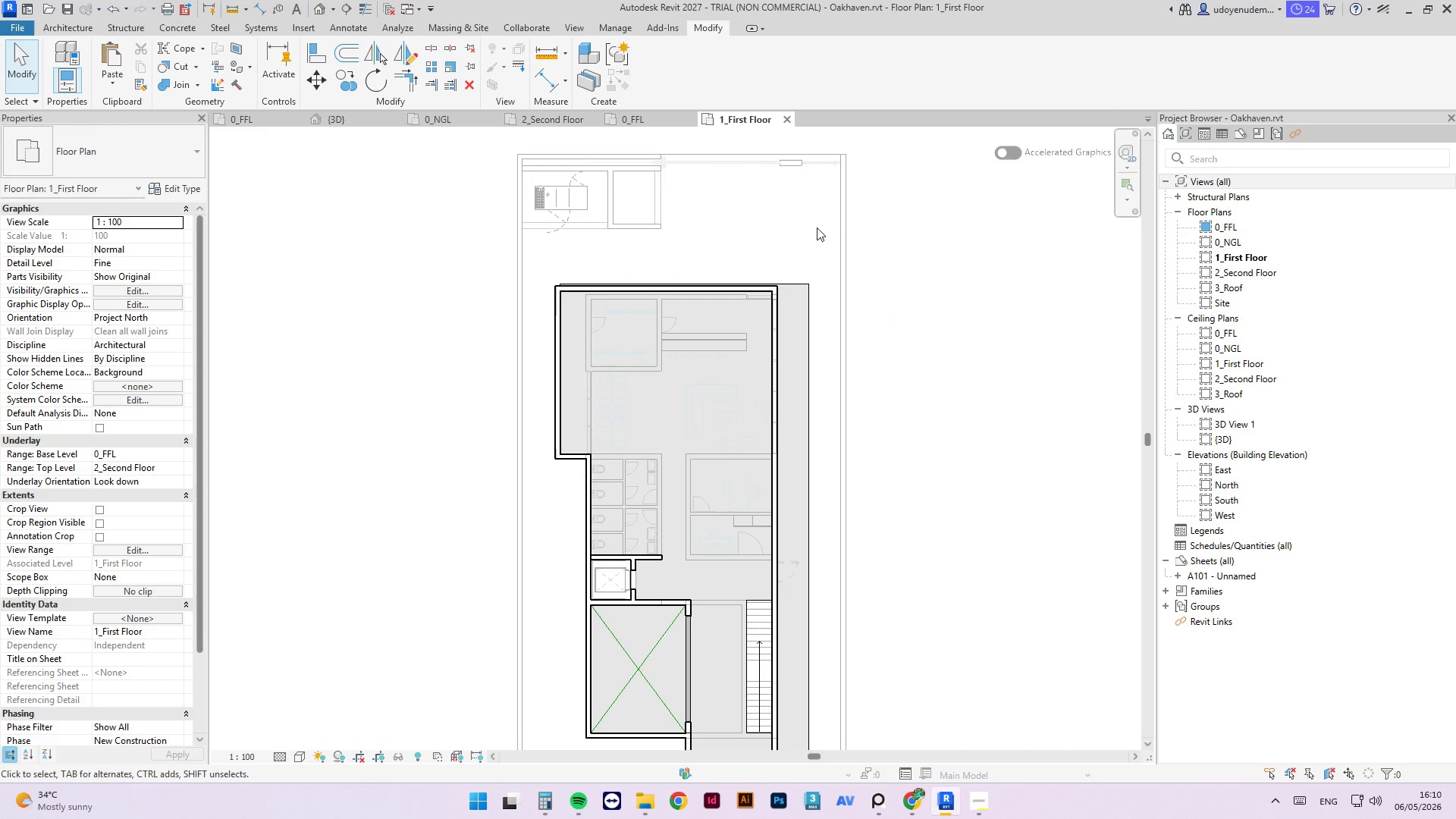 
type(li)
 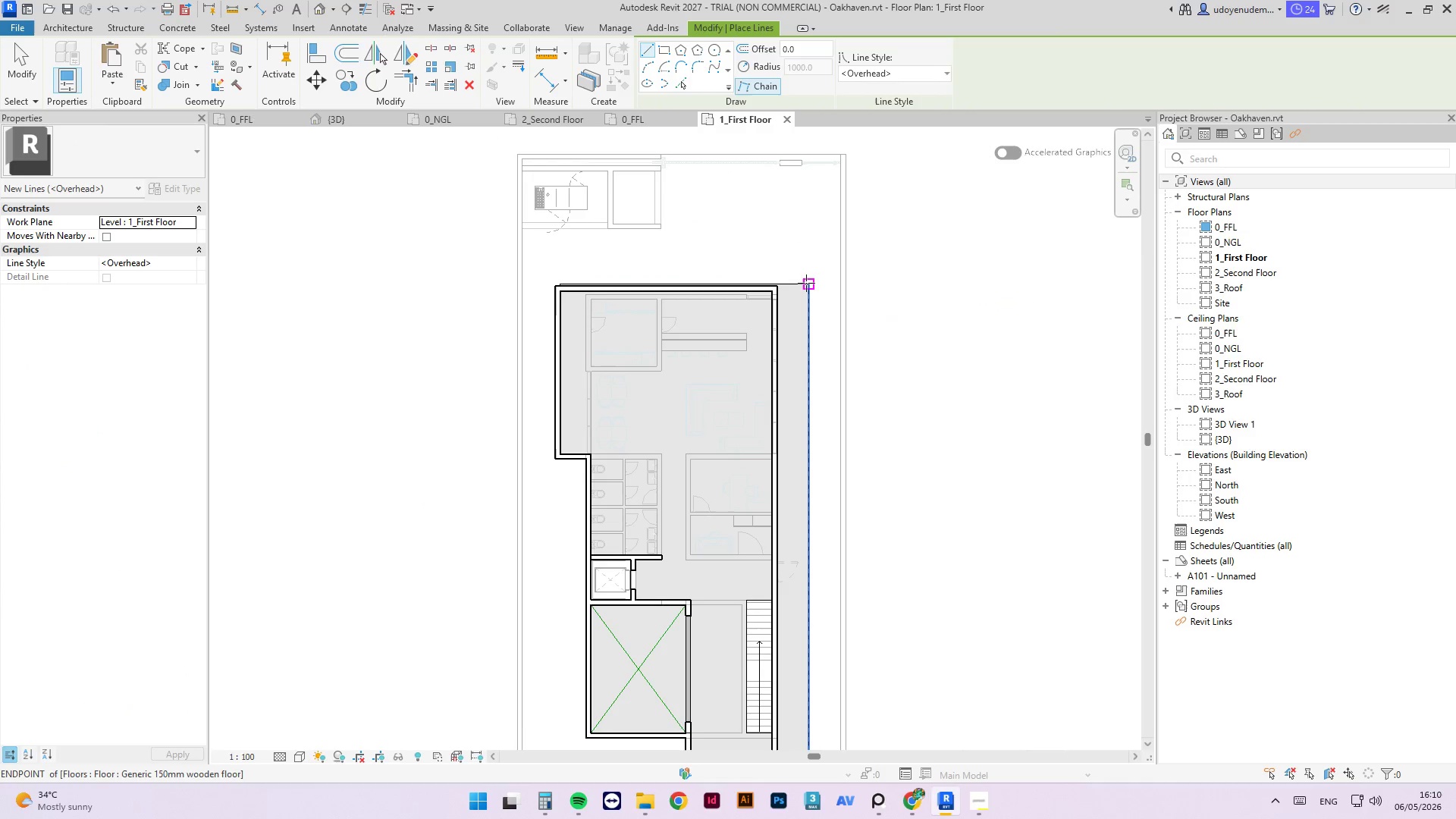 
left_click([806, 284])
 